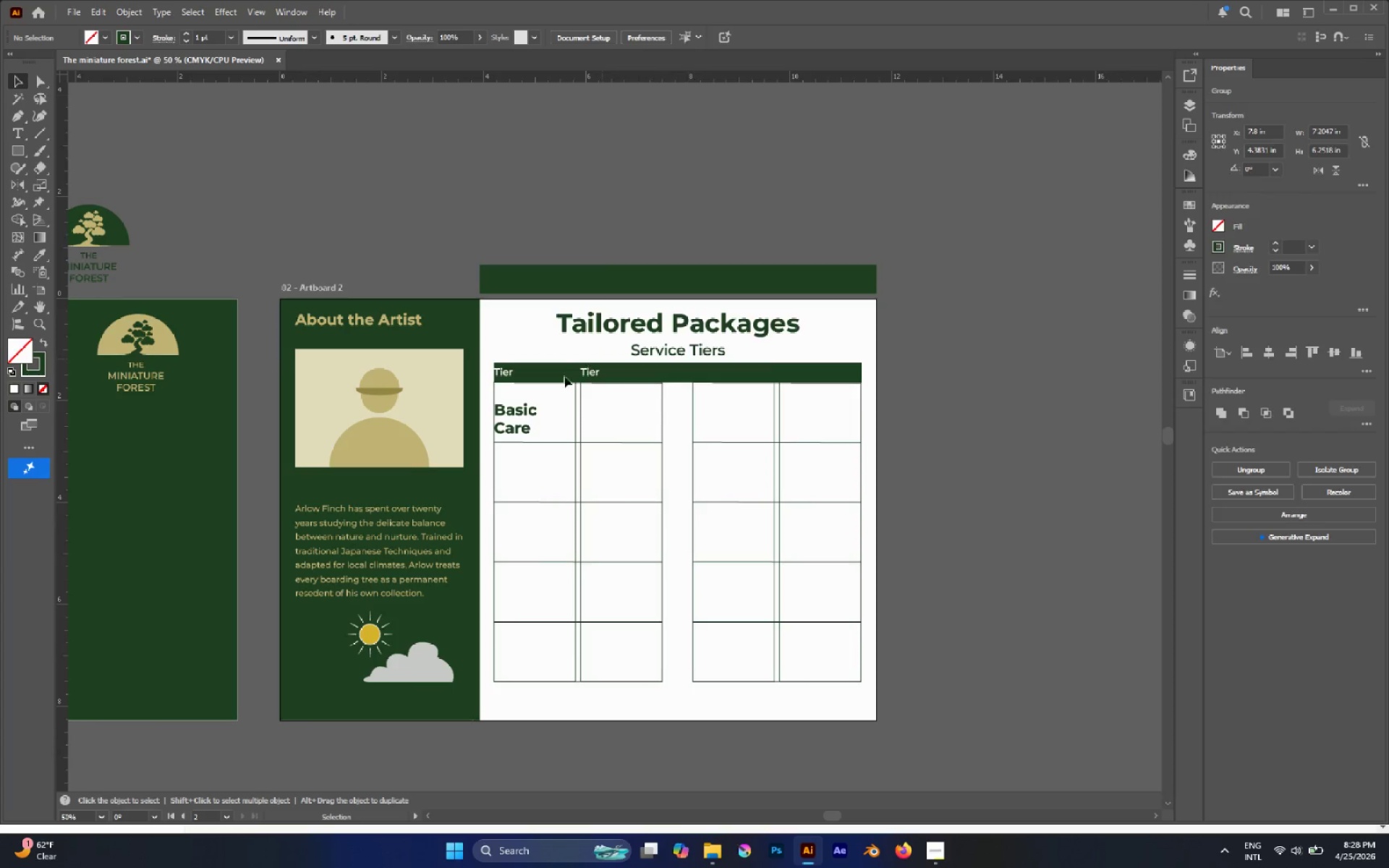 
hold_key(key=AltLeft, duration=0.62)
scroll: coordinate [577, 388], scroll_direction: up, amount: 3.0
 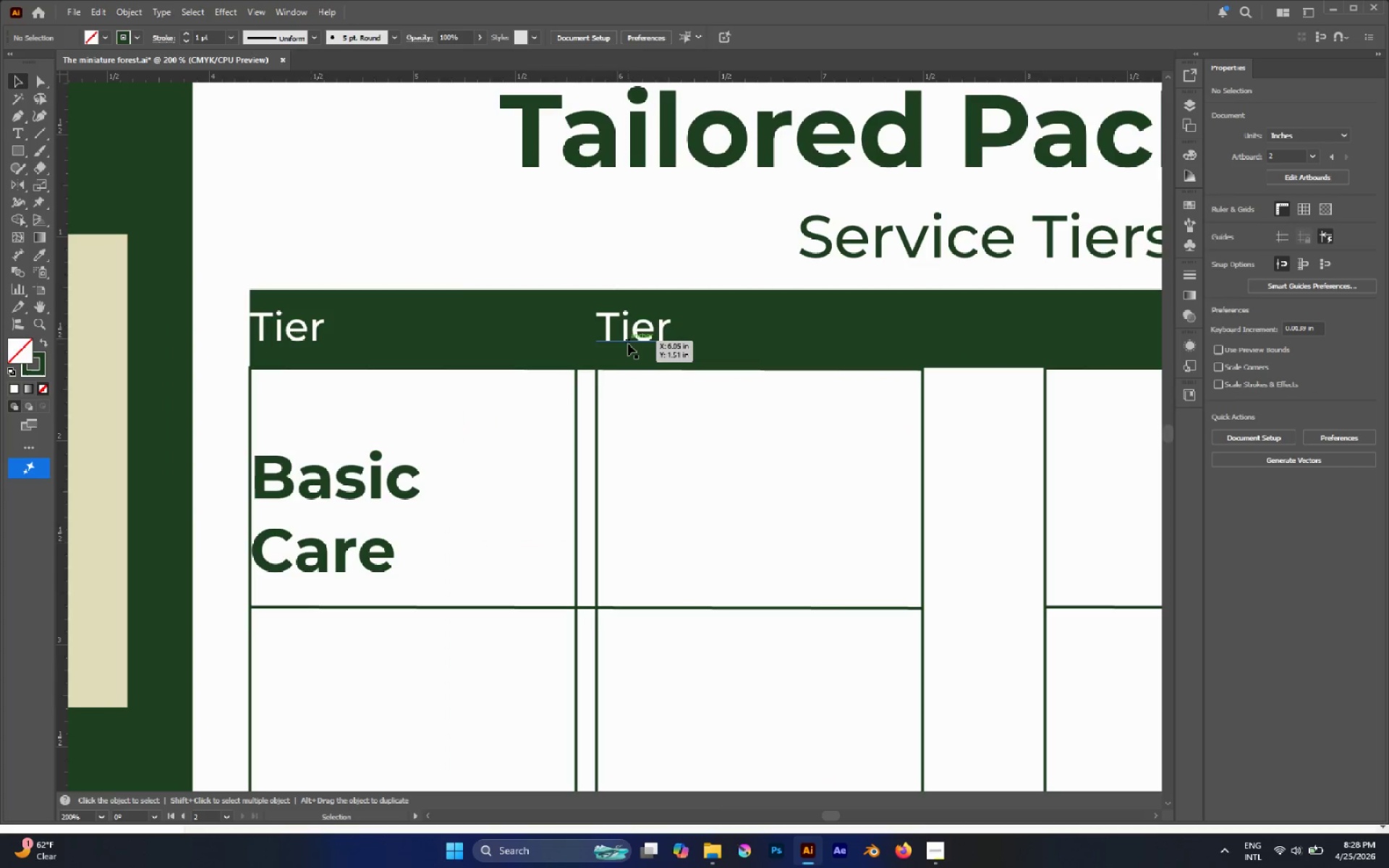 
key(T)
 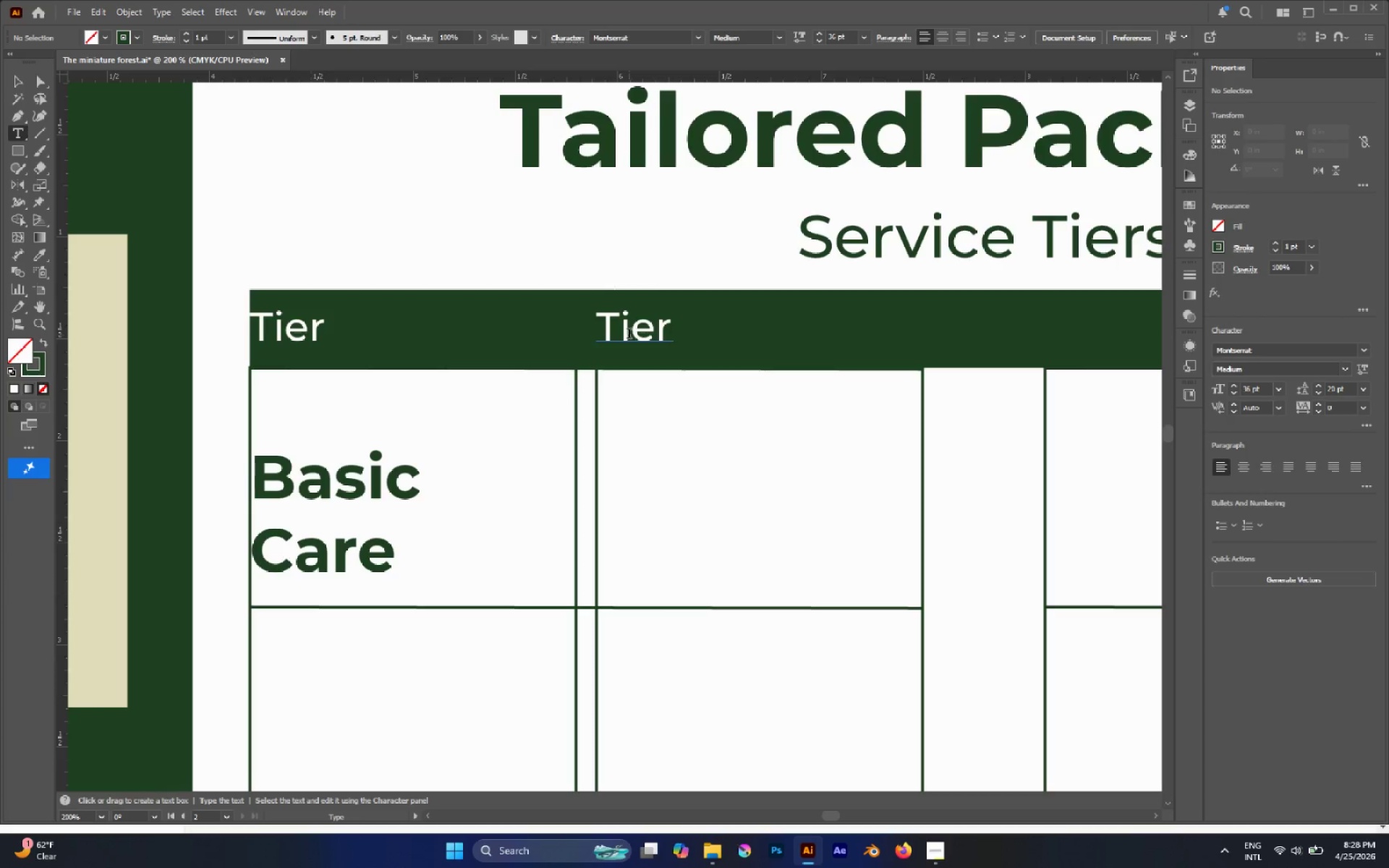 
double_click([629, 335])
 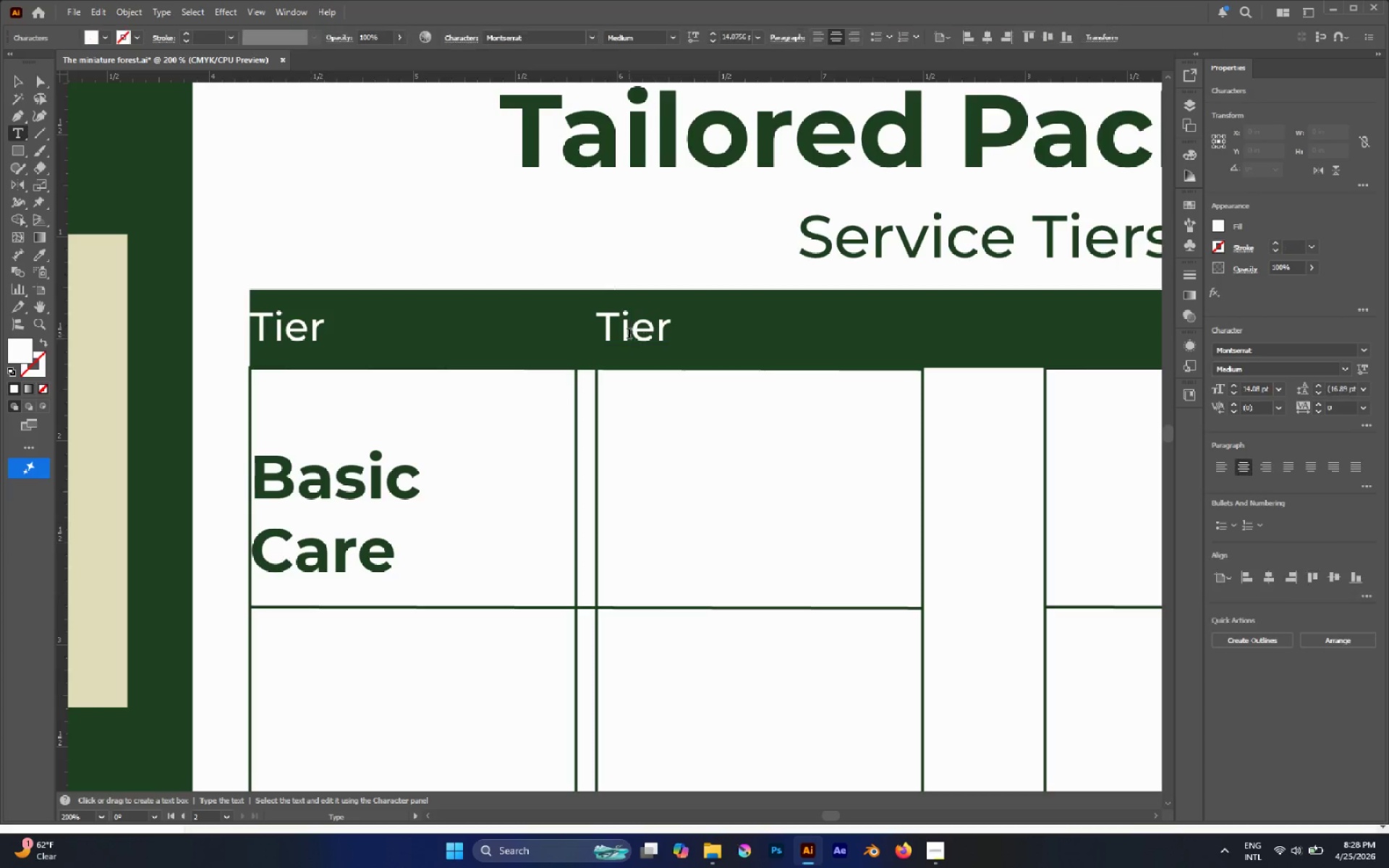 
triple_click([629, 335])
 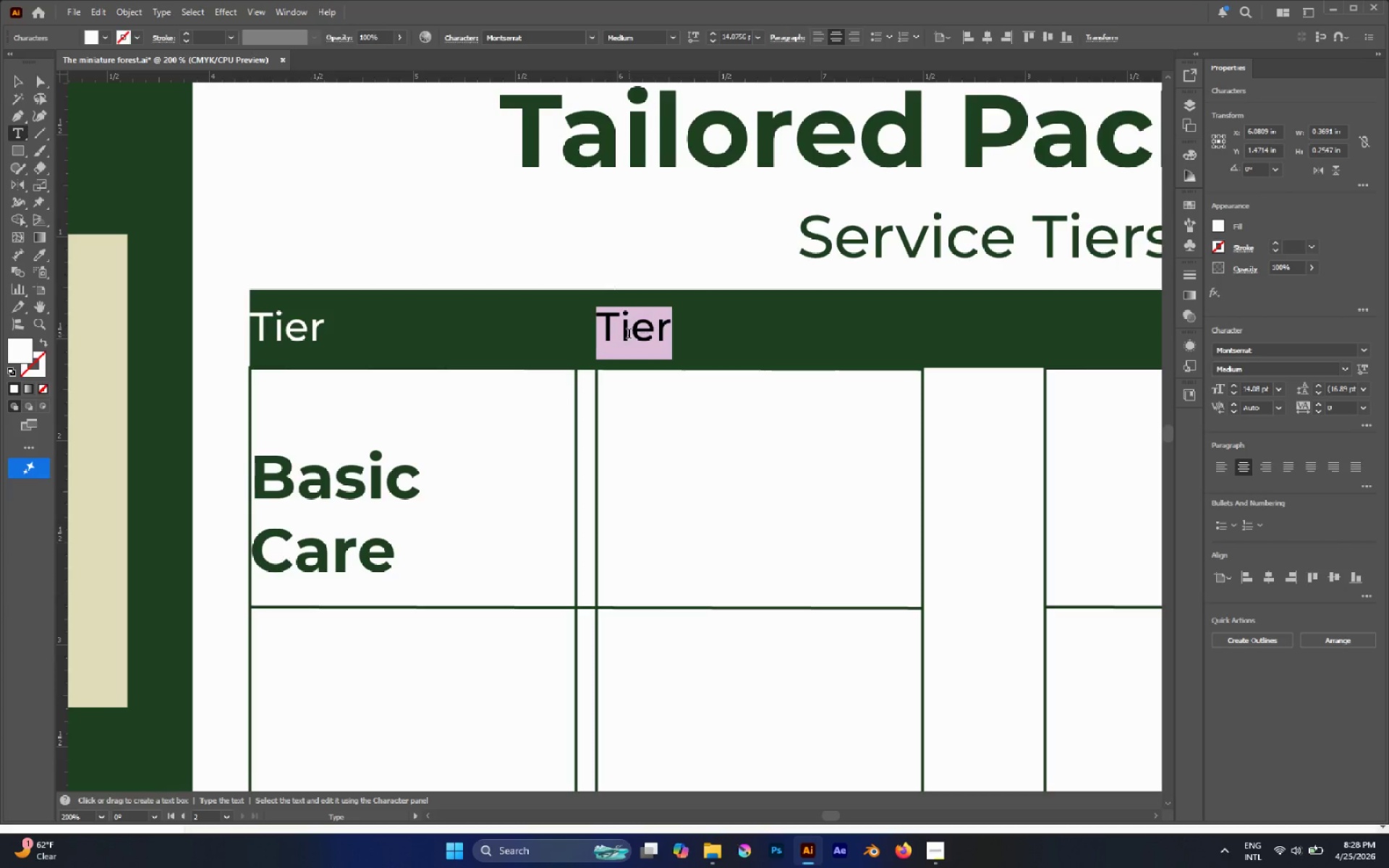 
hold_key(key=Enter, duration=0.42)
 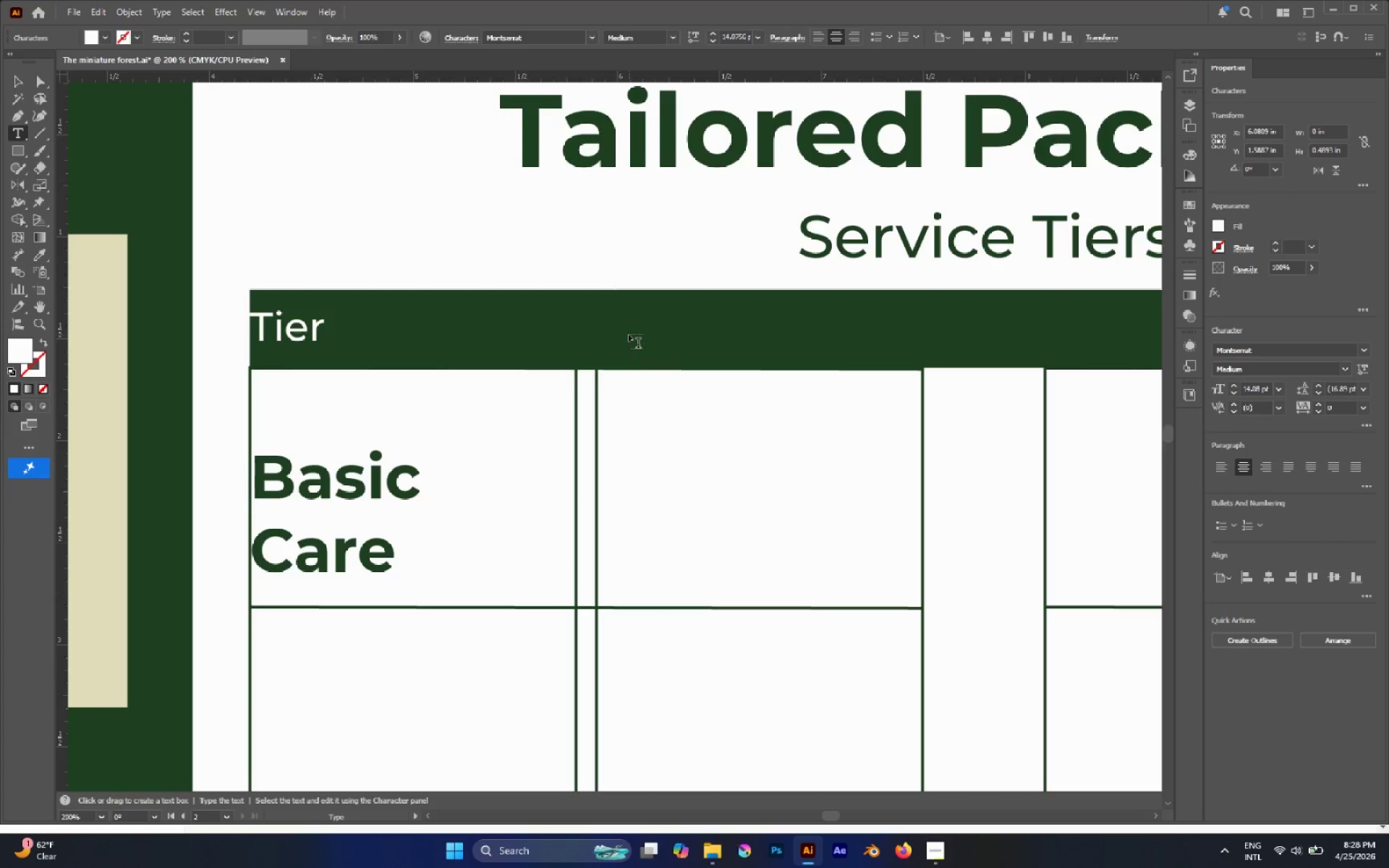 
hold_key(key=ShiftRight, duration=0.36)
 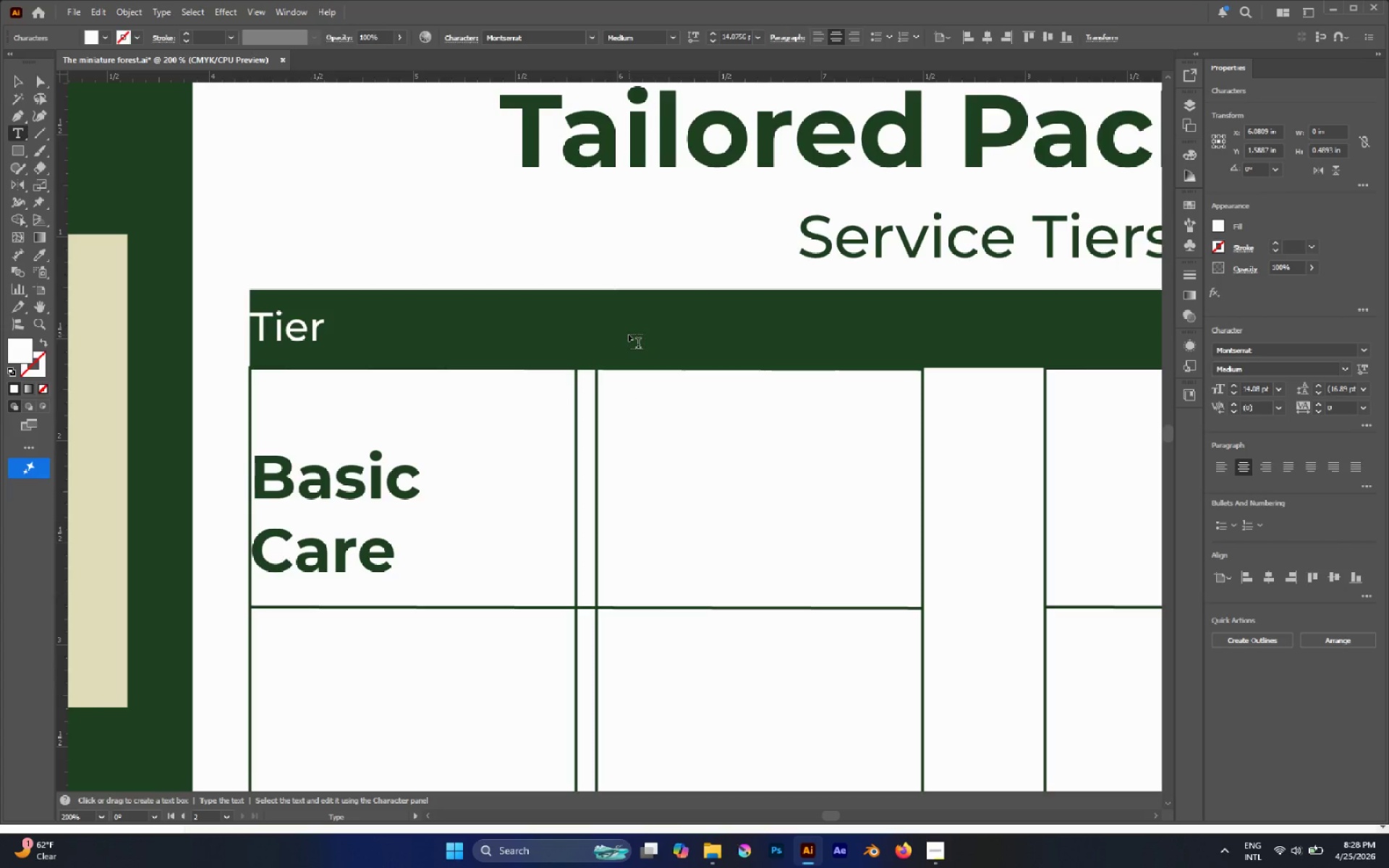 
key(Backspace)
key(Backspace)
key(Backspace)
type(Duration)
key(Escape)
type(a)
 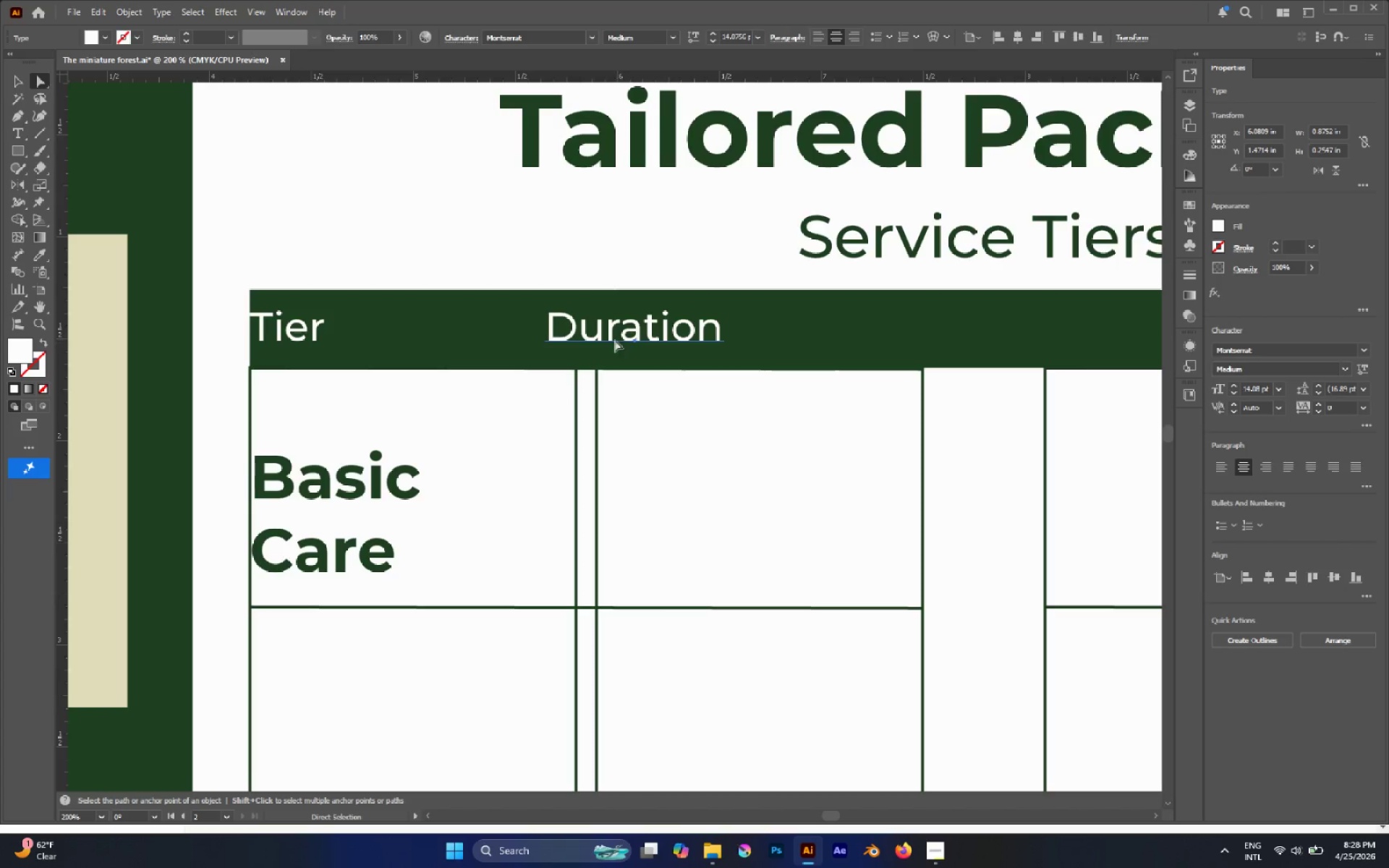 
left_click_drag(start_coordinate=[613, 333], to_coordinate=[666, 339])
 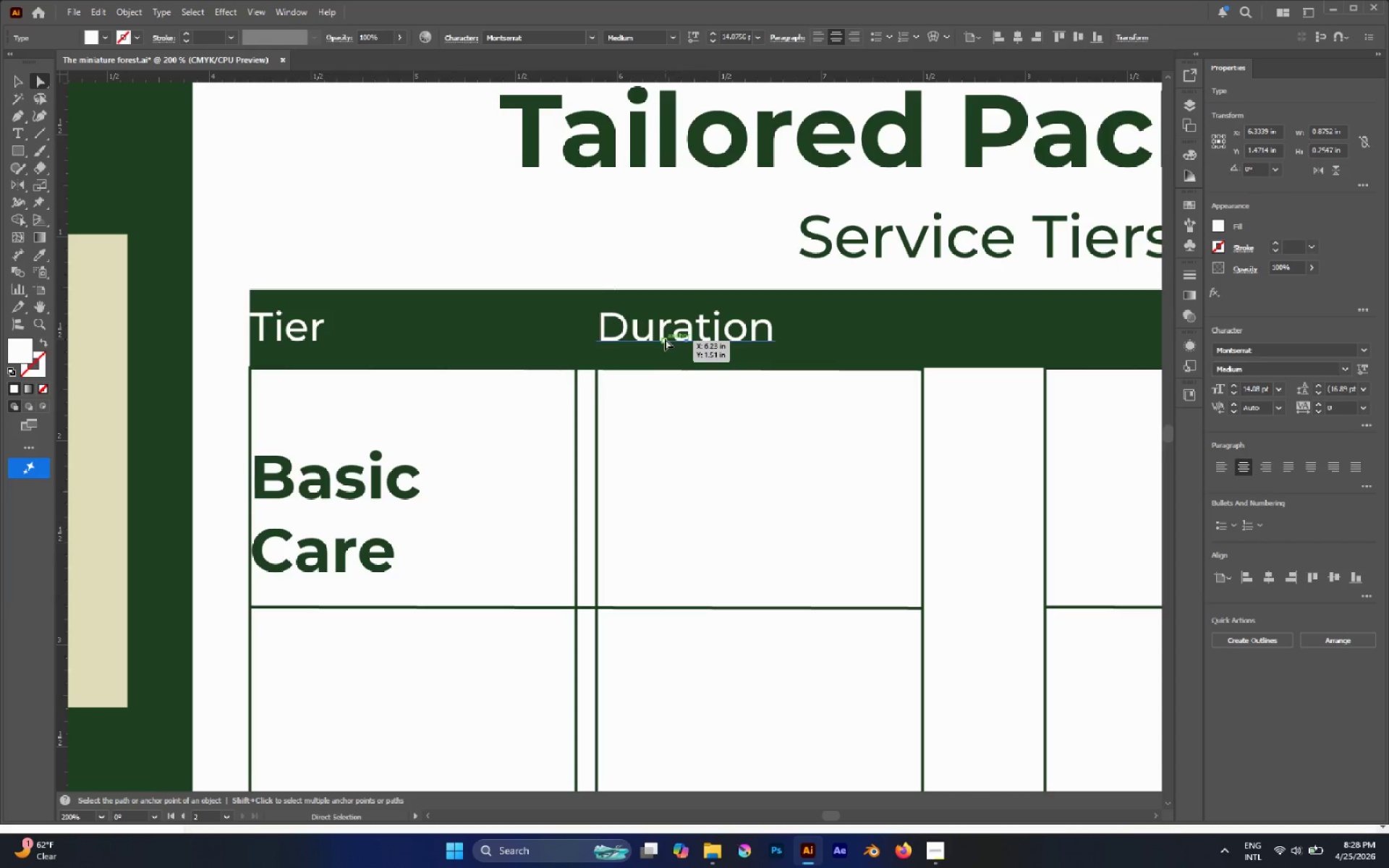 
hold_key(key=ShiftLeft, duration=1.41)
 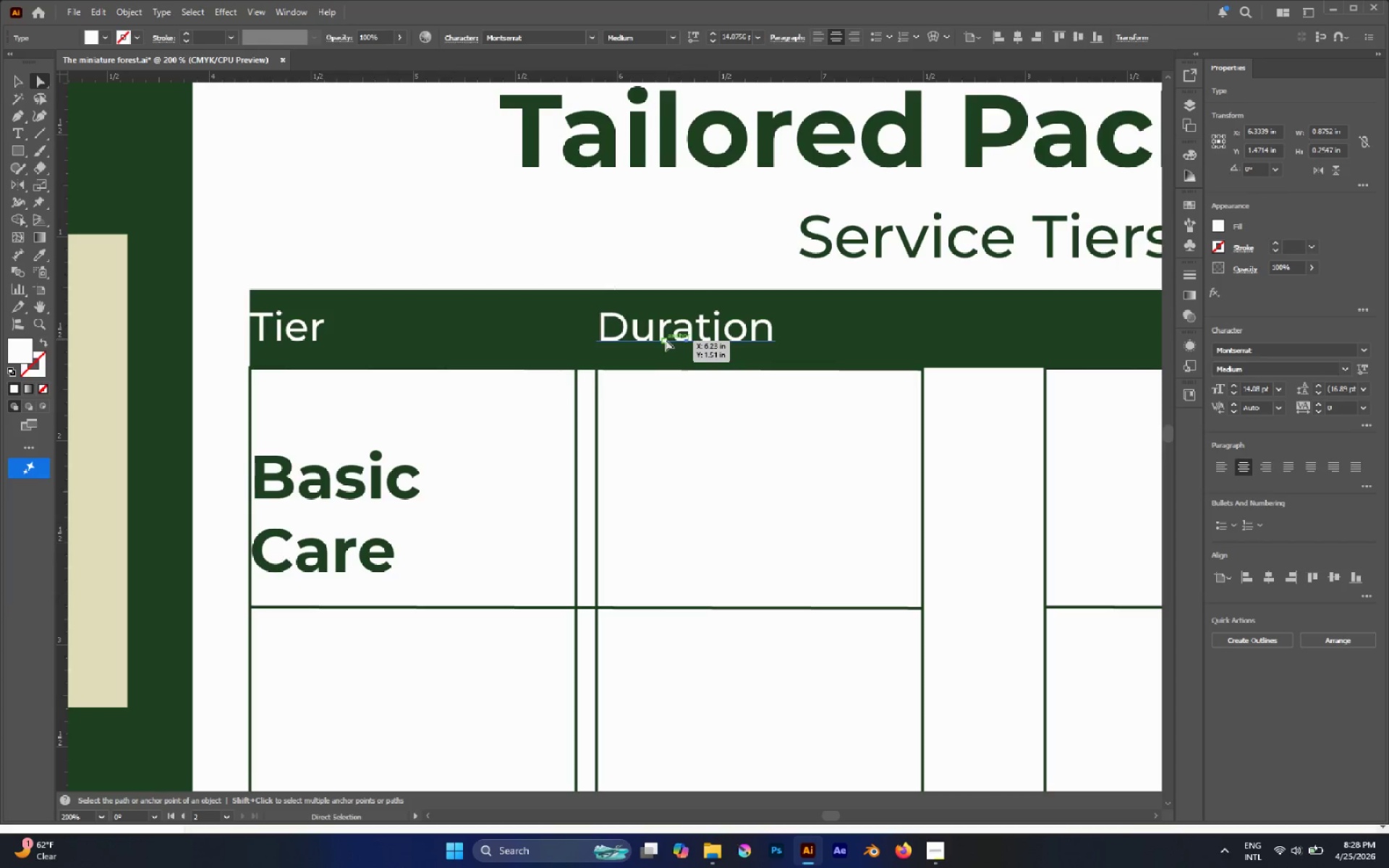 
key(Alt+AltLeft)
 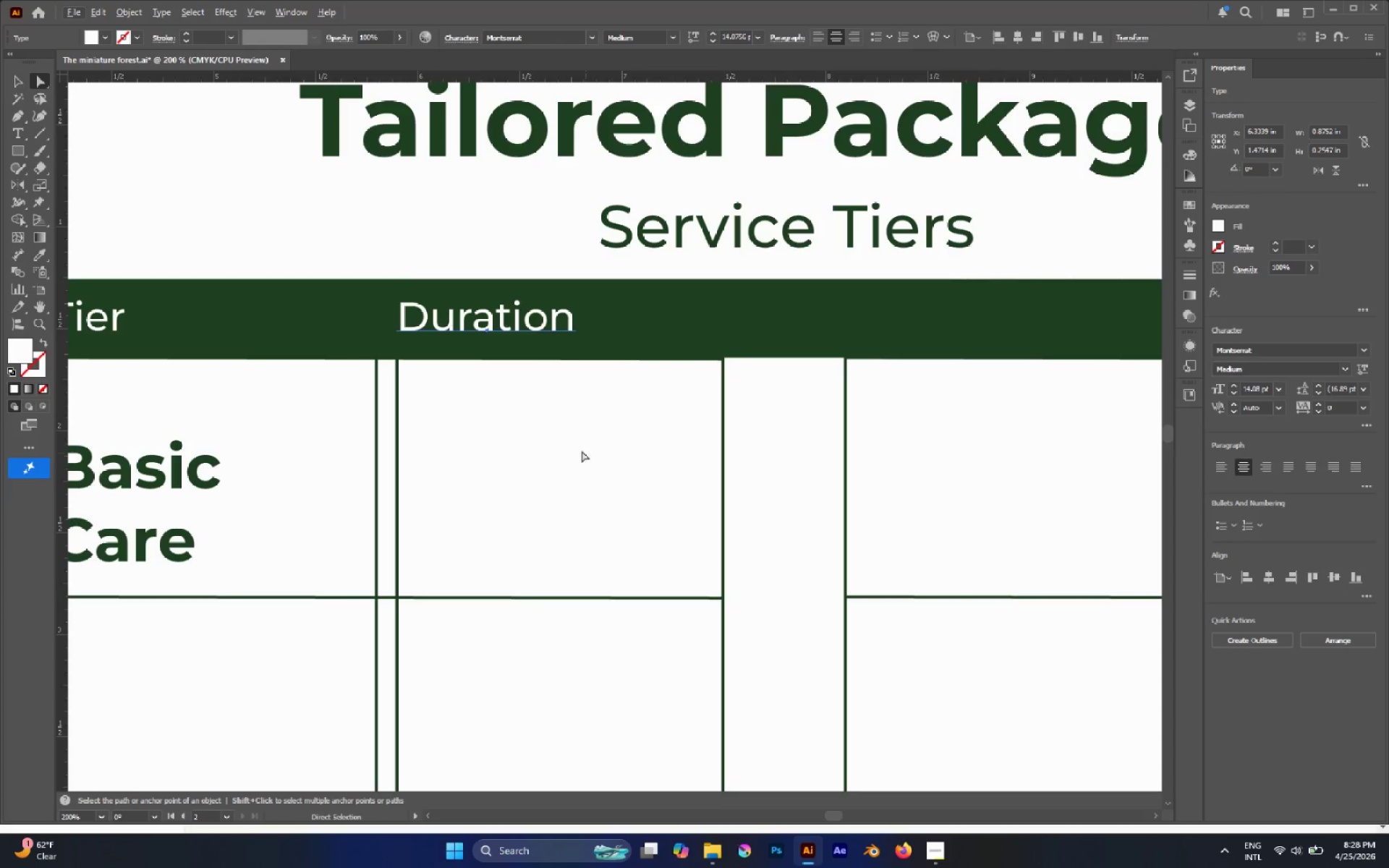 
hold_key(key=AltLeft, duration=2.14)
left_click_drag(start_coordinate=[449, 328], to_coordinate=[901, 342])
 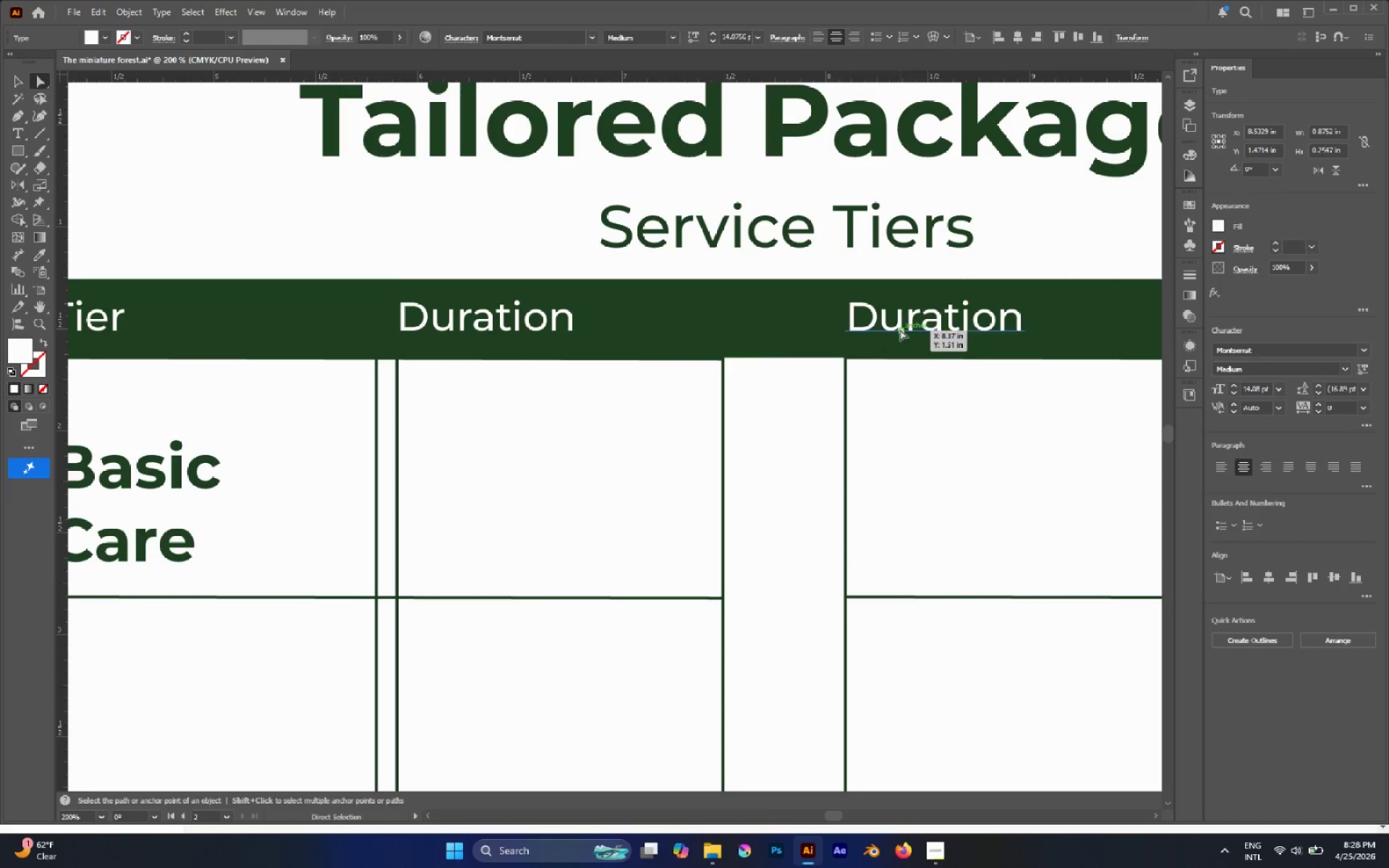 
hold_key(key=ShiftLeft, duration=1.41)
 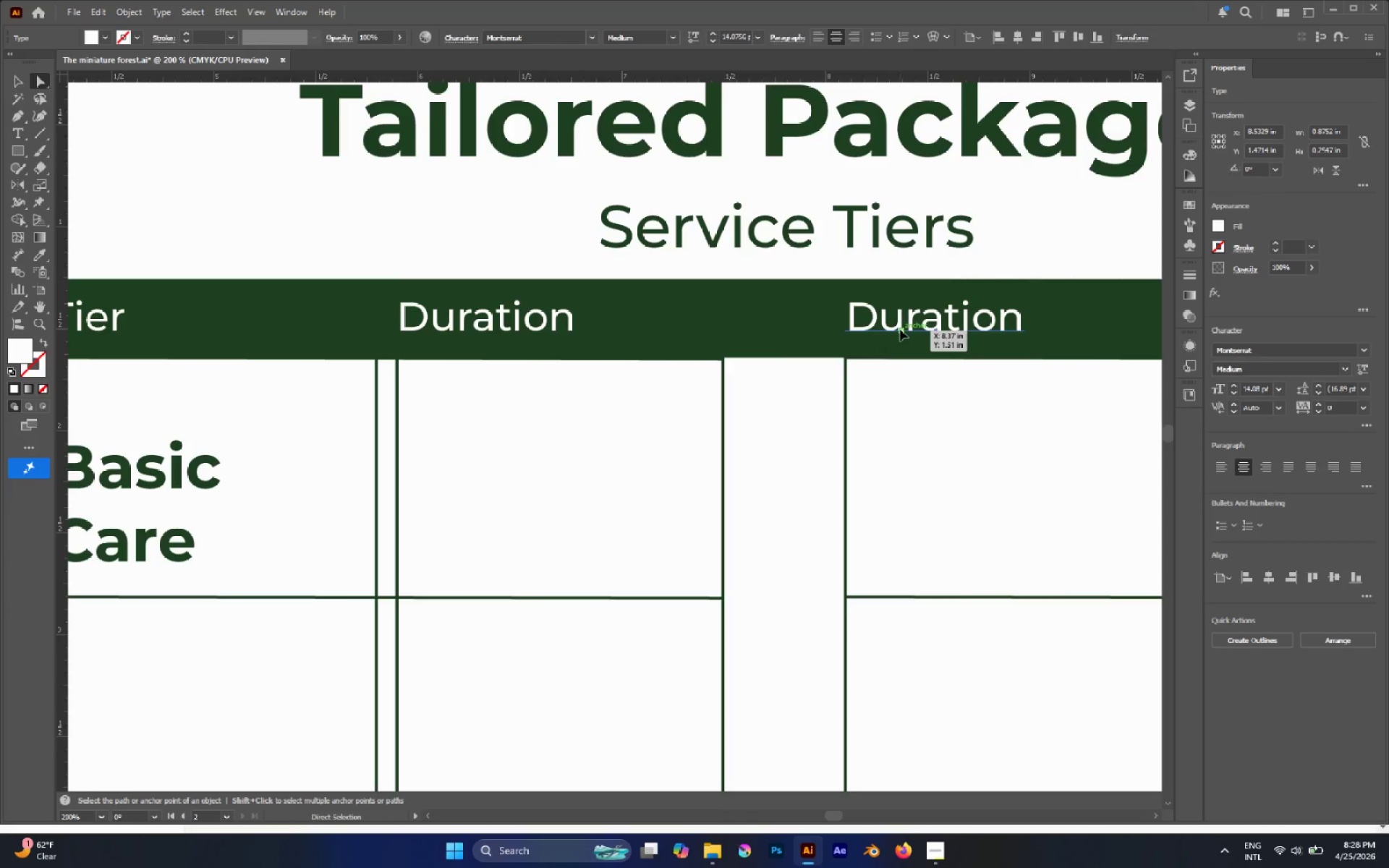 
double_click([900, 329])
 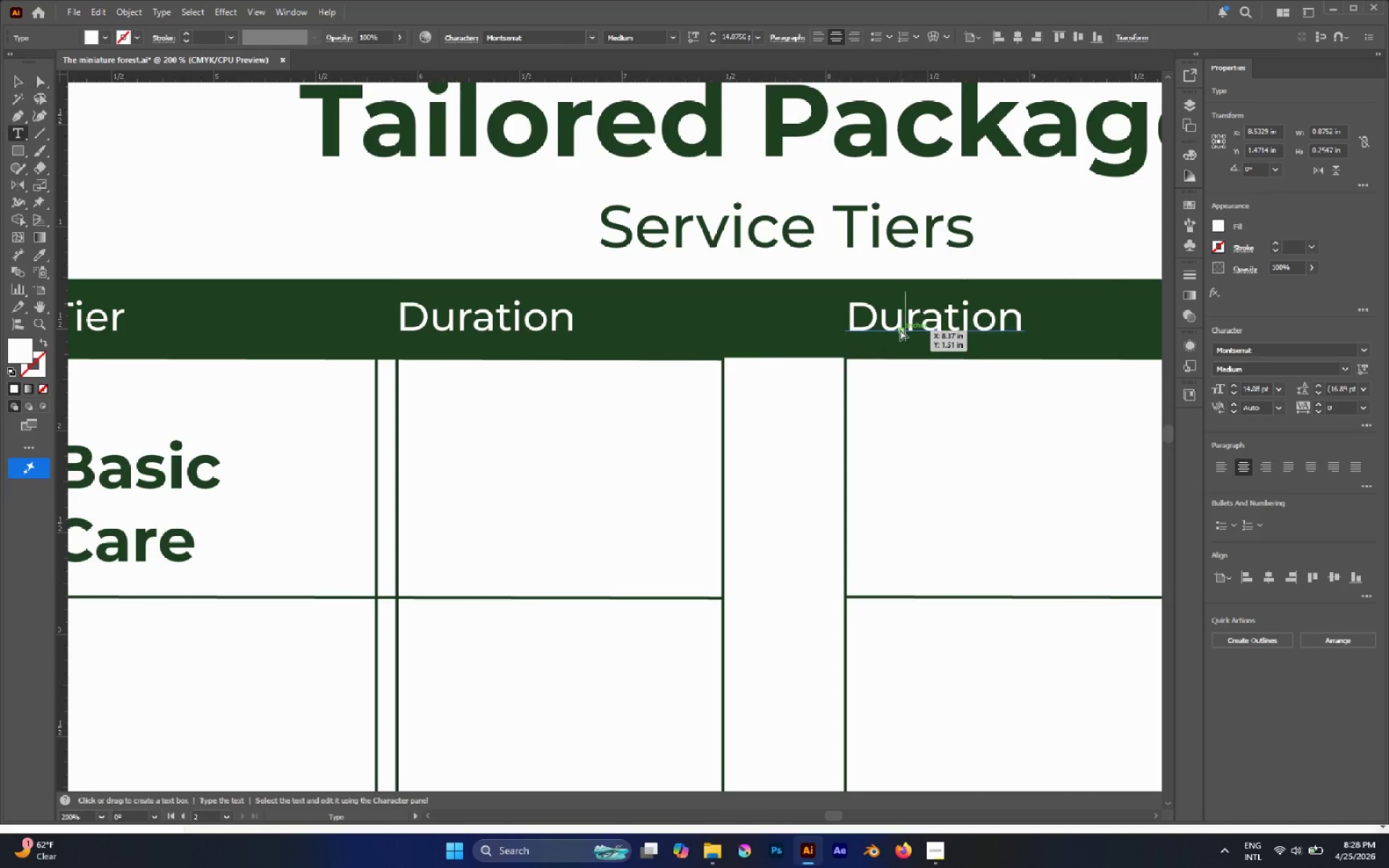 
triple_click([900, 329])
 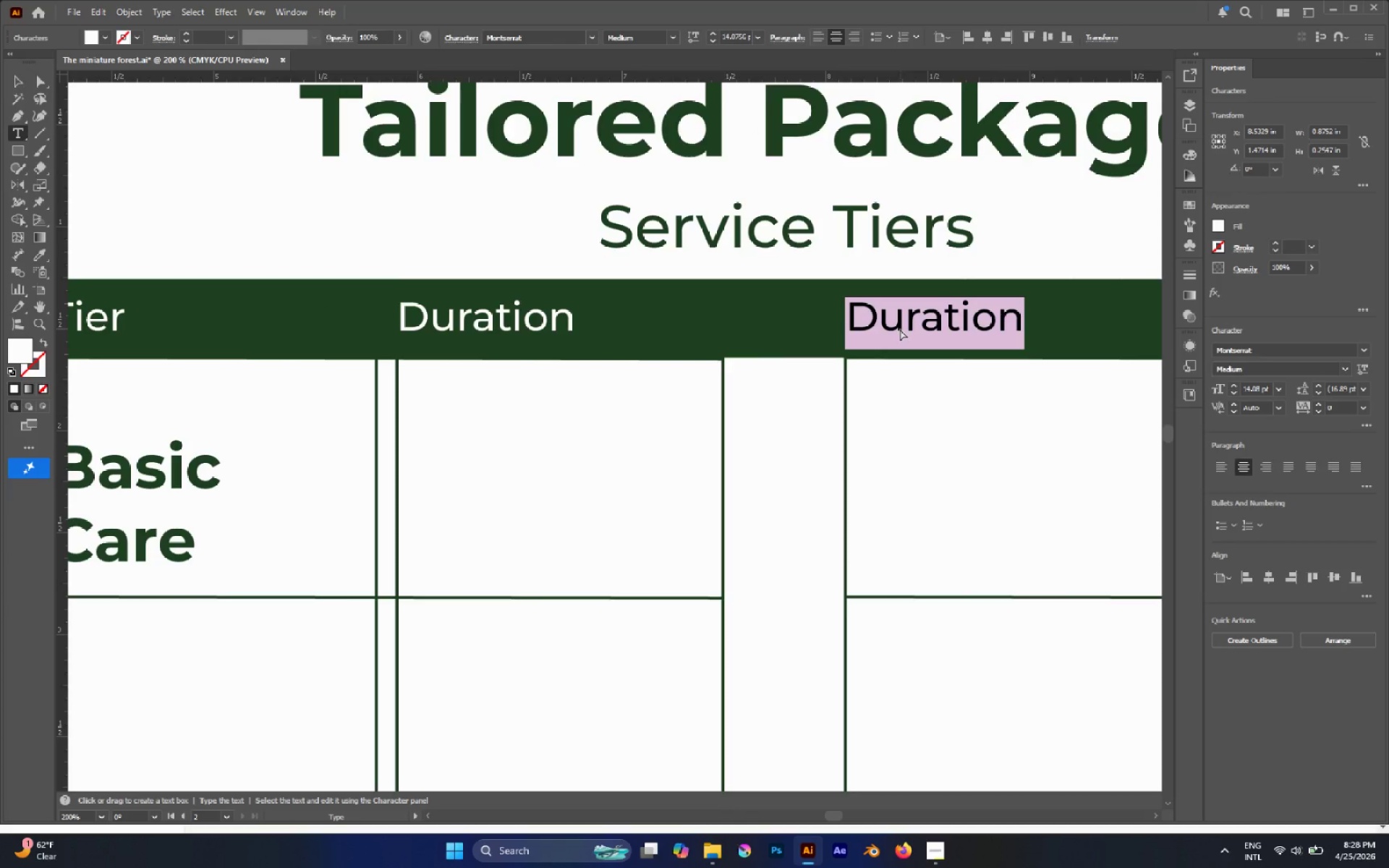 
type(Services i)
key(Backspace)
type(Included)
 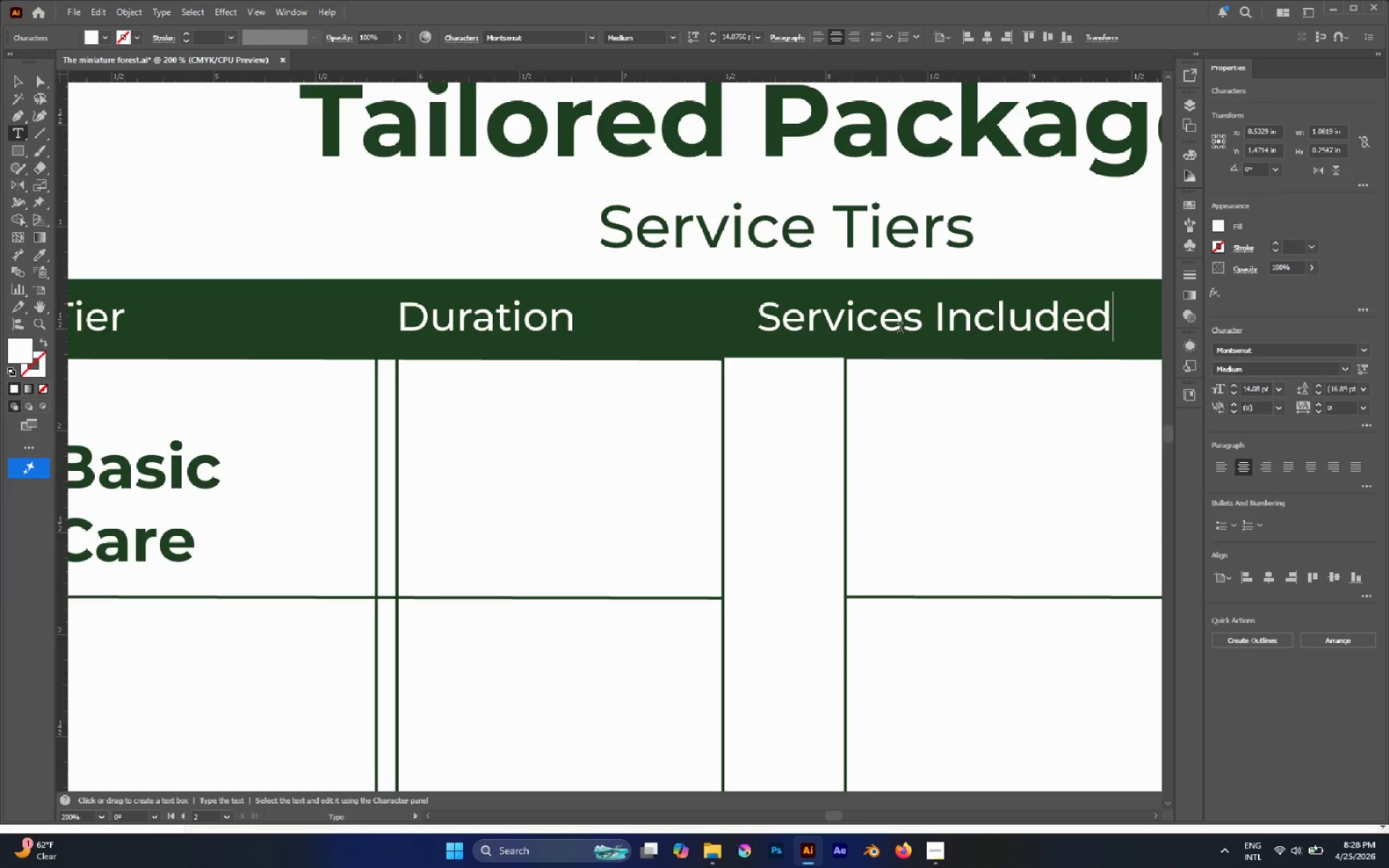 
left_click([35, 80])
 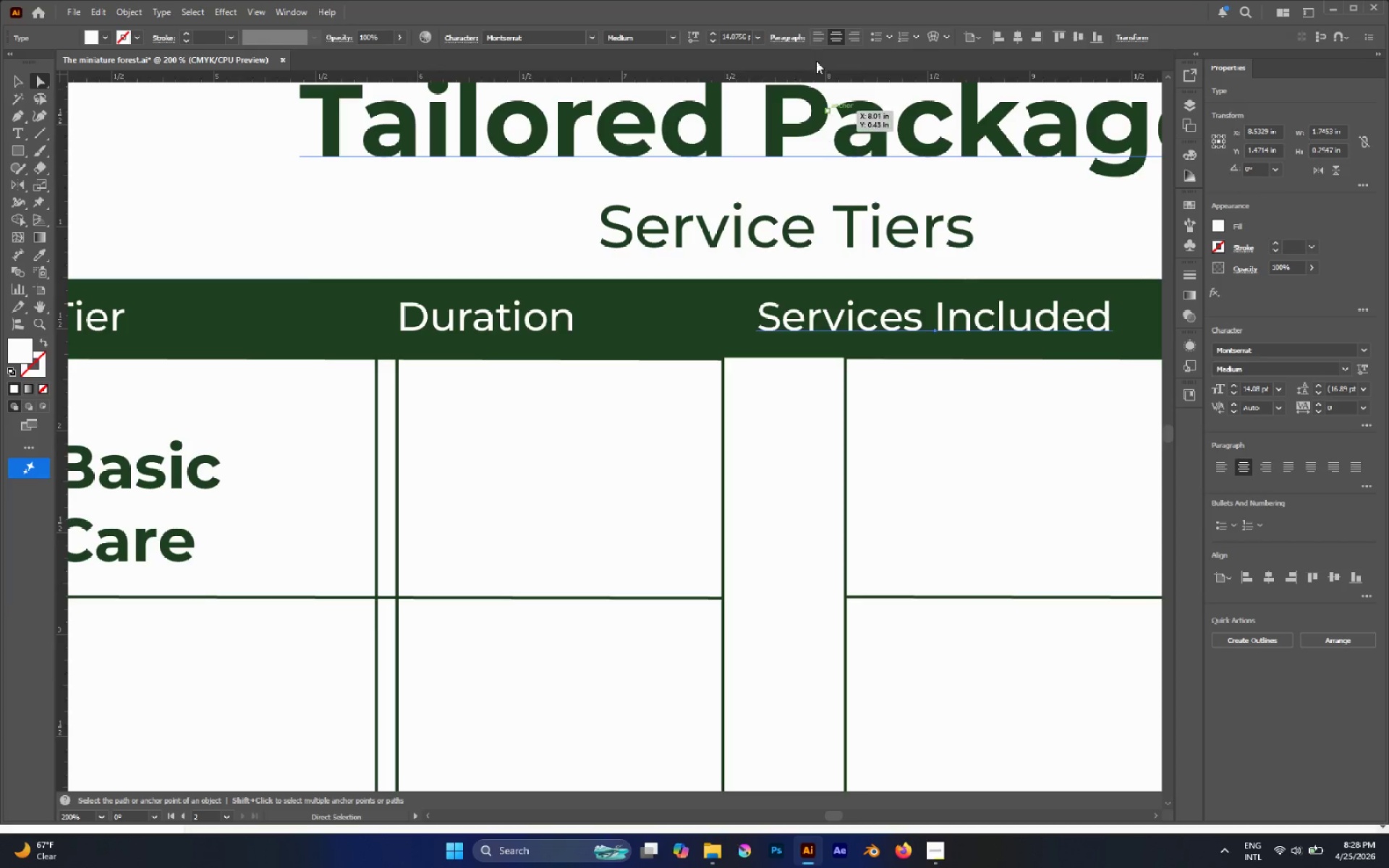 
left_click([812, 38])
 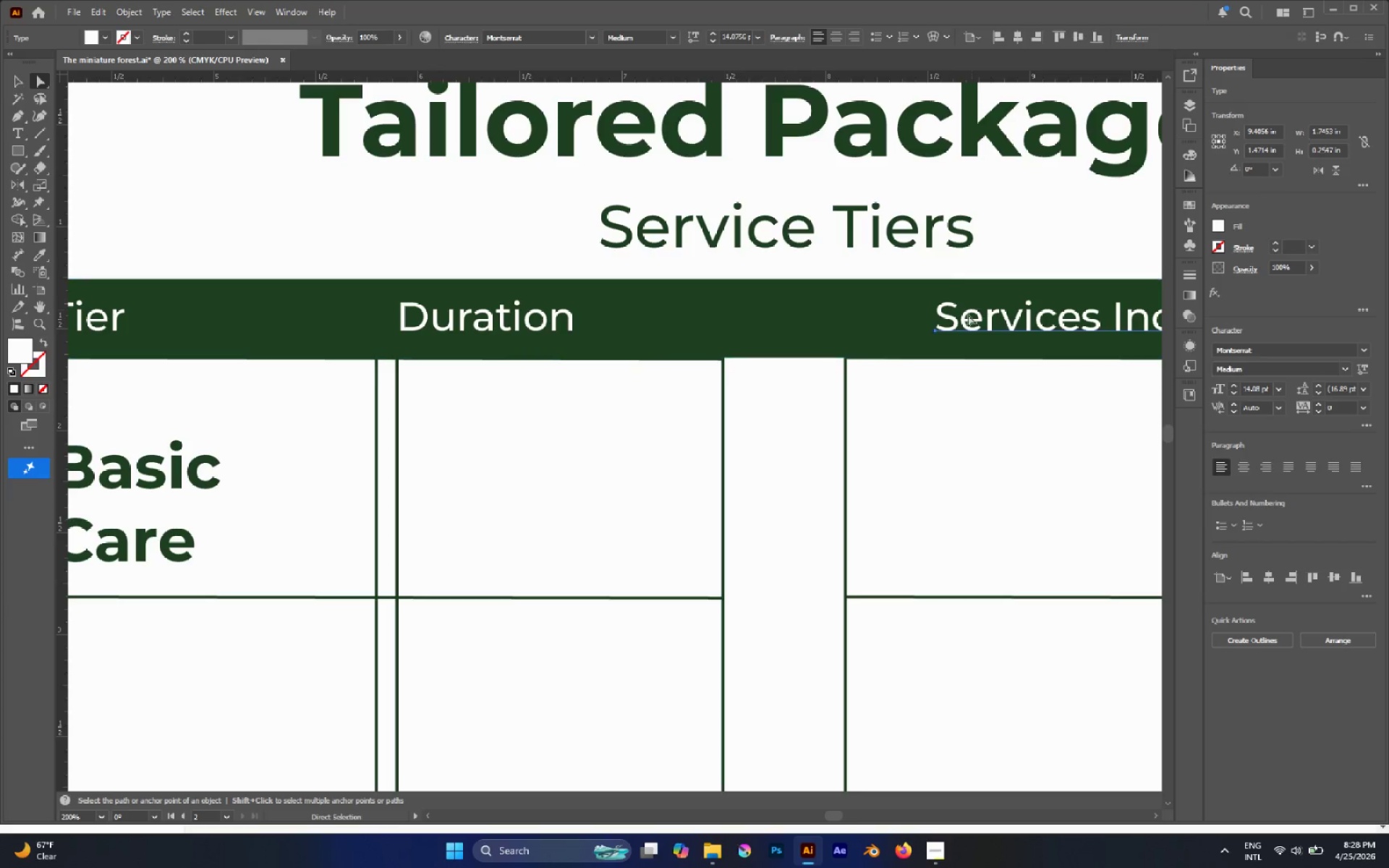 
left_click_drag(start_coordinate=[964, 319], to_coordinate=[875, 322])
 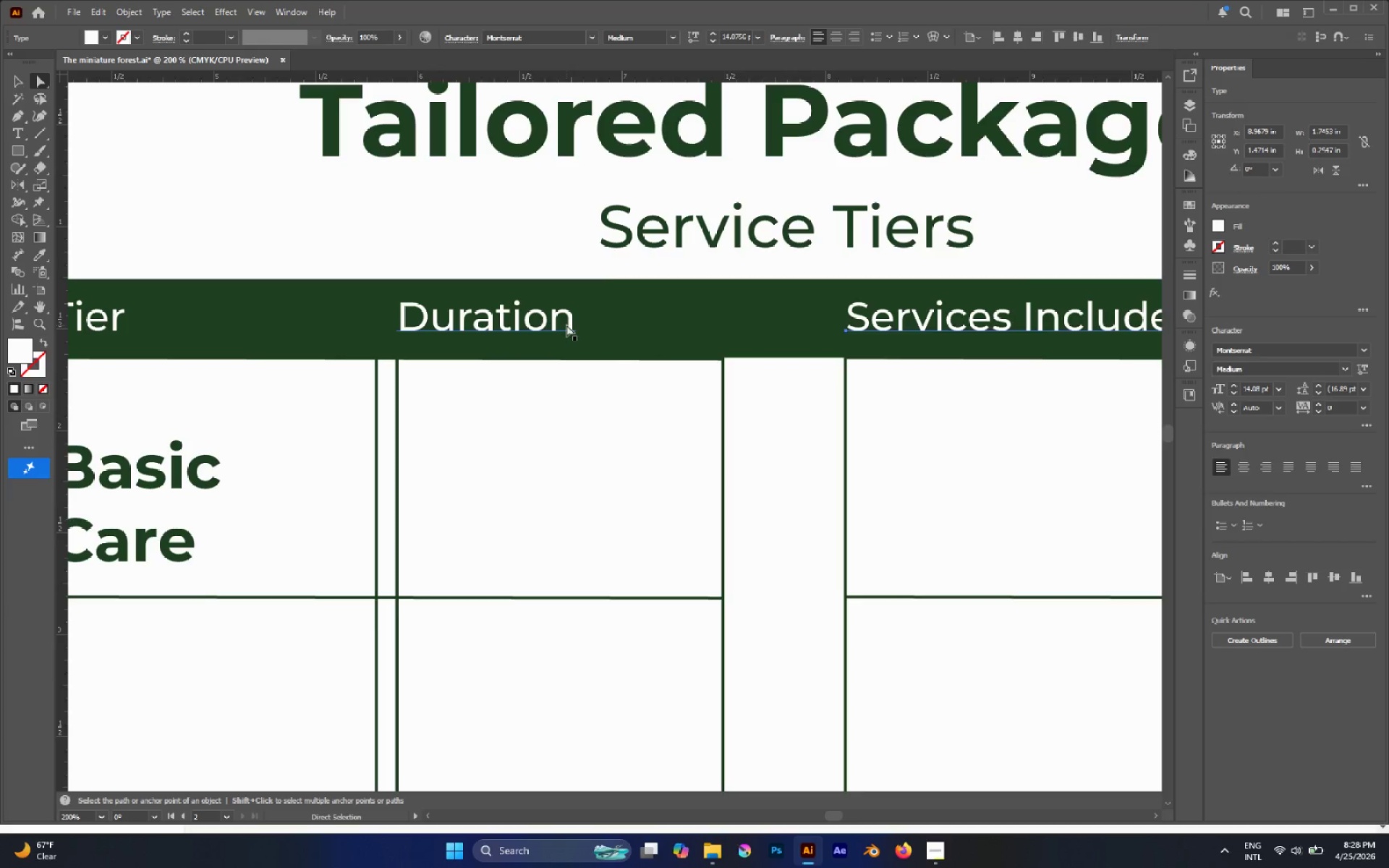 
hold_key(key=ShiftLeft, duration=1.98)
 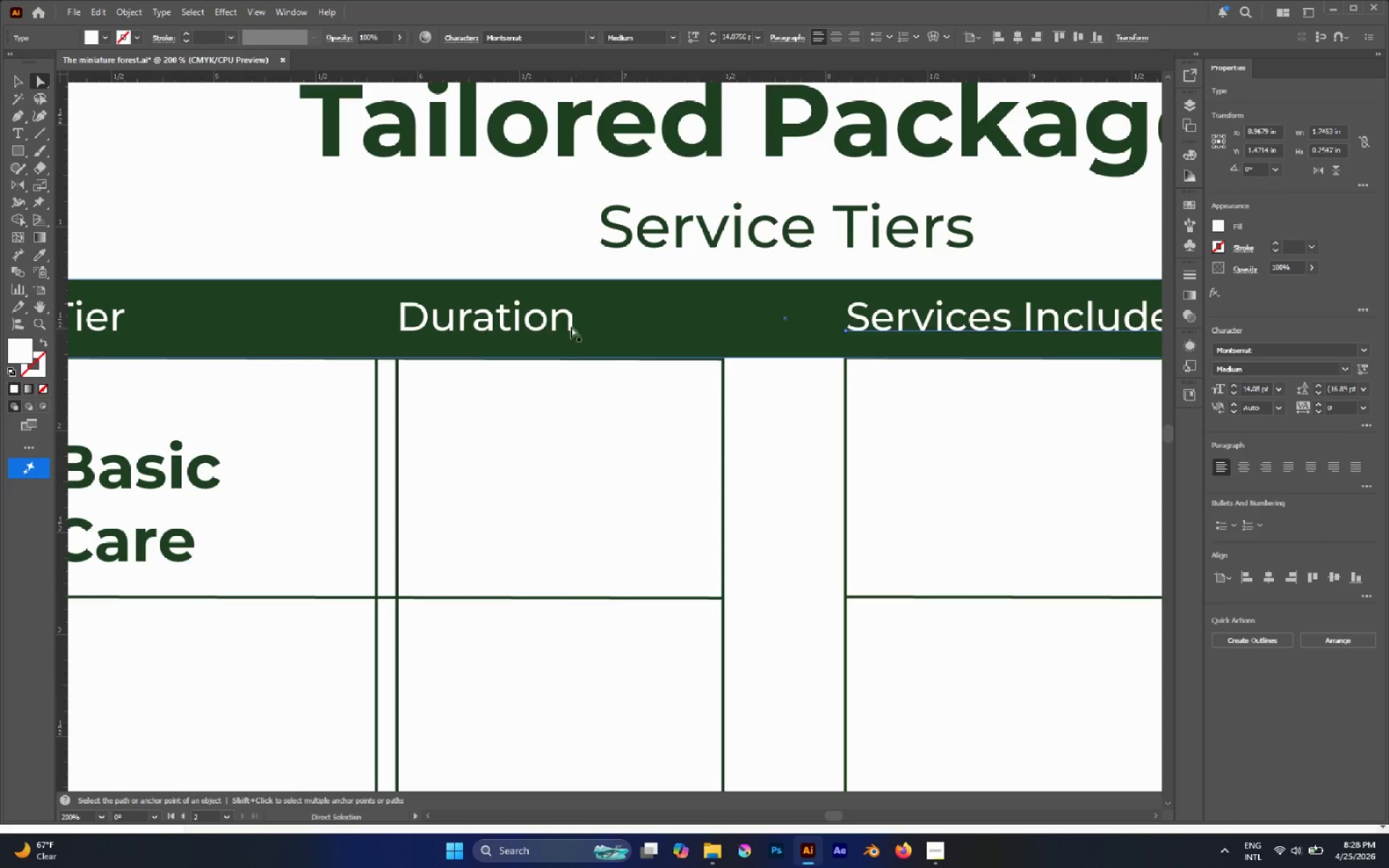 
left_click([566, 325])
 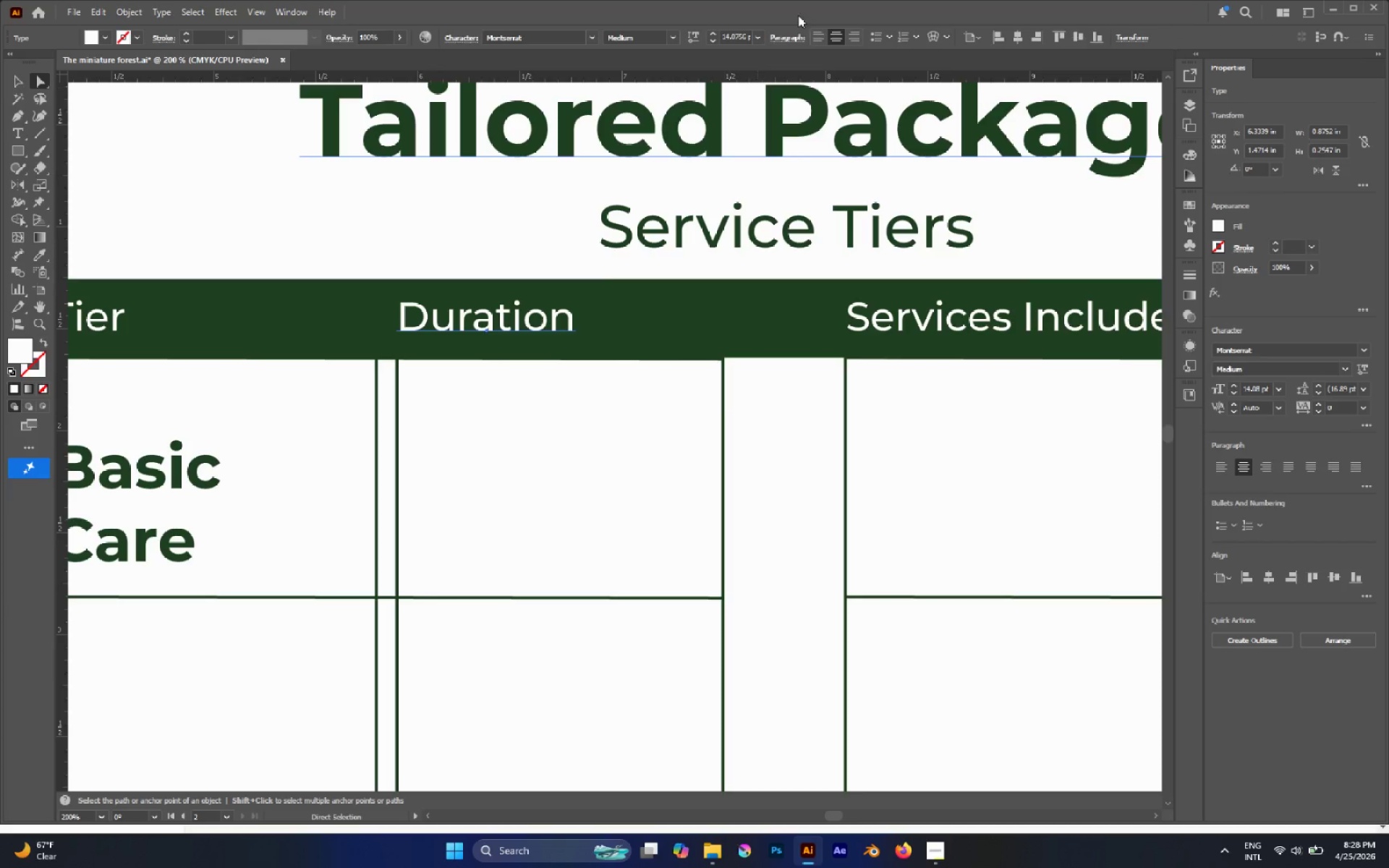 
left_click([815, 38])
 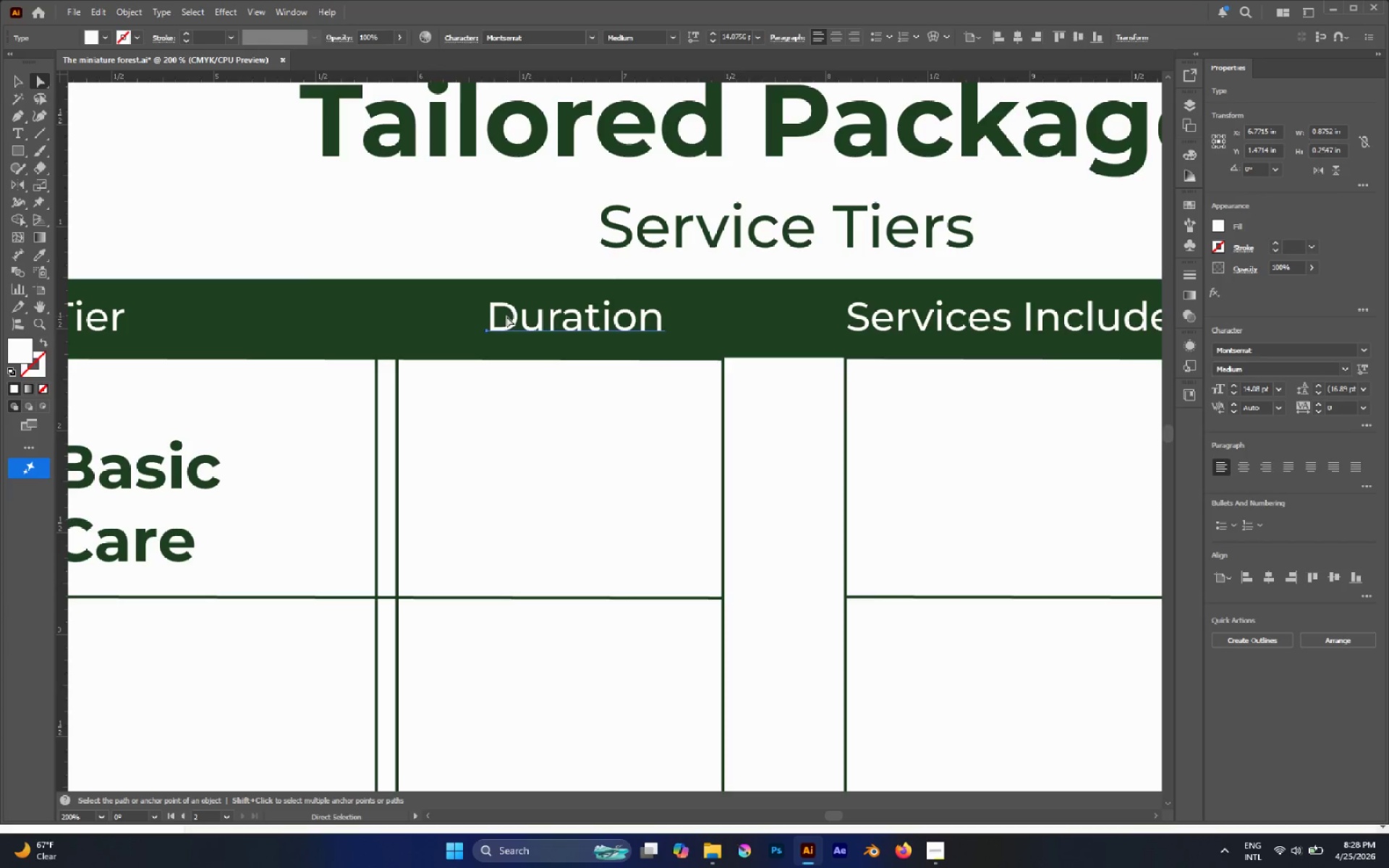 
left_click_drag(start_coordinate=[507, 317], to_coordinate=[418, 321])
 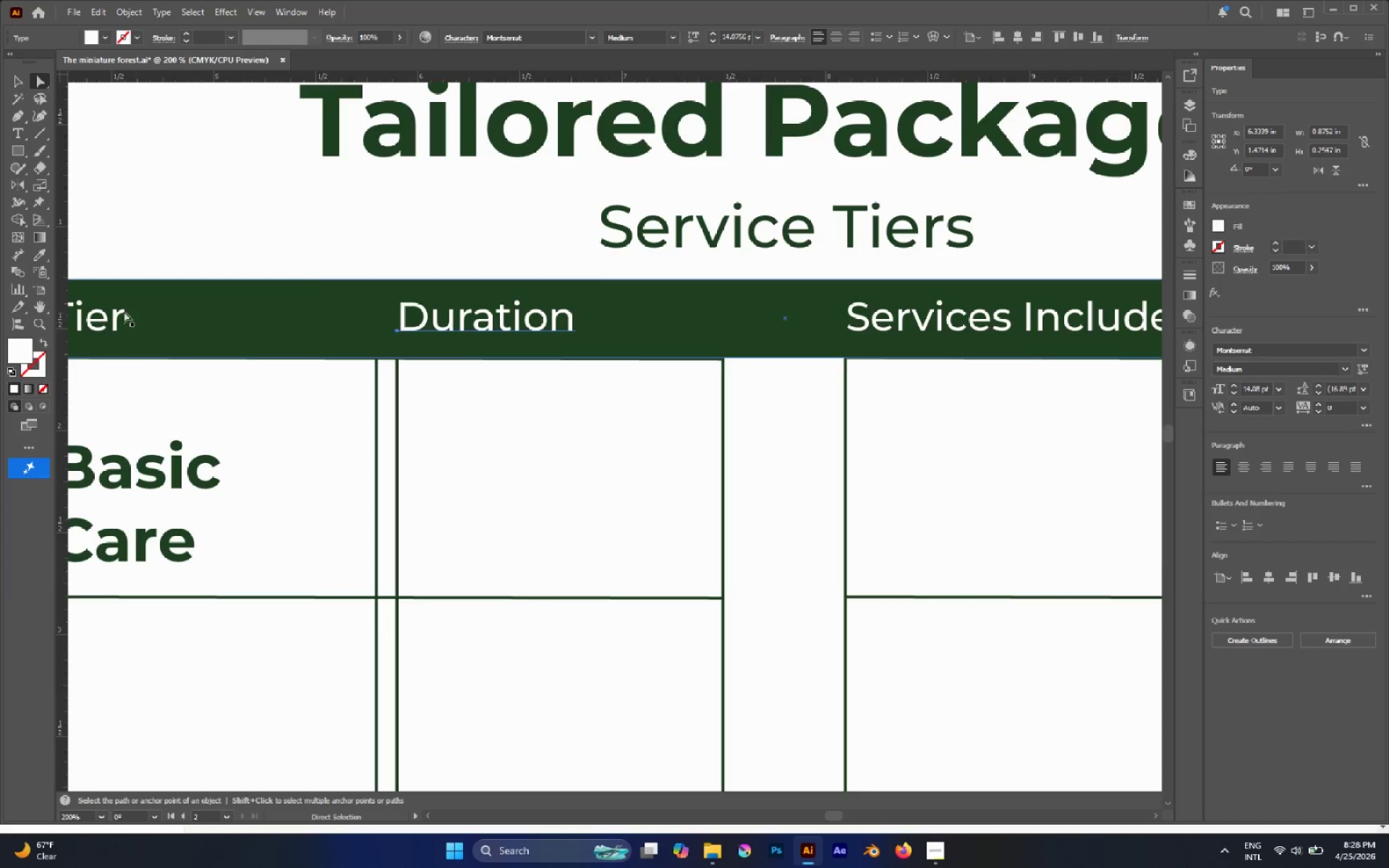 
hold_key(key=ShiftLeft, duration=1.88)
 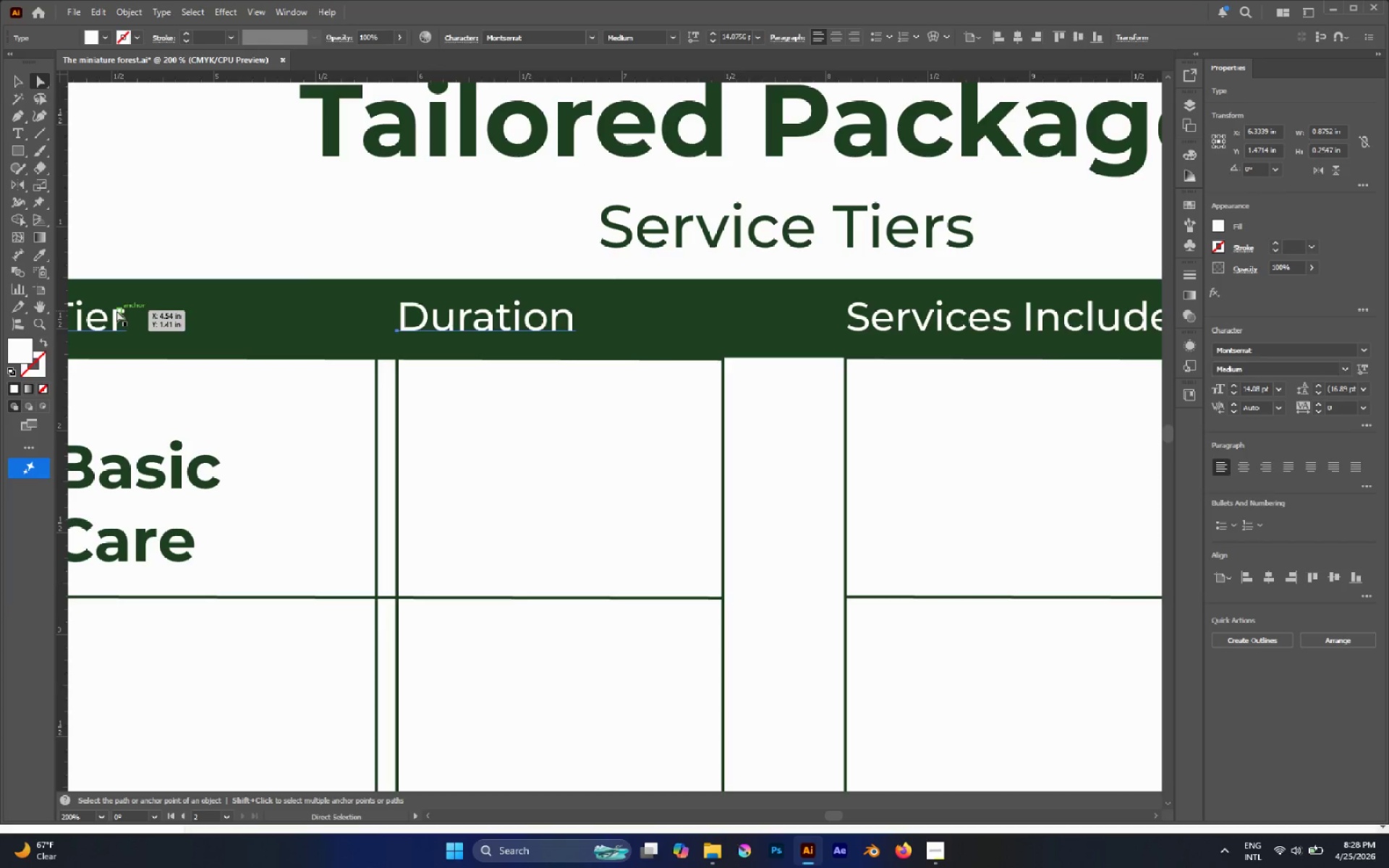 
left_click([116, 310])
 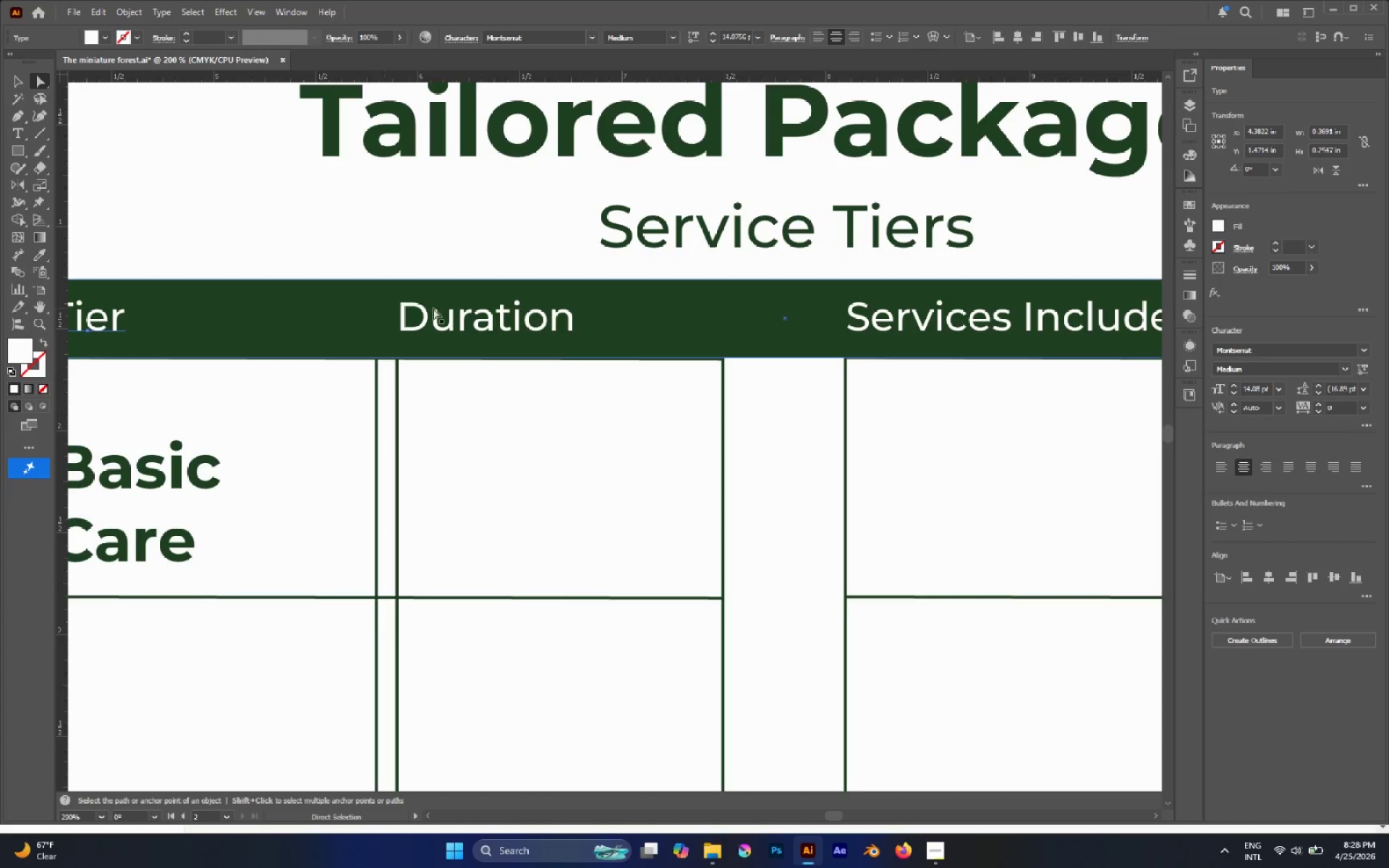 
hold_key(key=AltLeft, duration=0.64)
scroll: coordinate [523, 316], scroll_direction: down, amount: 2.0
 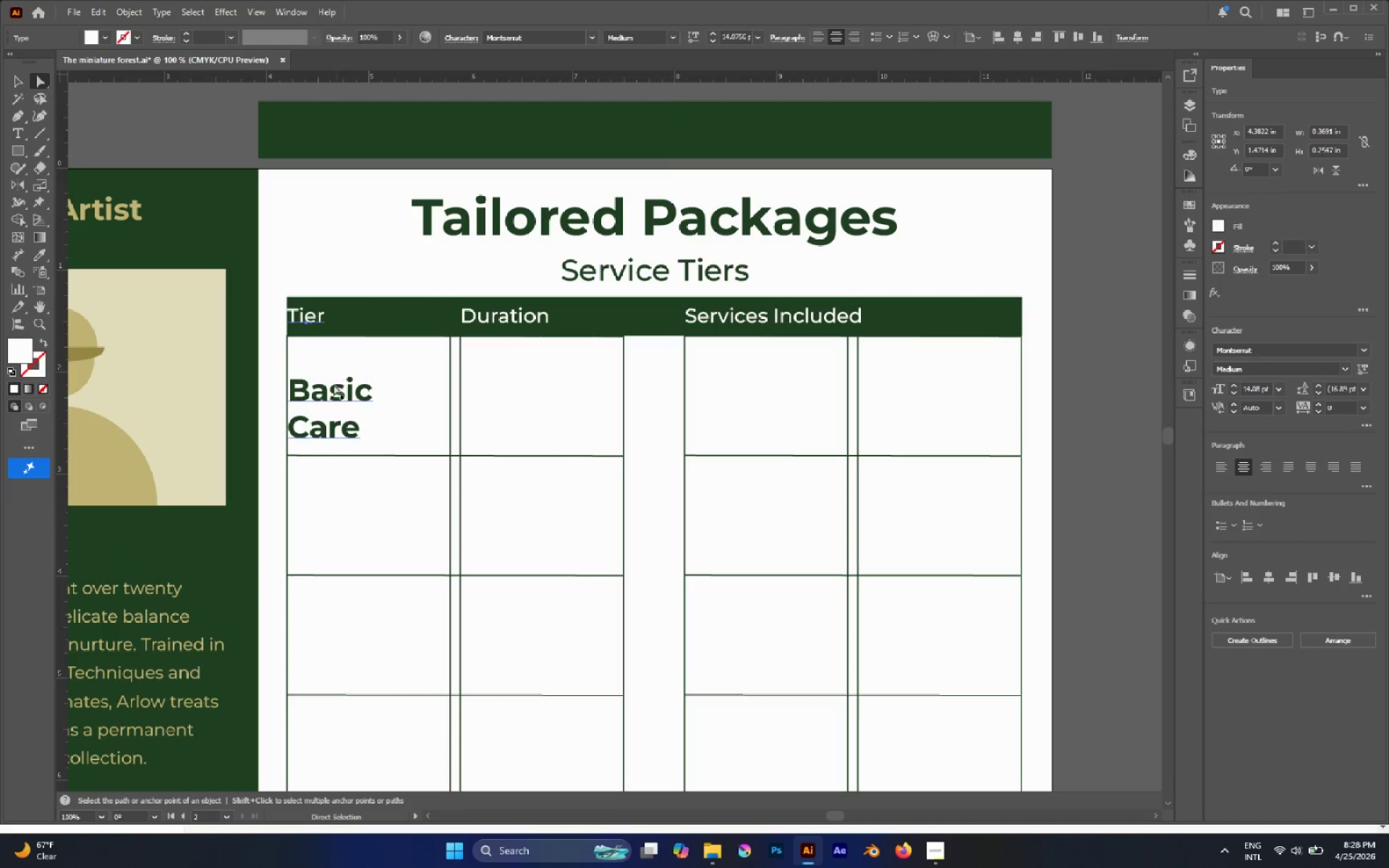 
hold_key(key=ShiftLeft, duration=0.52)
left_click([328, 389])
 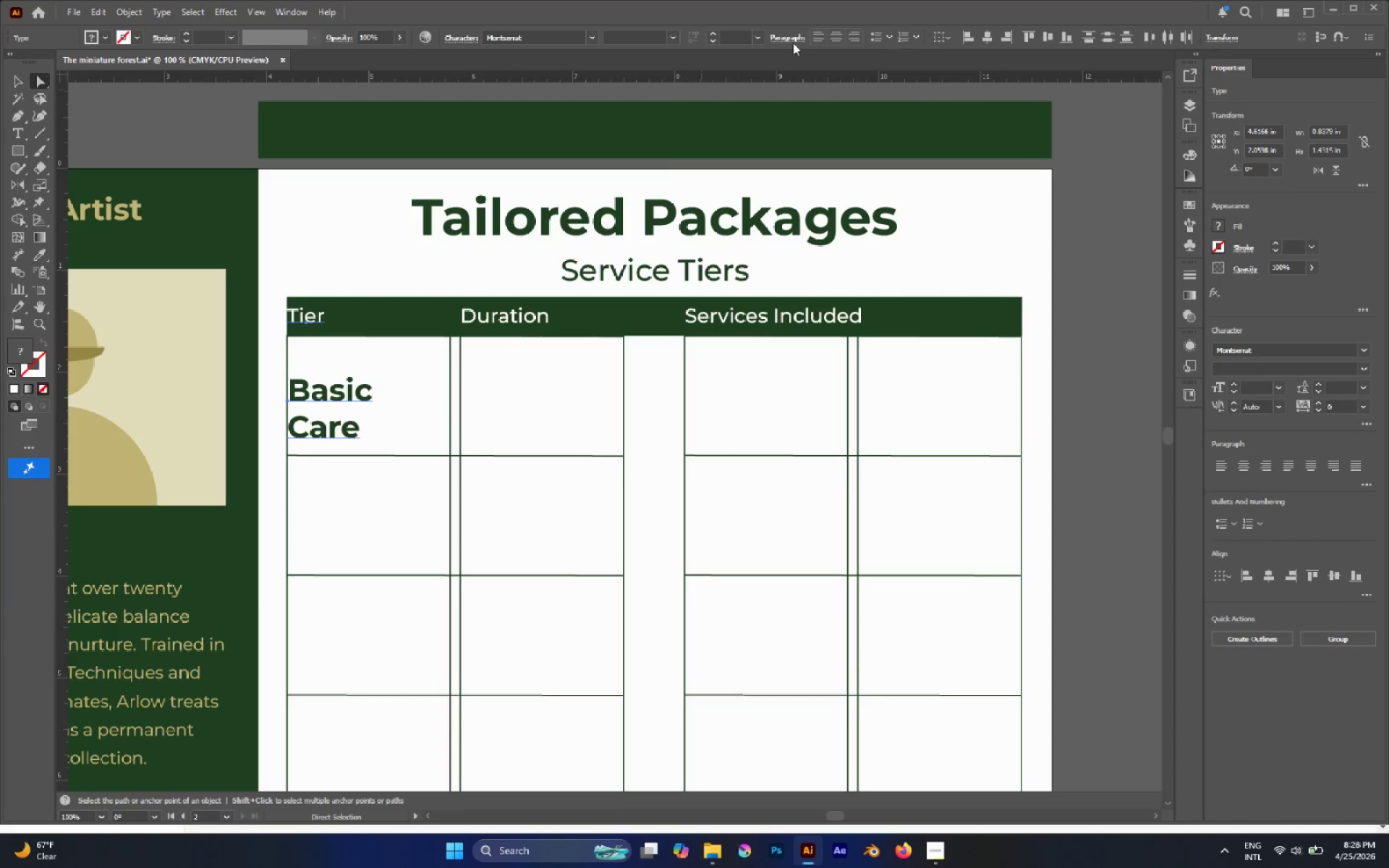 
left_click([816, 39])
 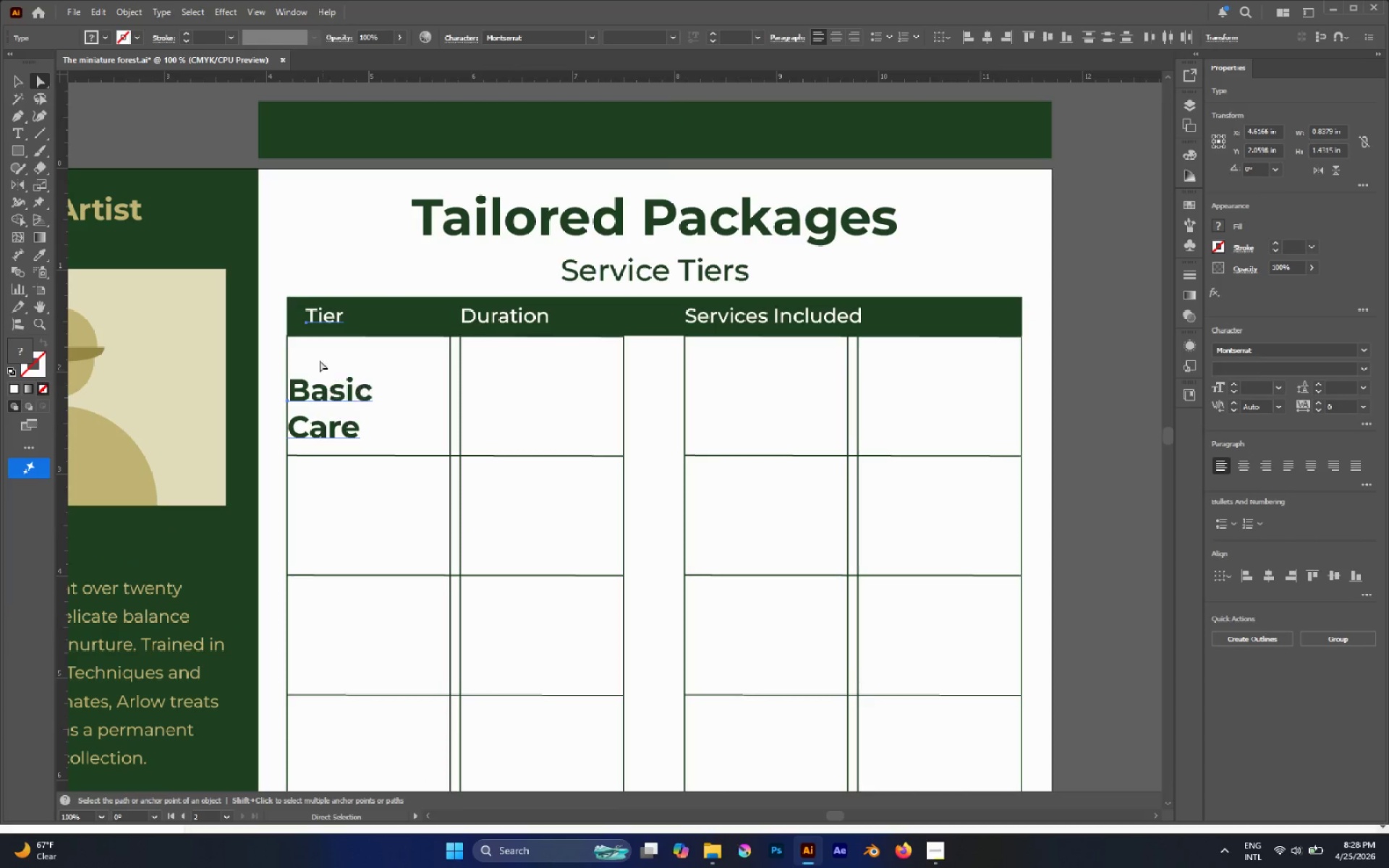 
double_click([334, 401])
 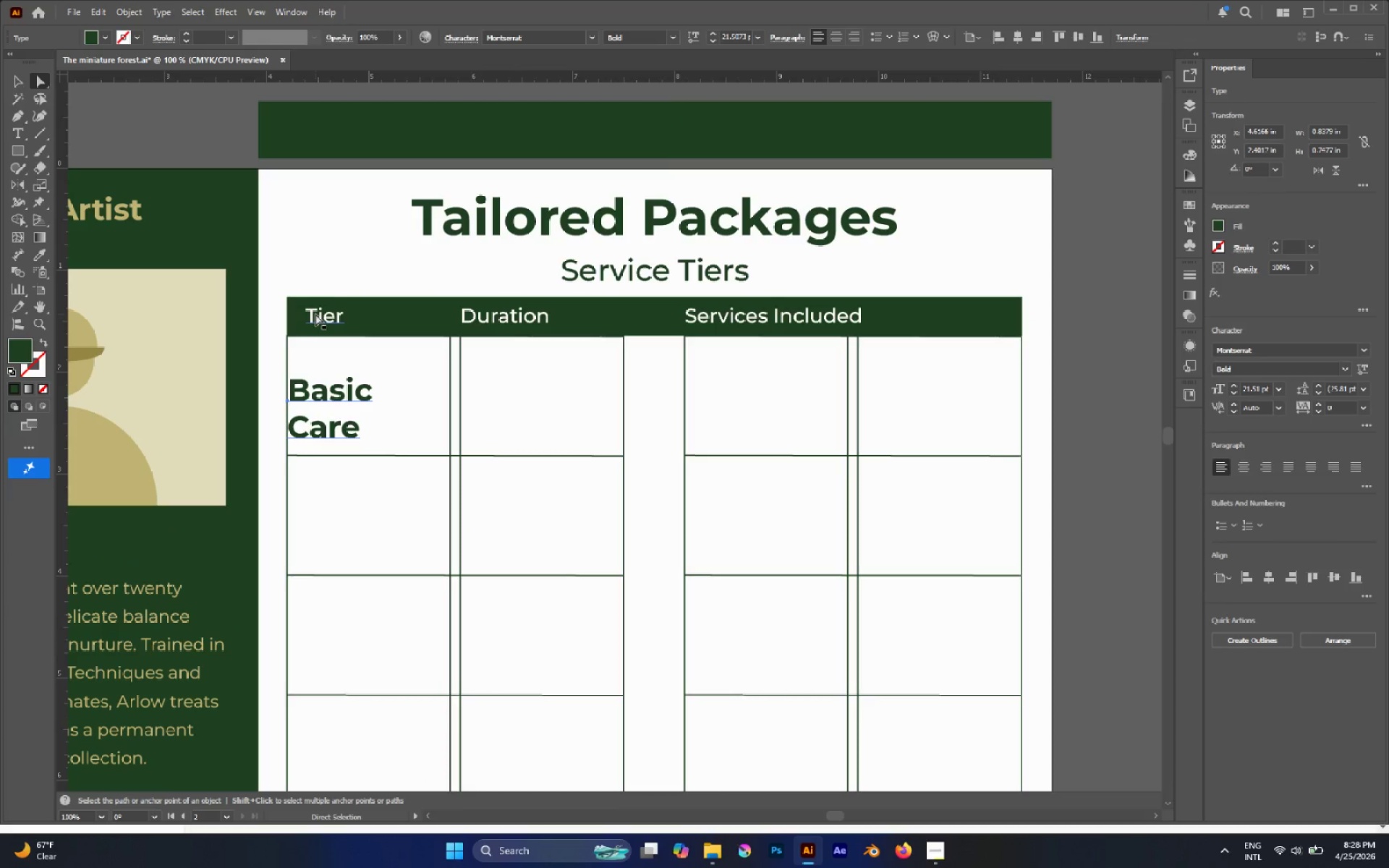 
left_click([308, 312])
 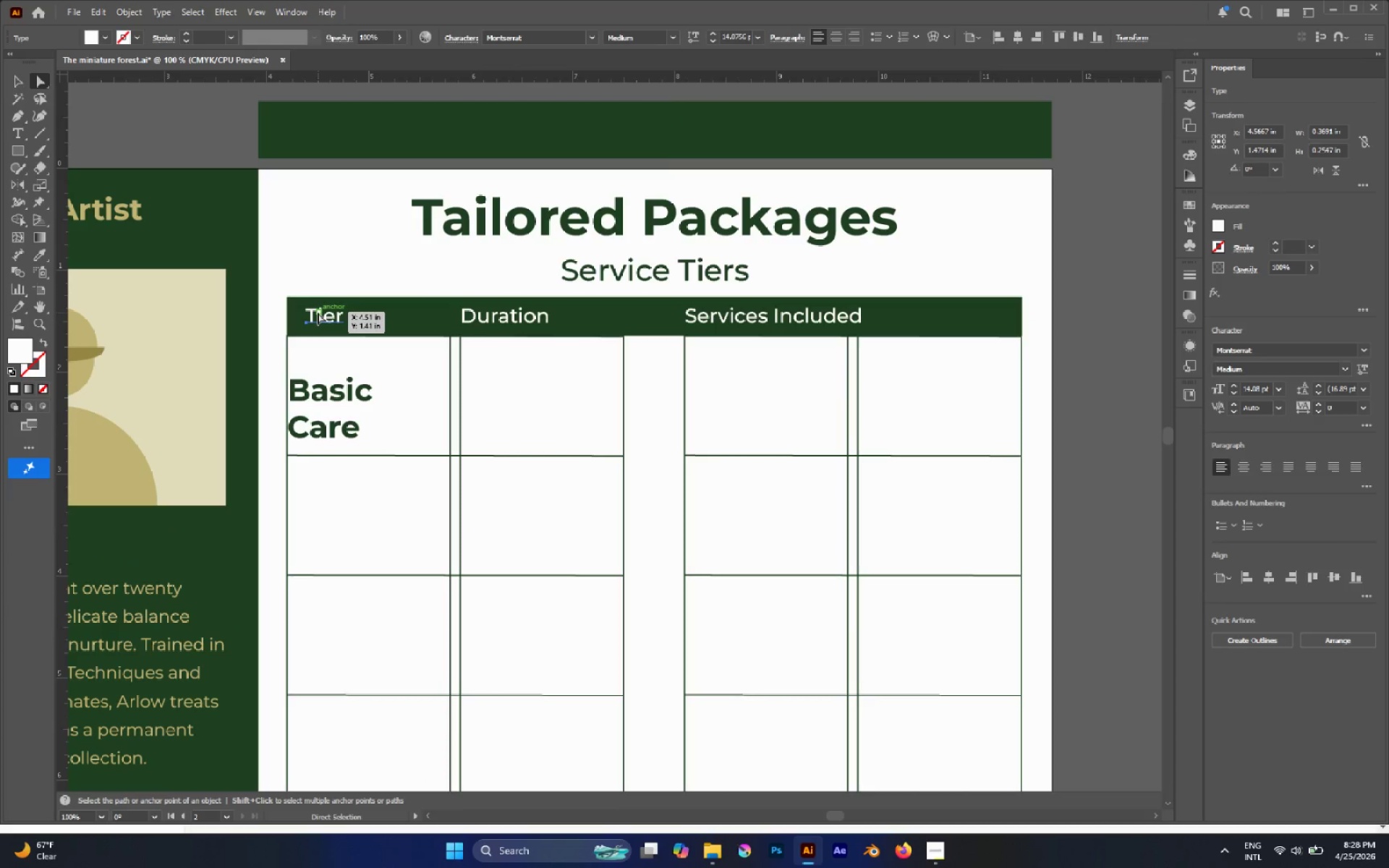 
left_click_drag(start_coordinate=[318, 312], to_coordinate=[299, 312])
 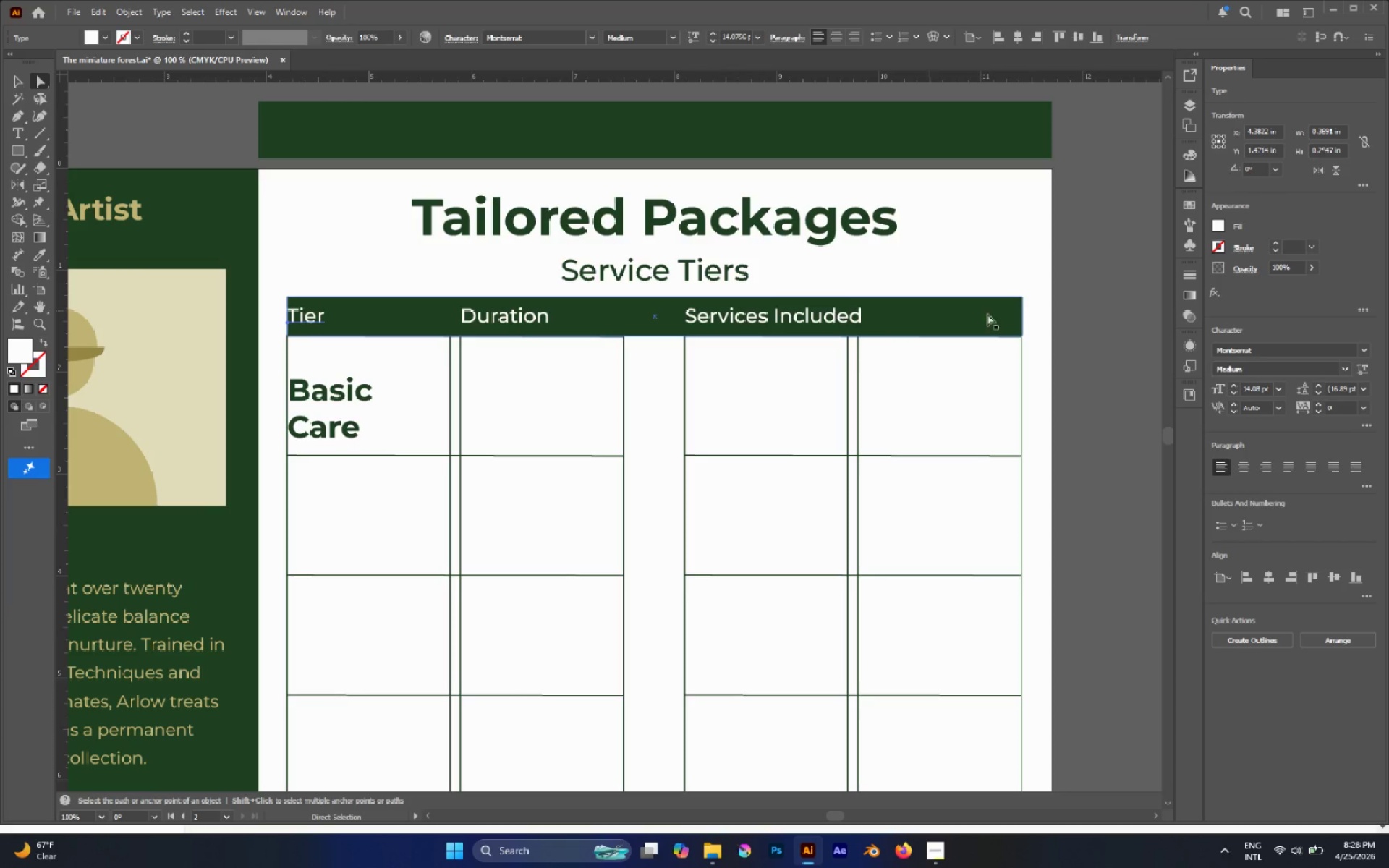 
hold_key(key=ShiftLeft, duration=1.95)
 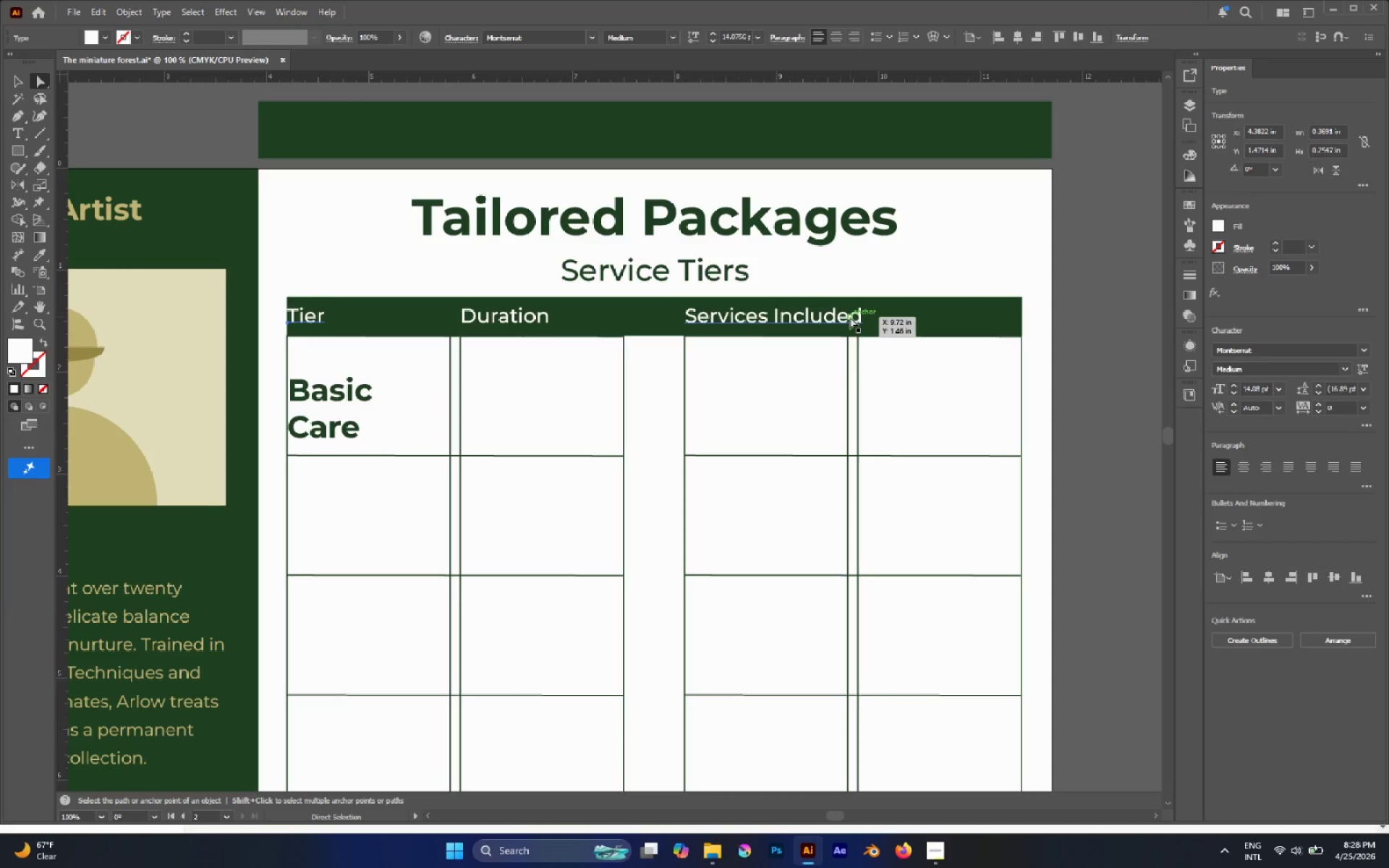 
double_click([850, 316])
 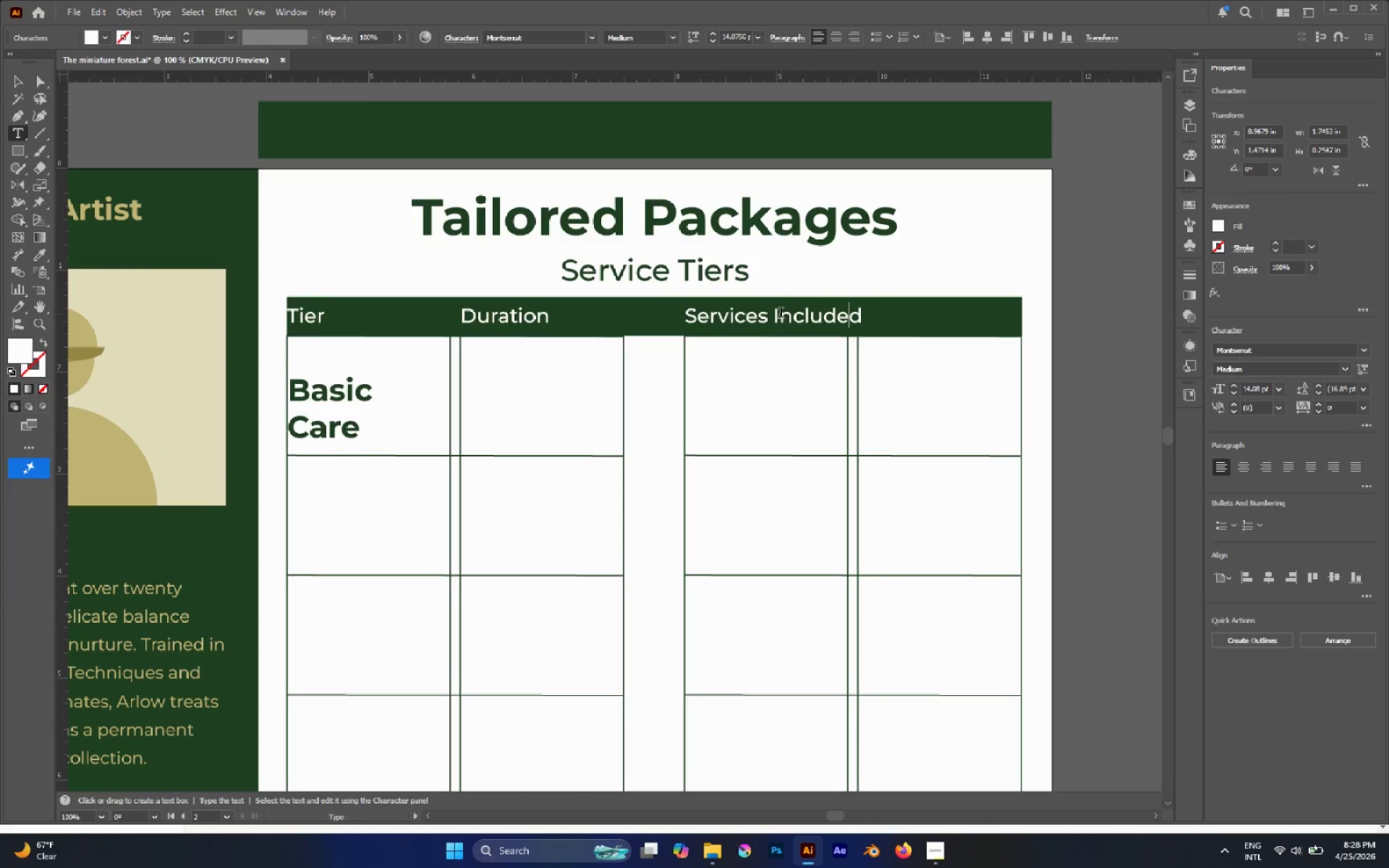 
left_click_drag(start_coordinate=[773, 312], to_coordinate=[880, 318])
 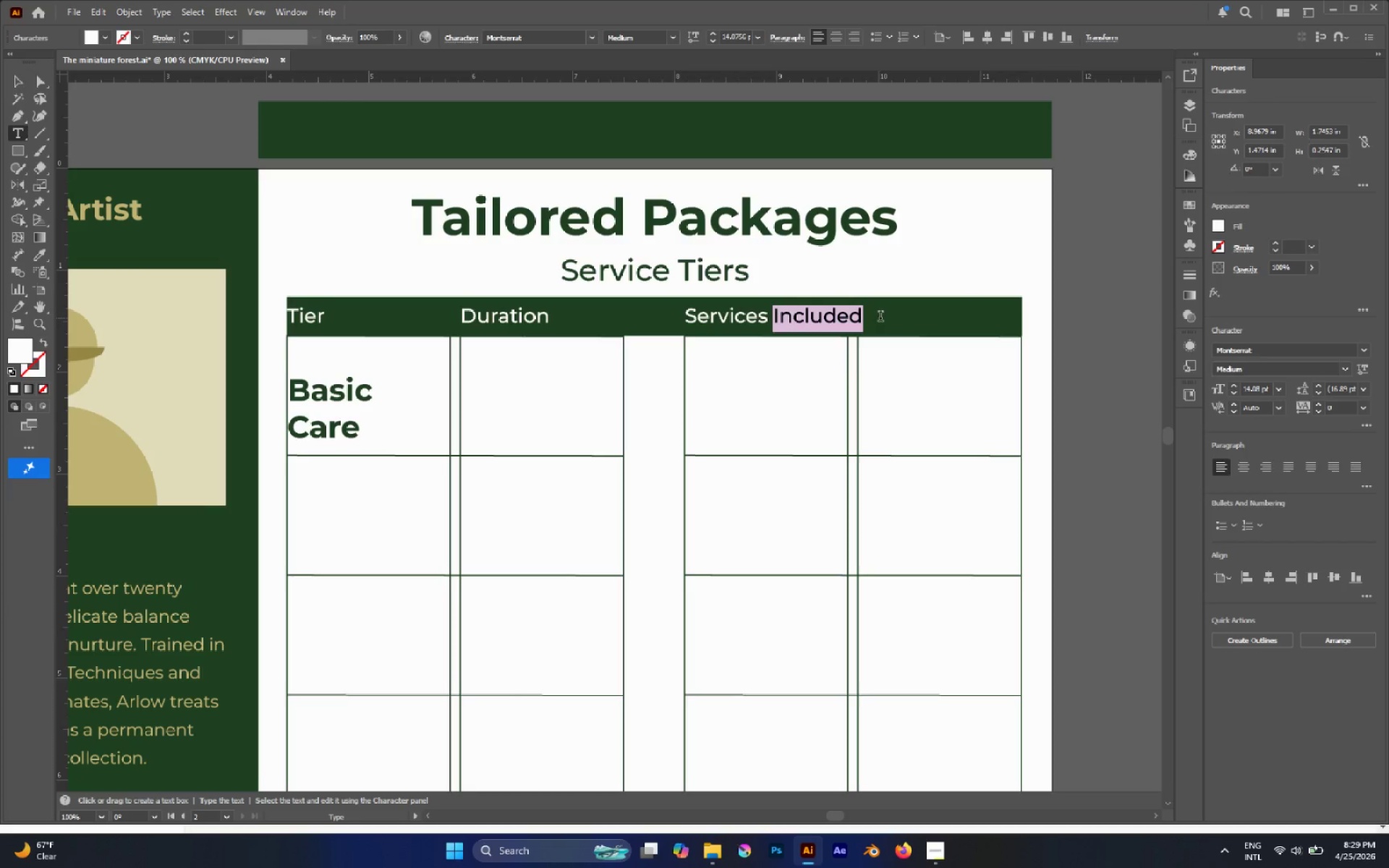 
type([Delete]ind)
key(Backspace)
type(cluded)
key(Escape)
 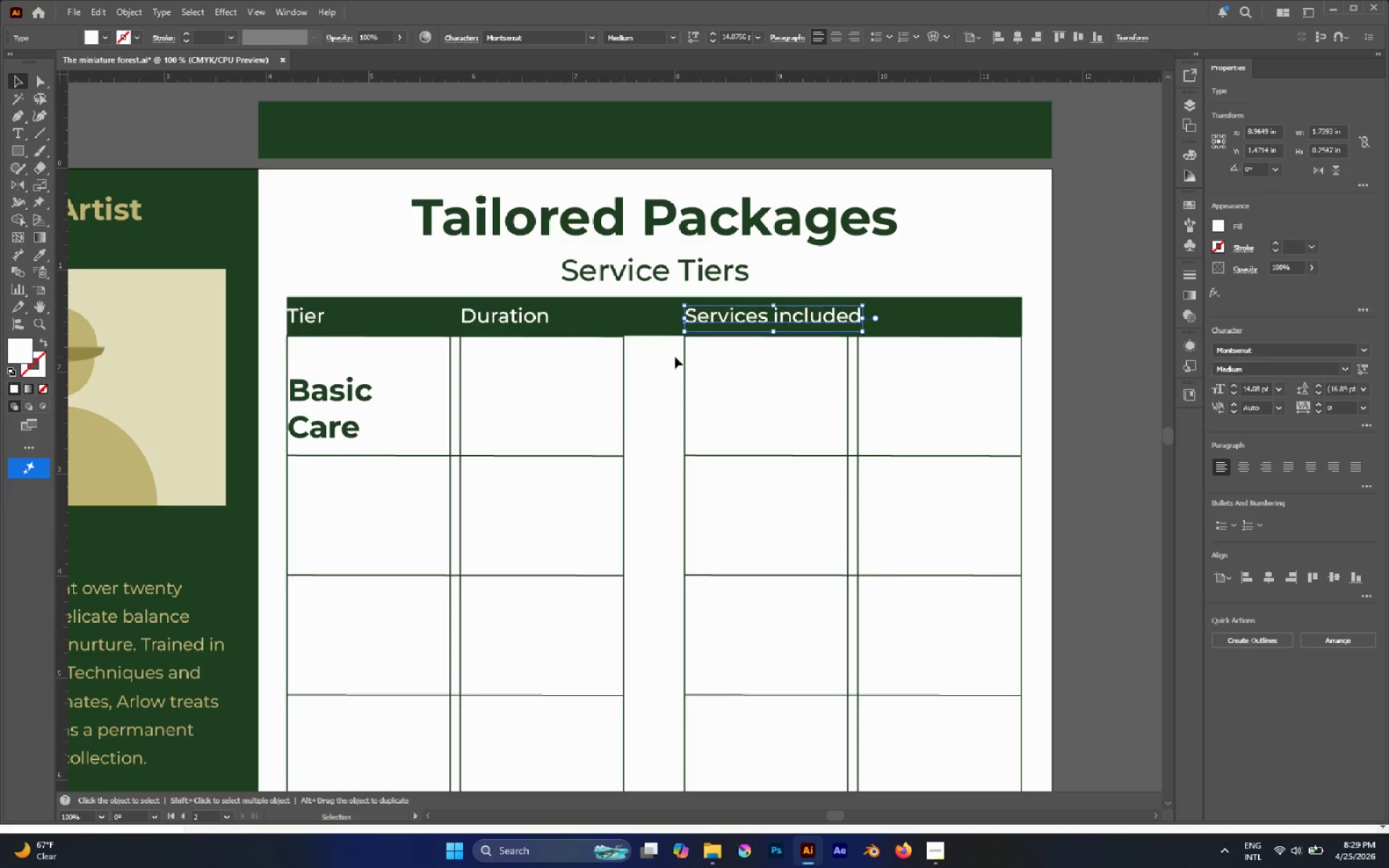 
key(A)
 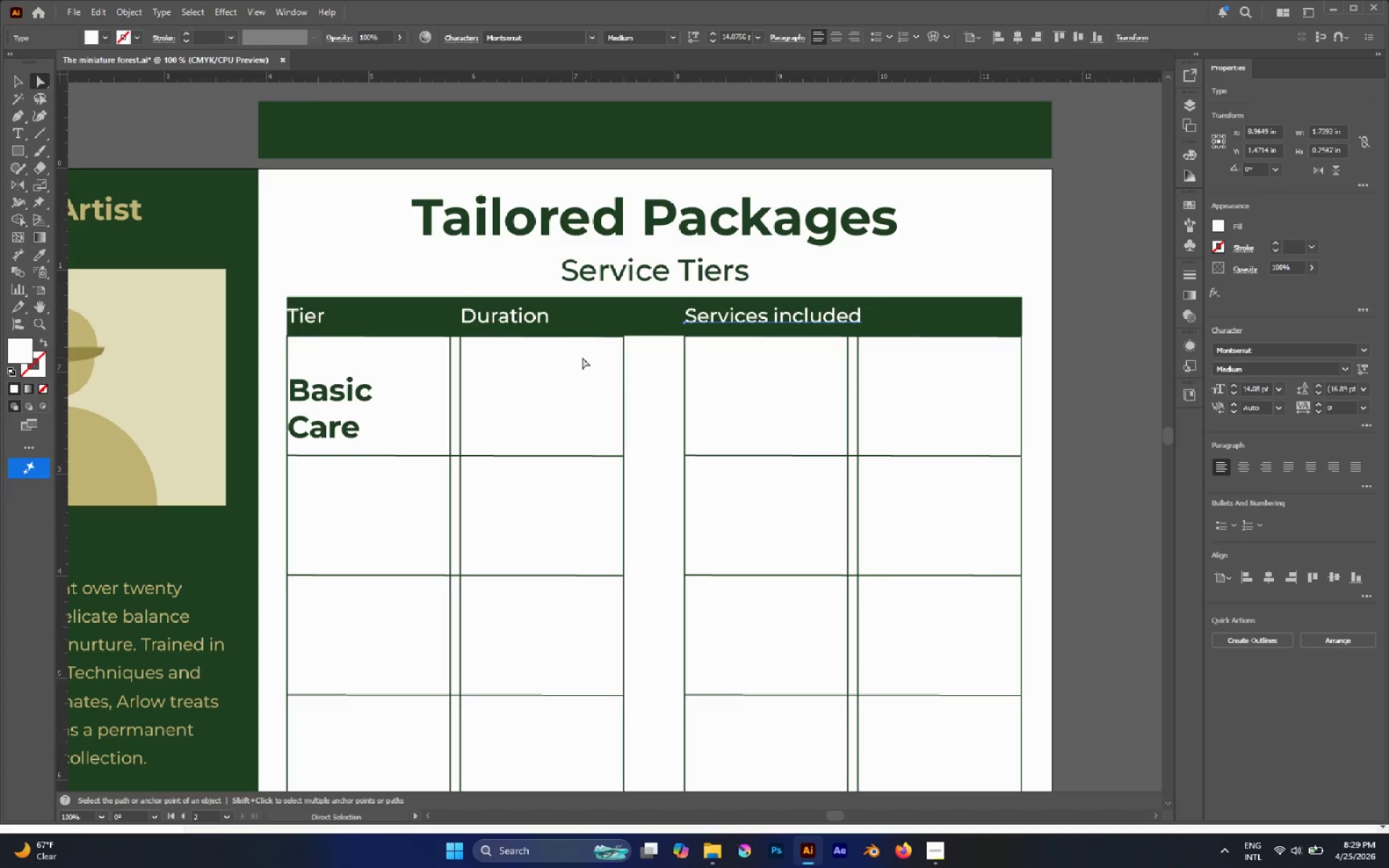 
key(Control+ControlLeft)
 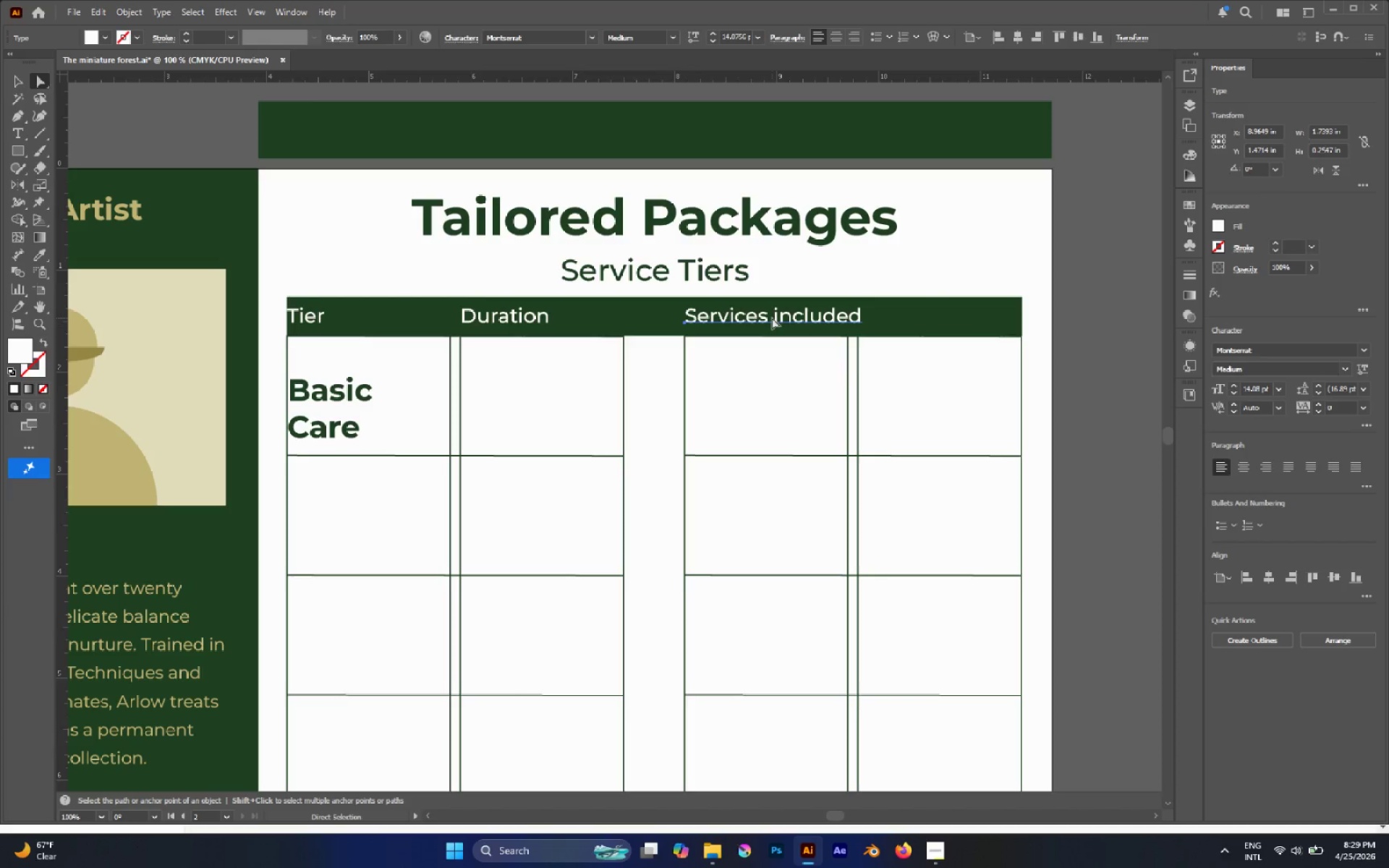 
double_click([772, 318])
 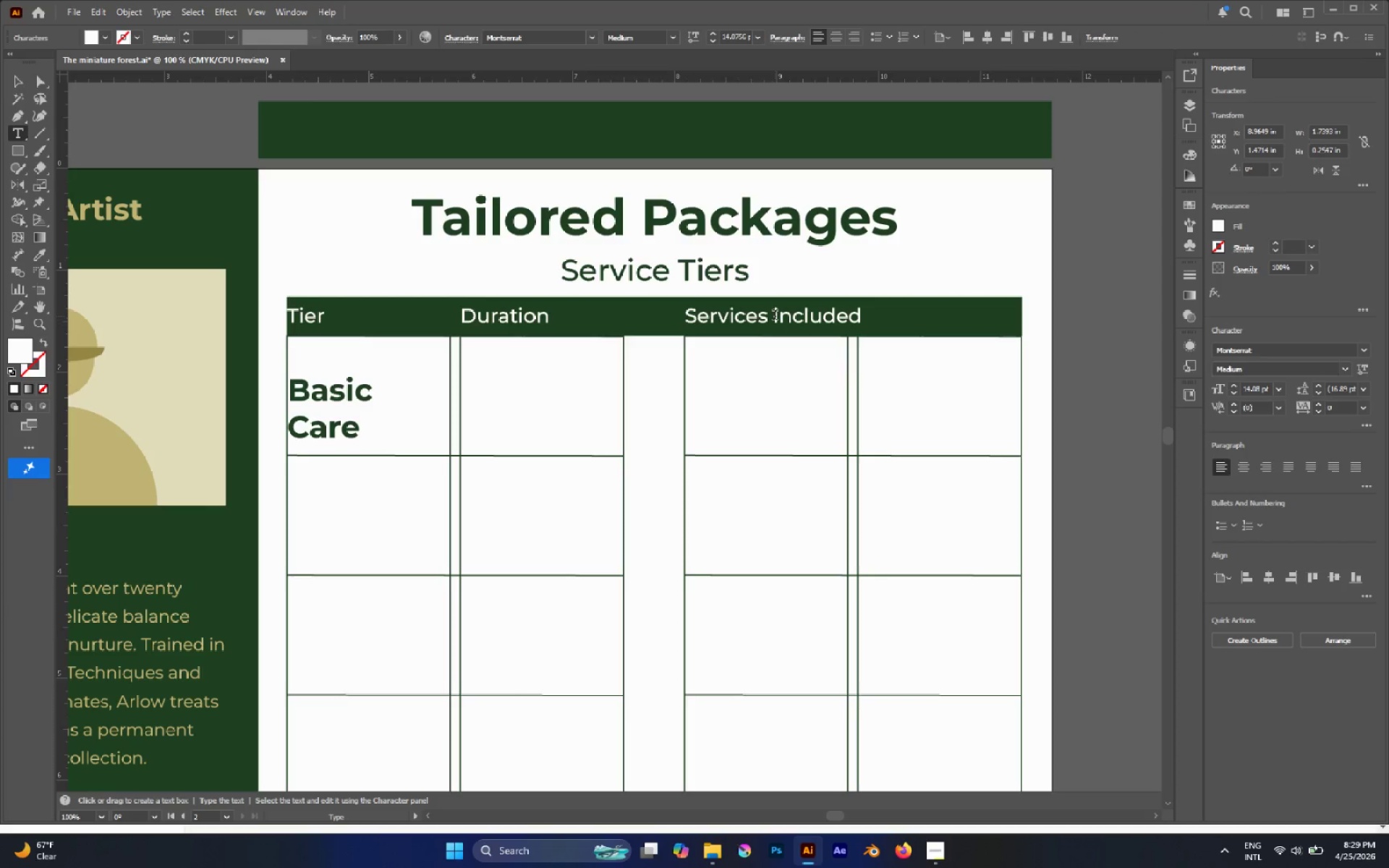 
left_click_drag(start_coordinate=[776, 316], to_coordinate=[780, 316])
 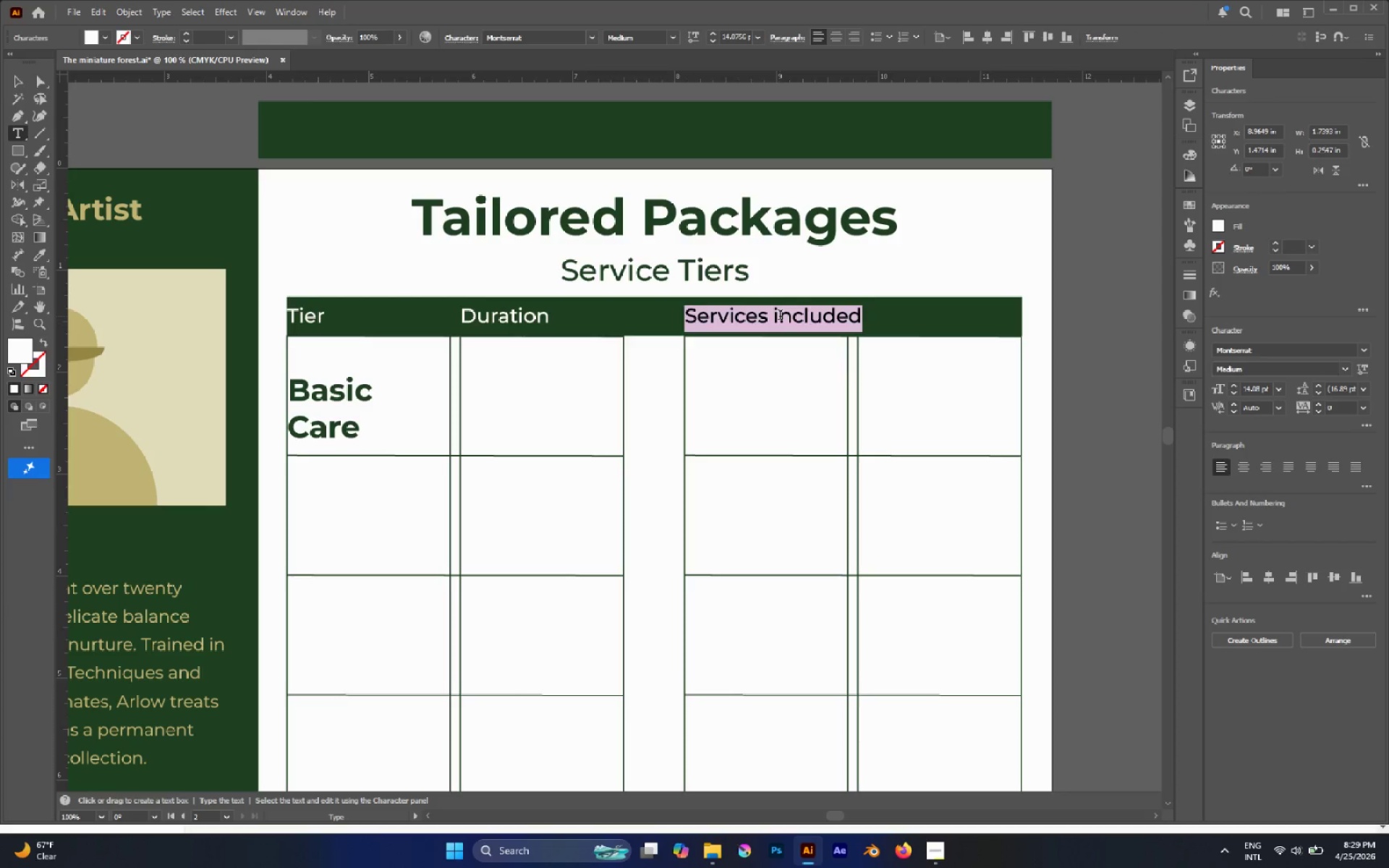 
left_click([780, 316])
 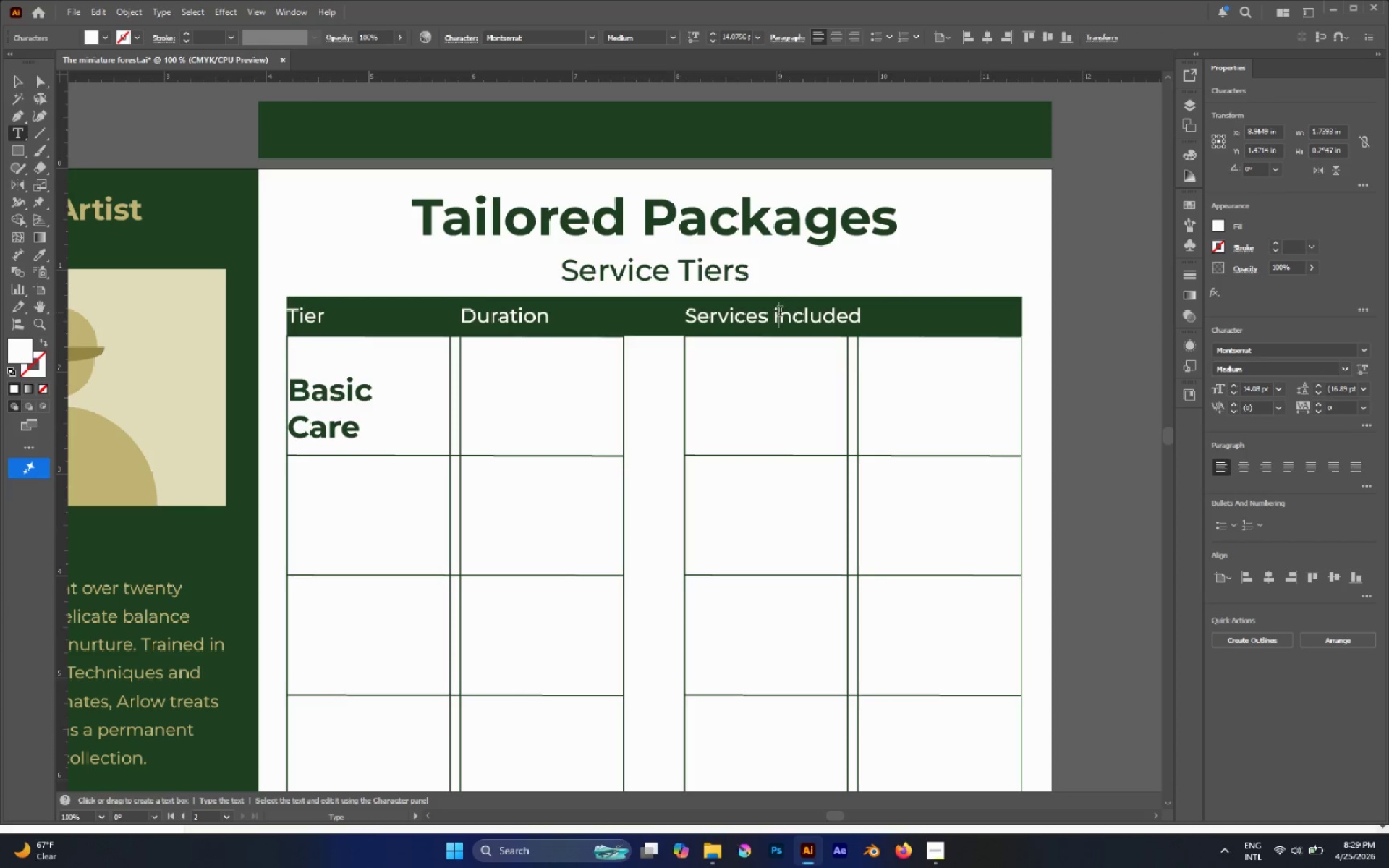 
key(Backspace)
 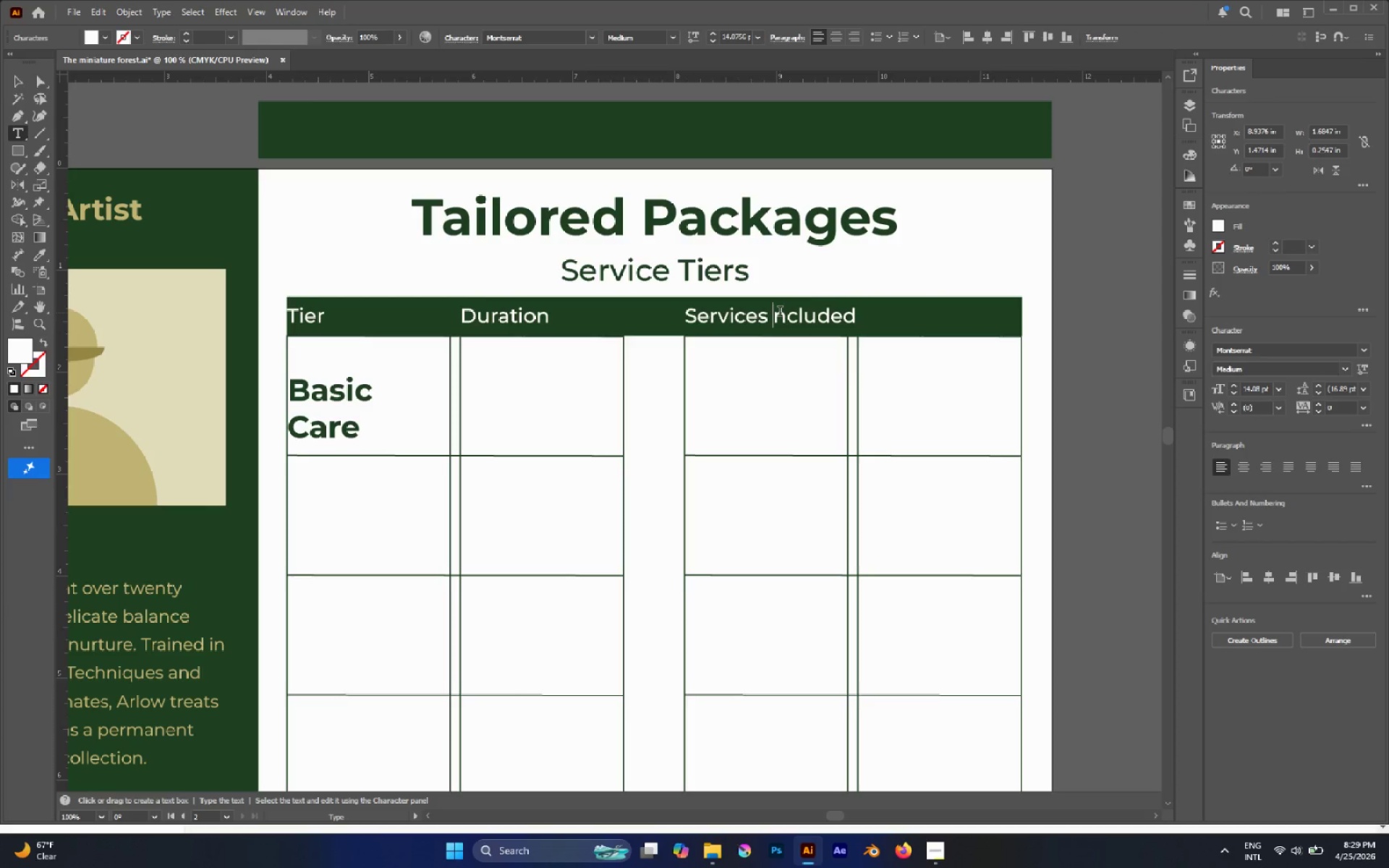 
key(Shift+I)
 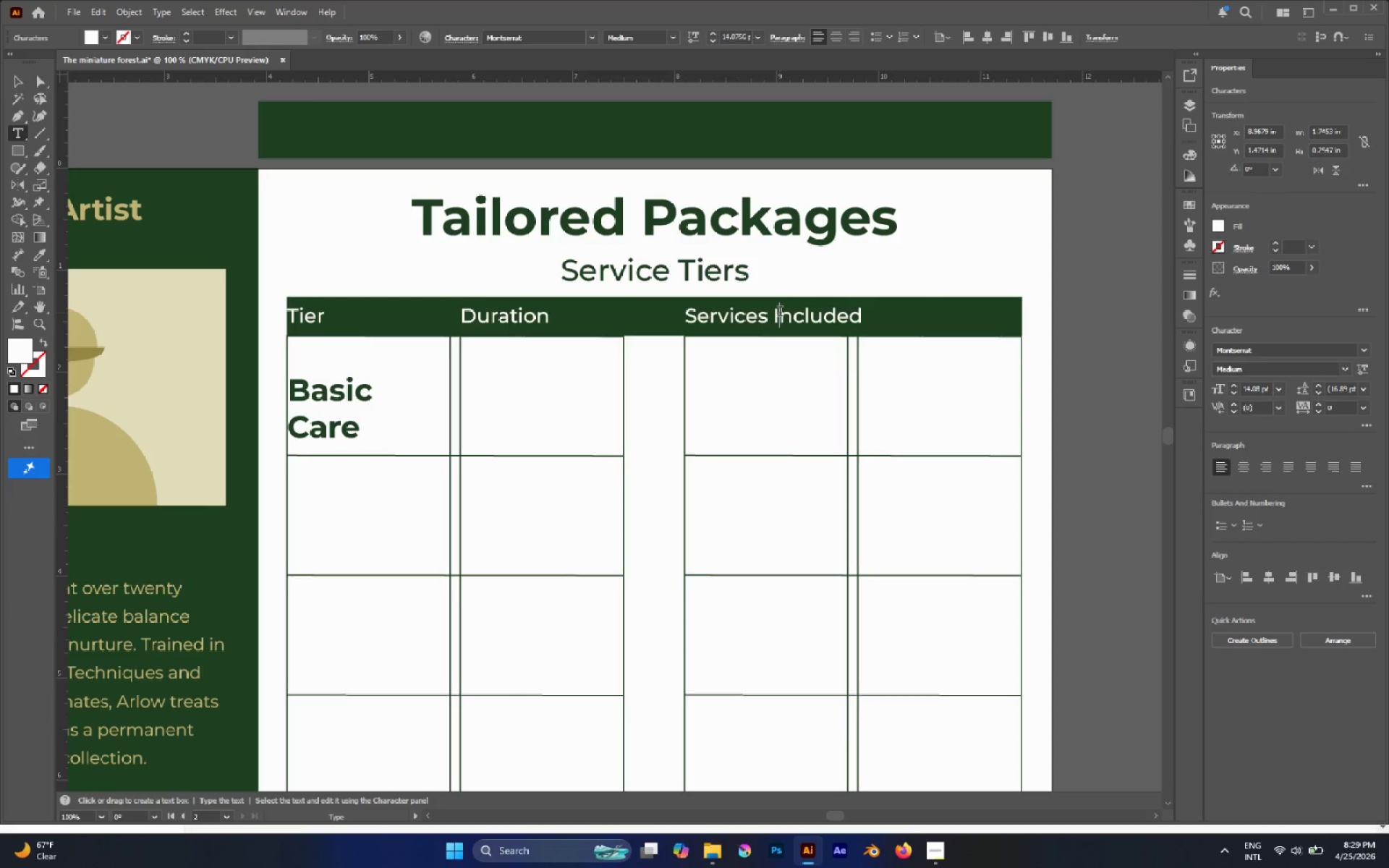 
key(Escape)
 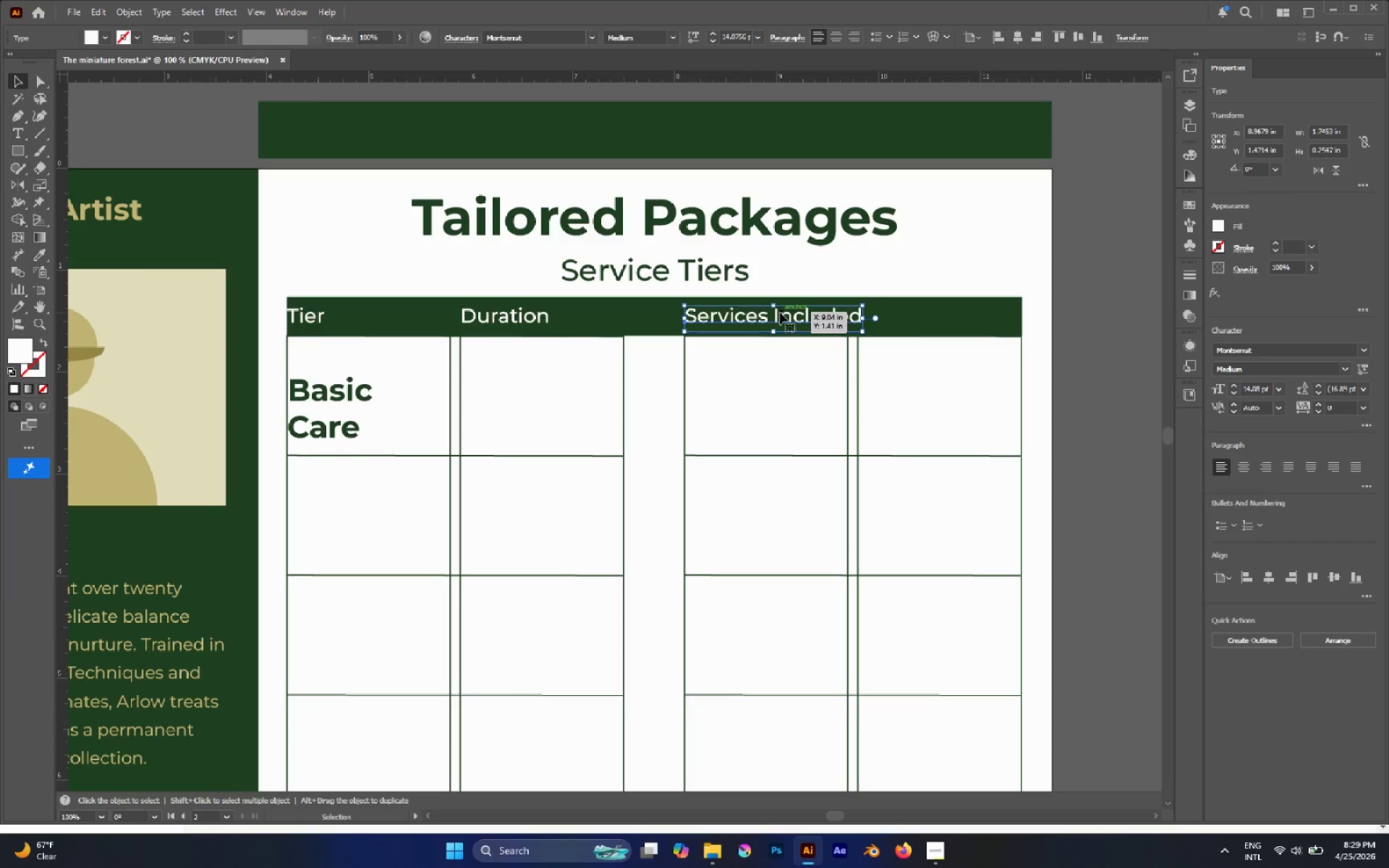 
key(A)
 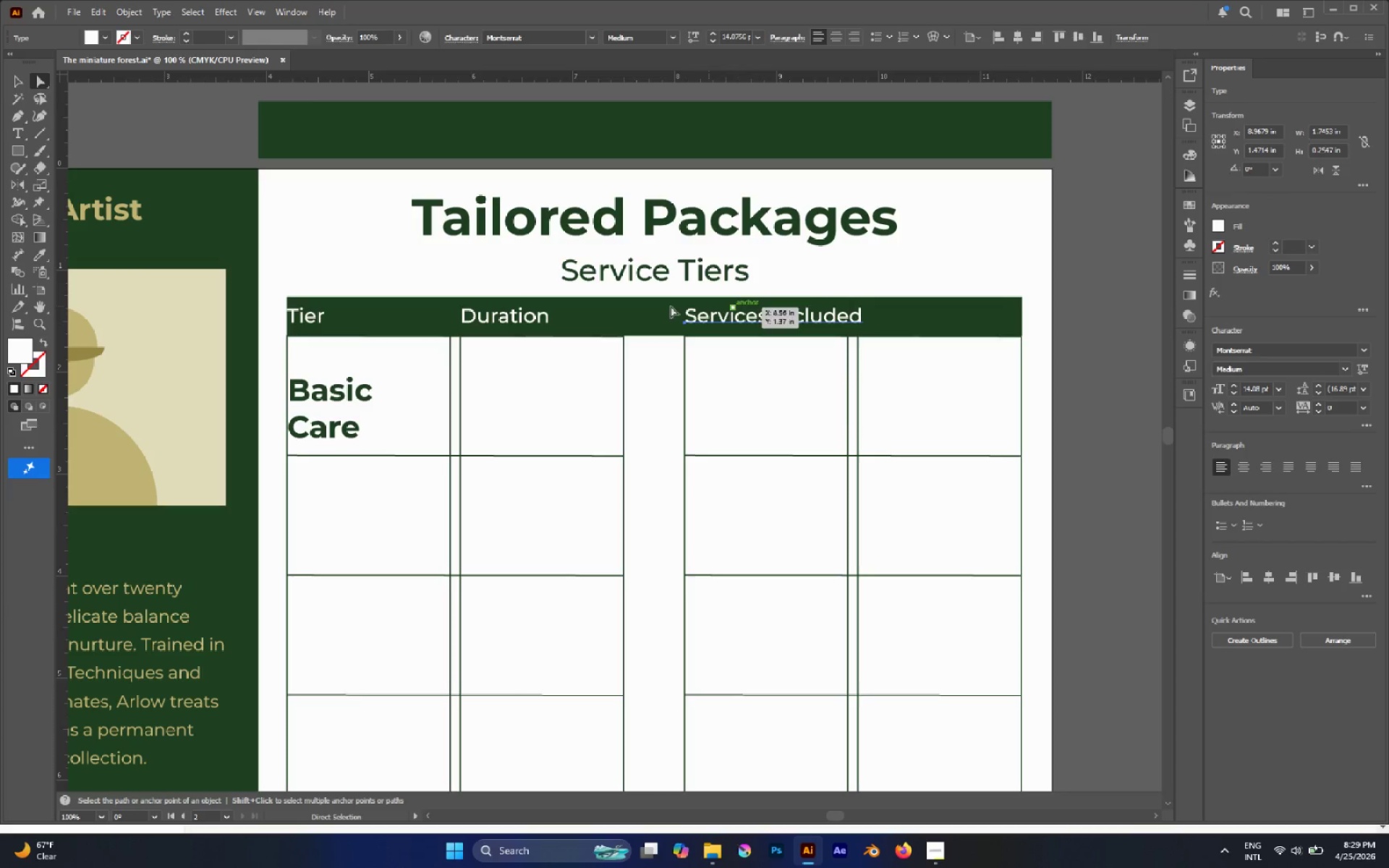 
hold_key(key=ShiftLeft, duration=1.47)
left_click([507, 312])
 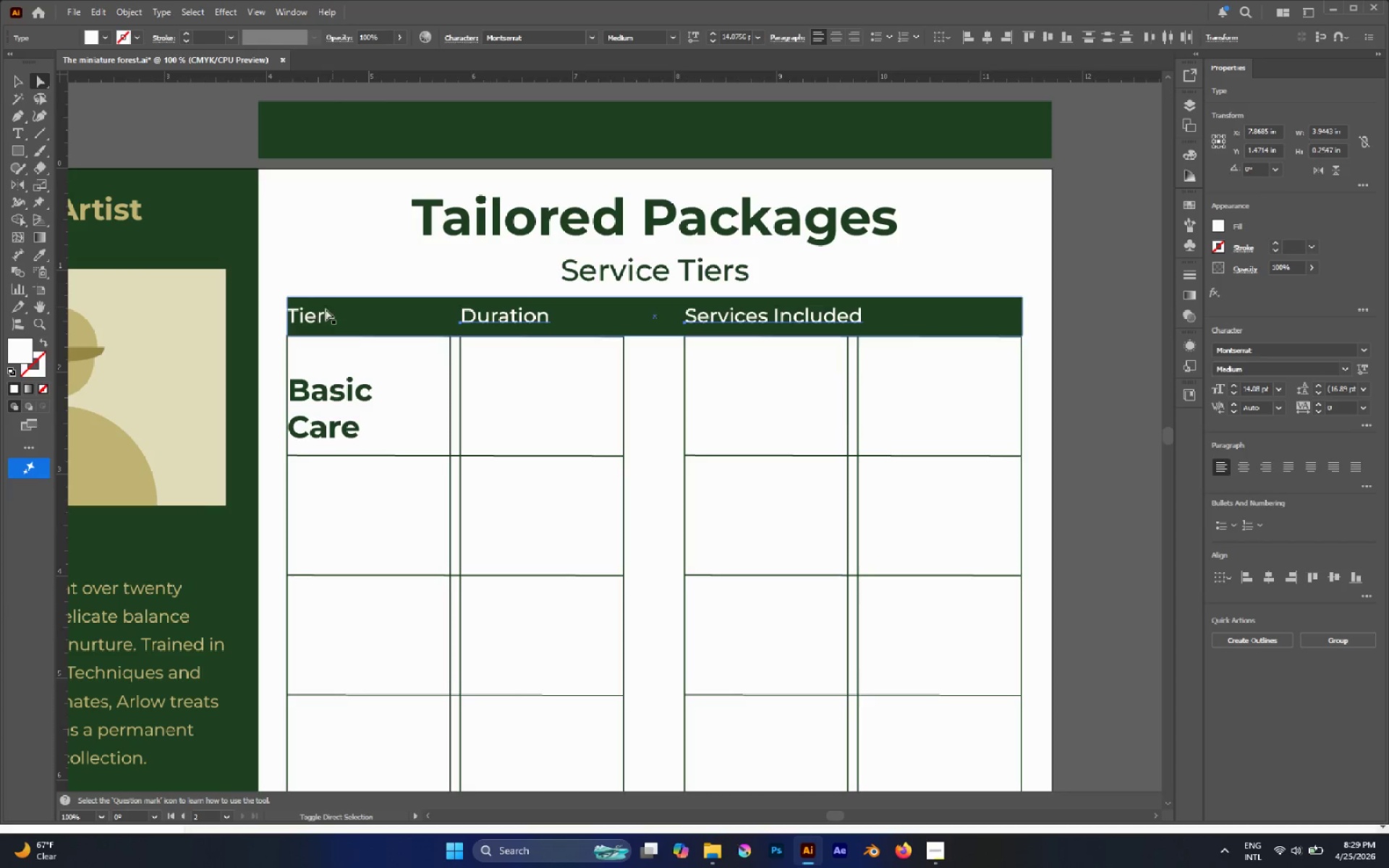 
left_click([315, 312])
 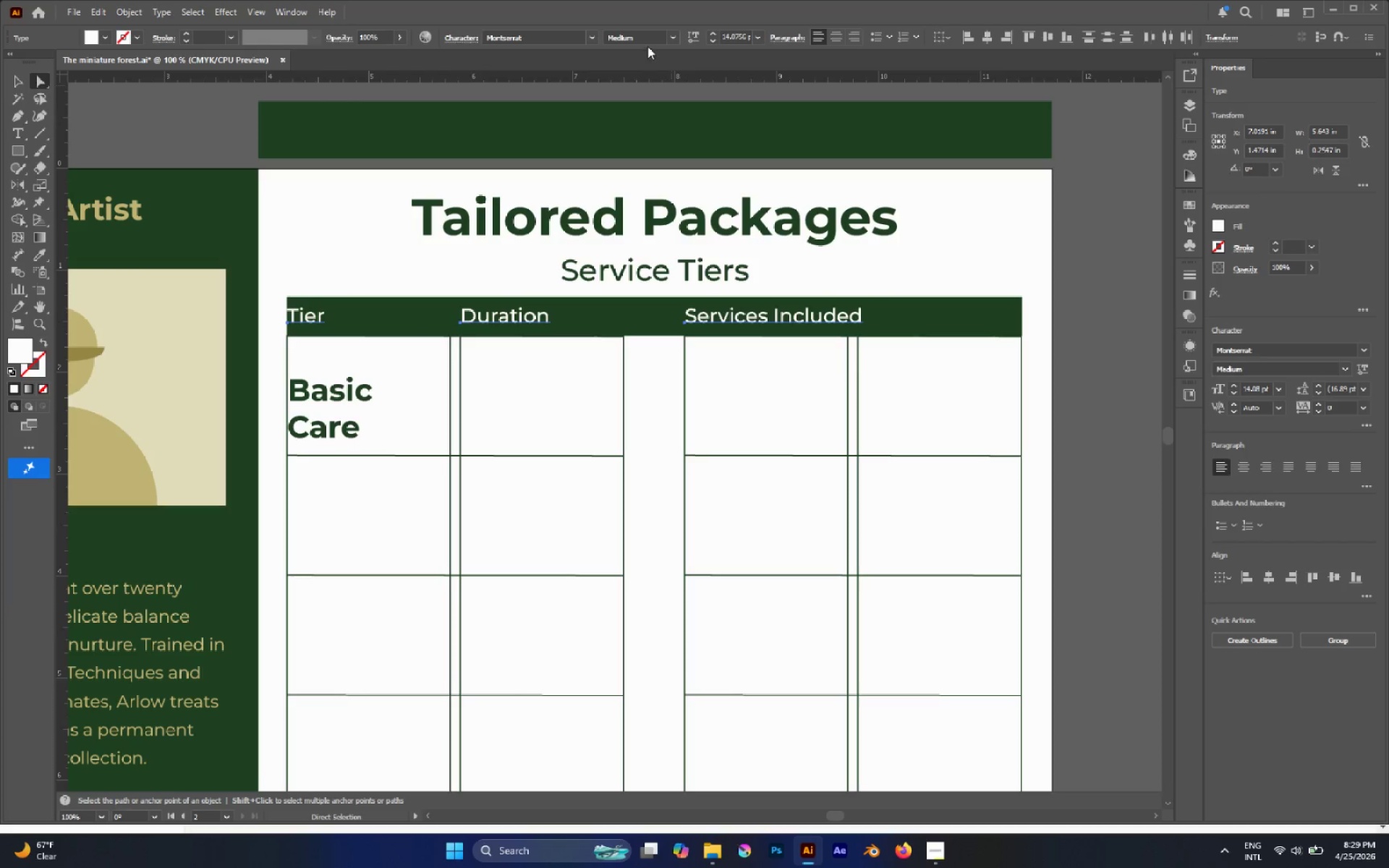 
mouse_move([727, 45])
 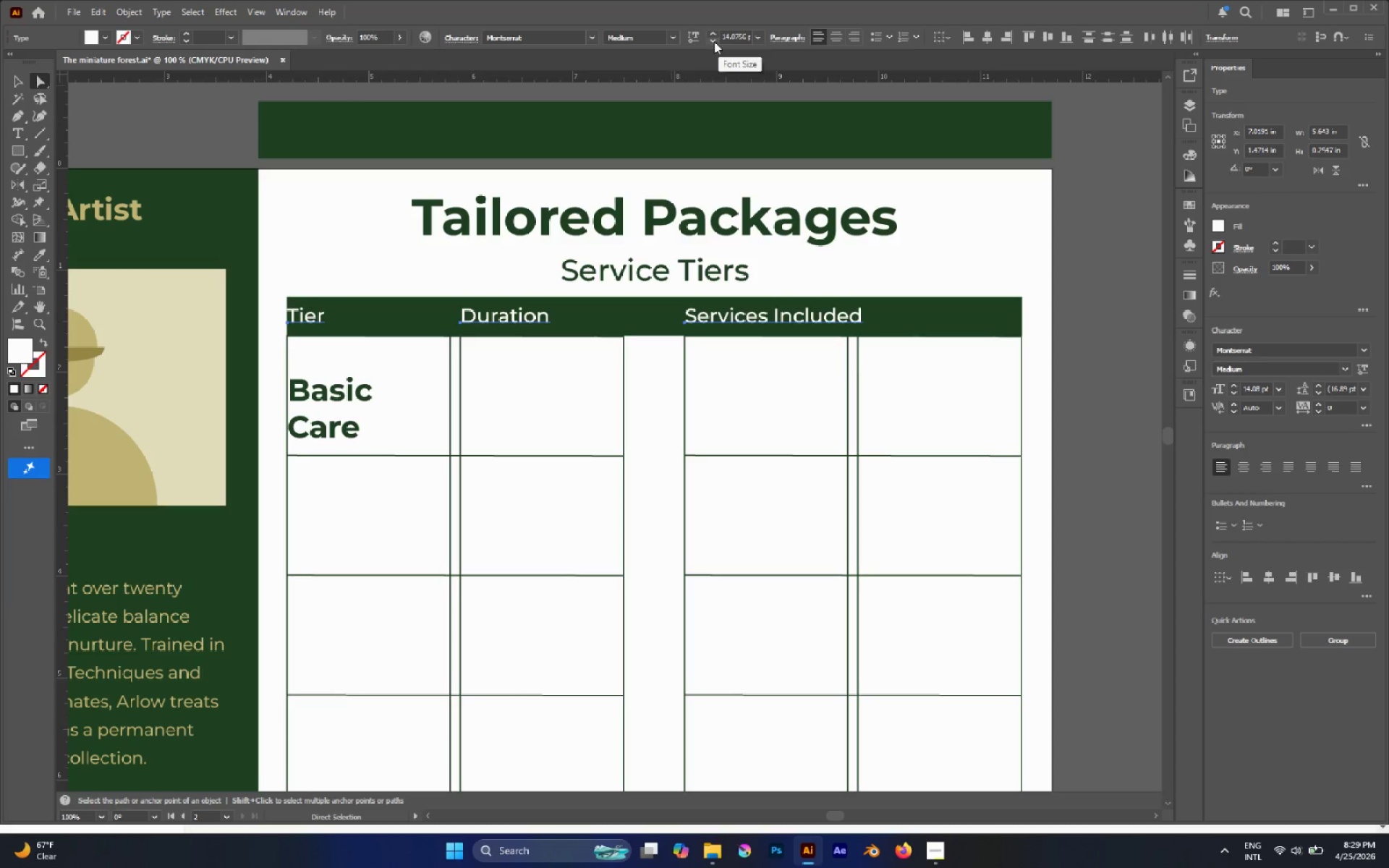 
double_click([714, 41])
 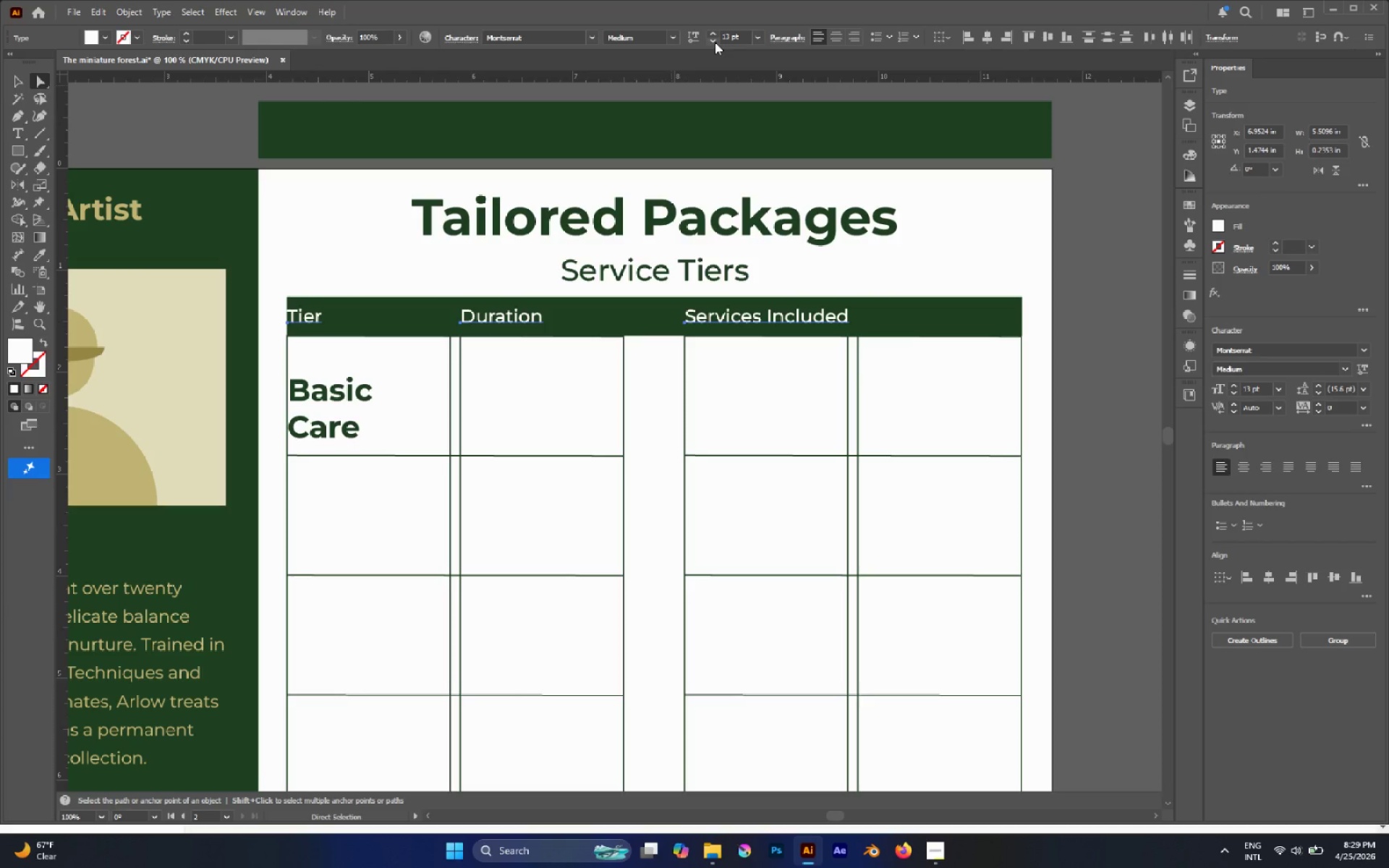 
left_click([715, 42])
 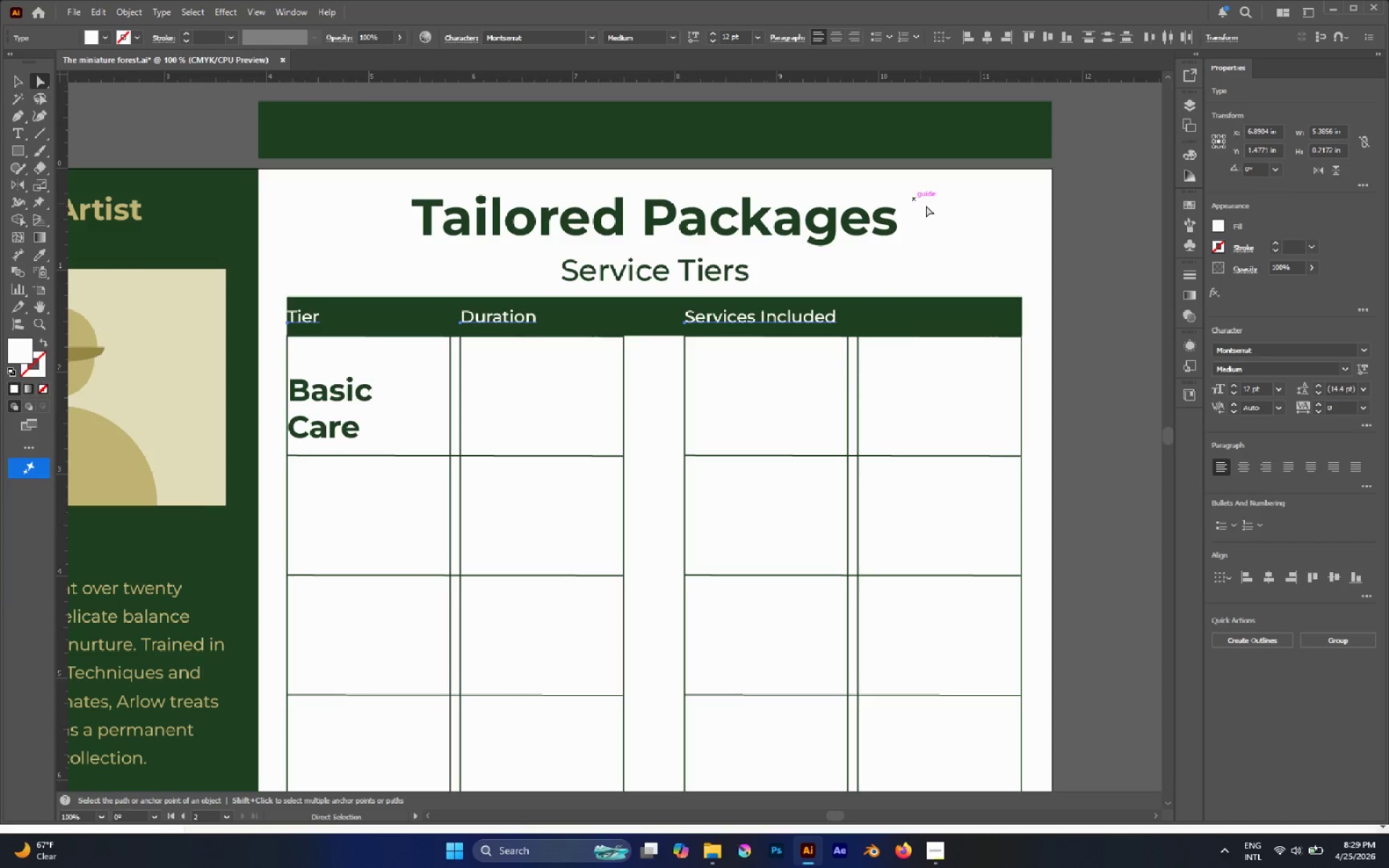 
left_click([939, 229])
 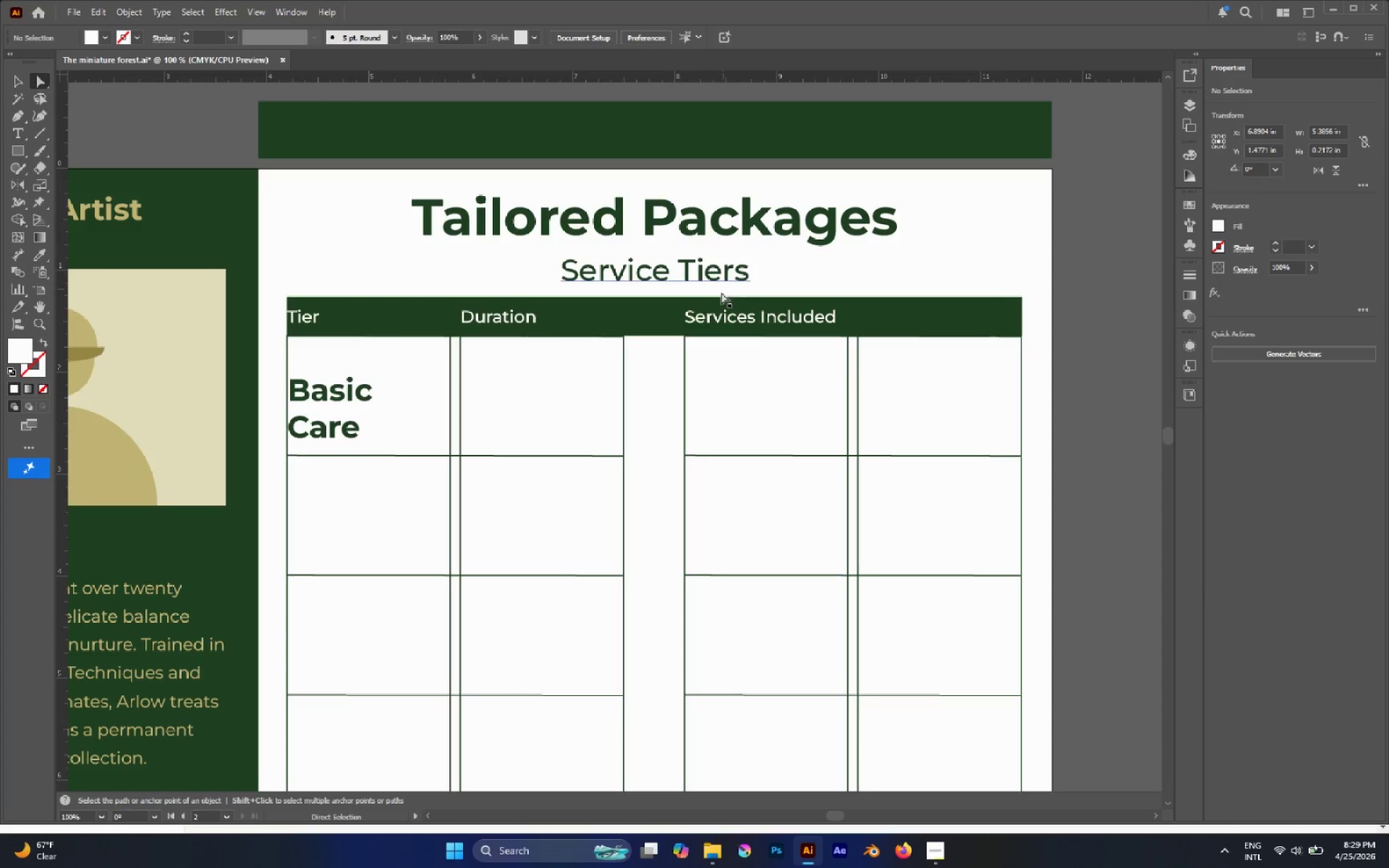 
hold_key(key=AltLeft, duration=2.56)
left_click_drag(start_coordinate=[721, 315], to_coordinate=[896, 325])
 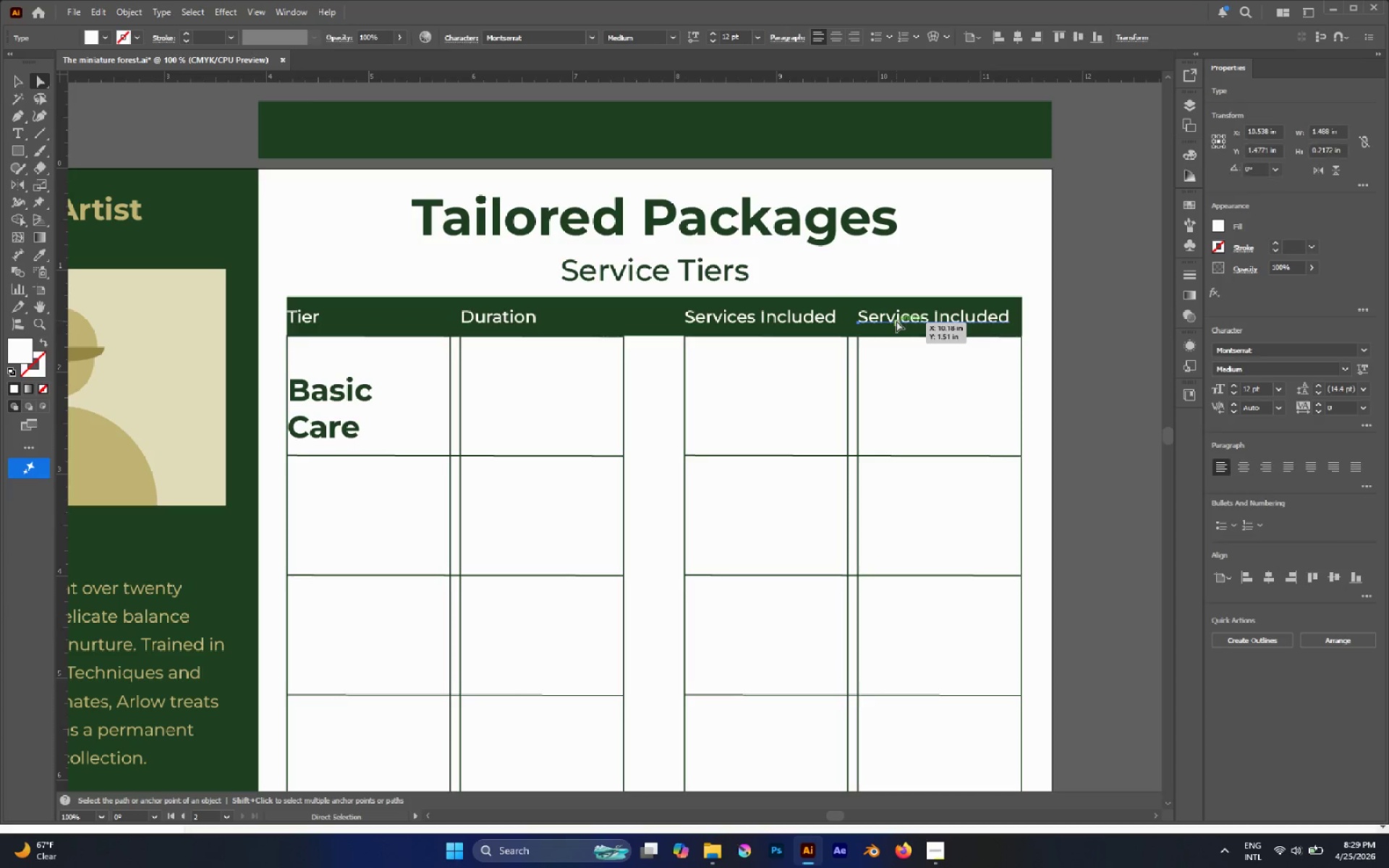 
hold_key(key=ShiftLeft, duration=1.89)
 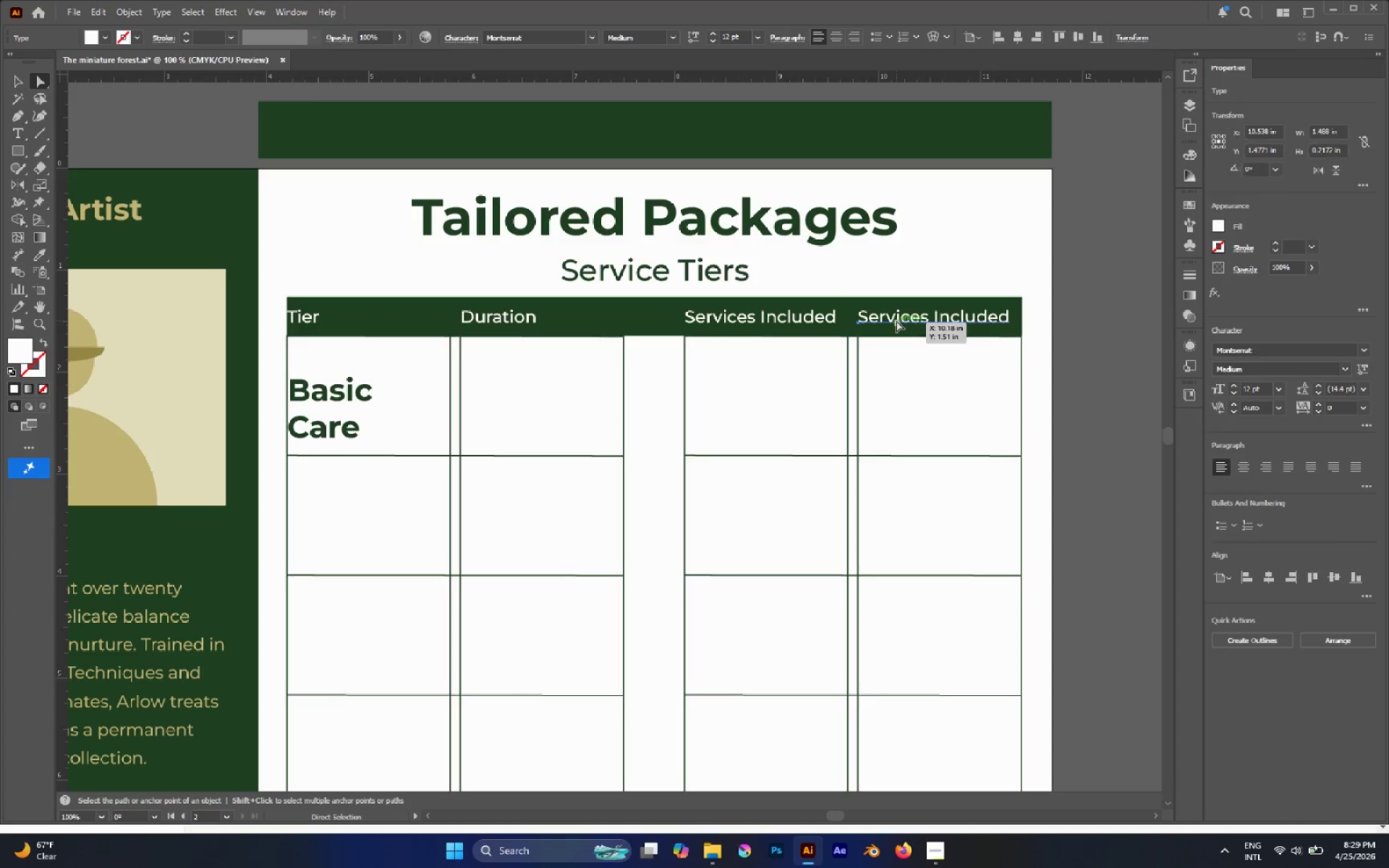 
double_click([896, 320])
 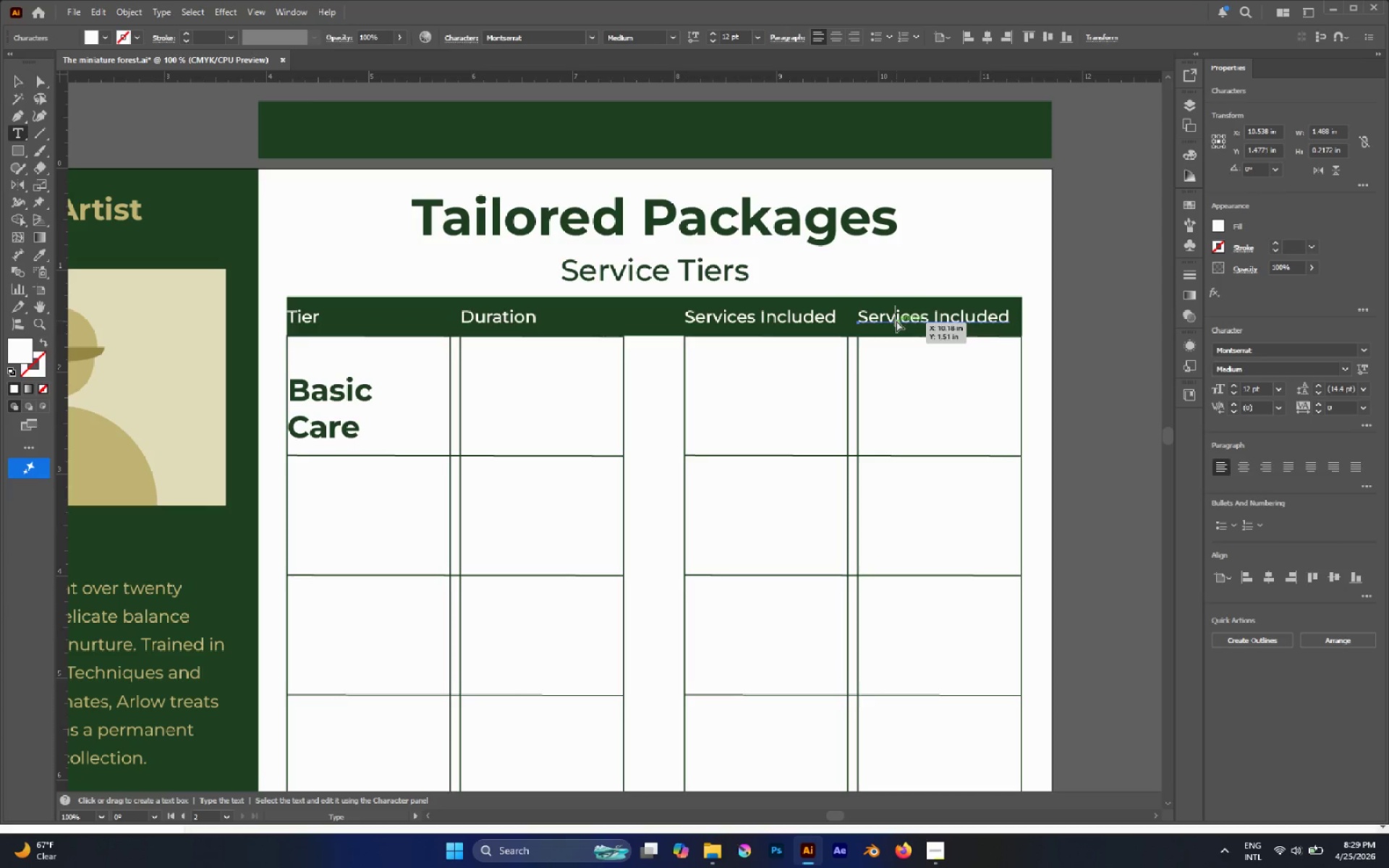 
triple_click([896, 320])
 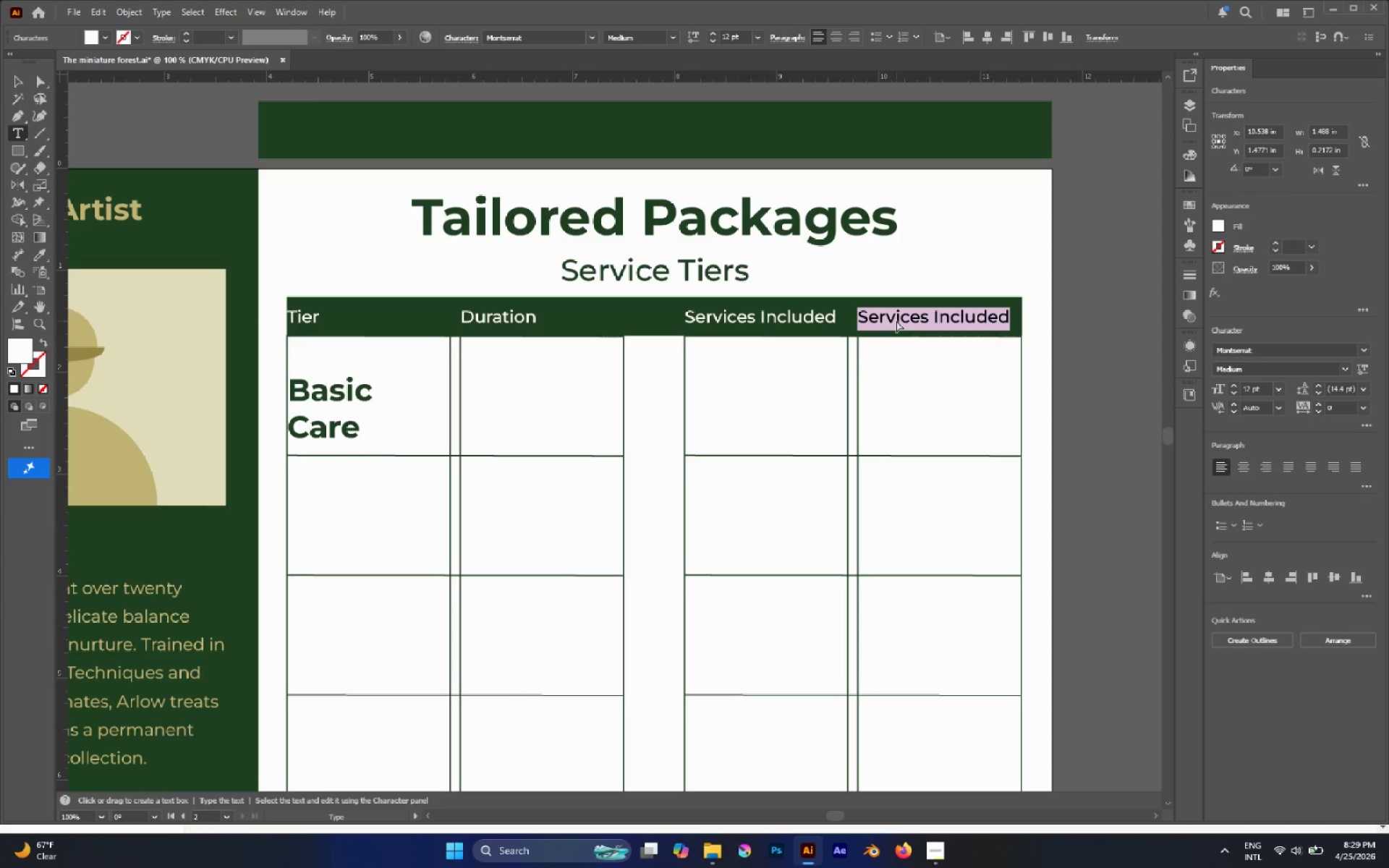 
type(Price)
key(Escape)
 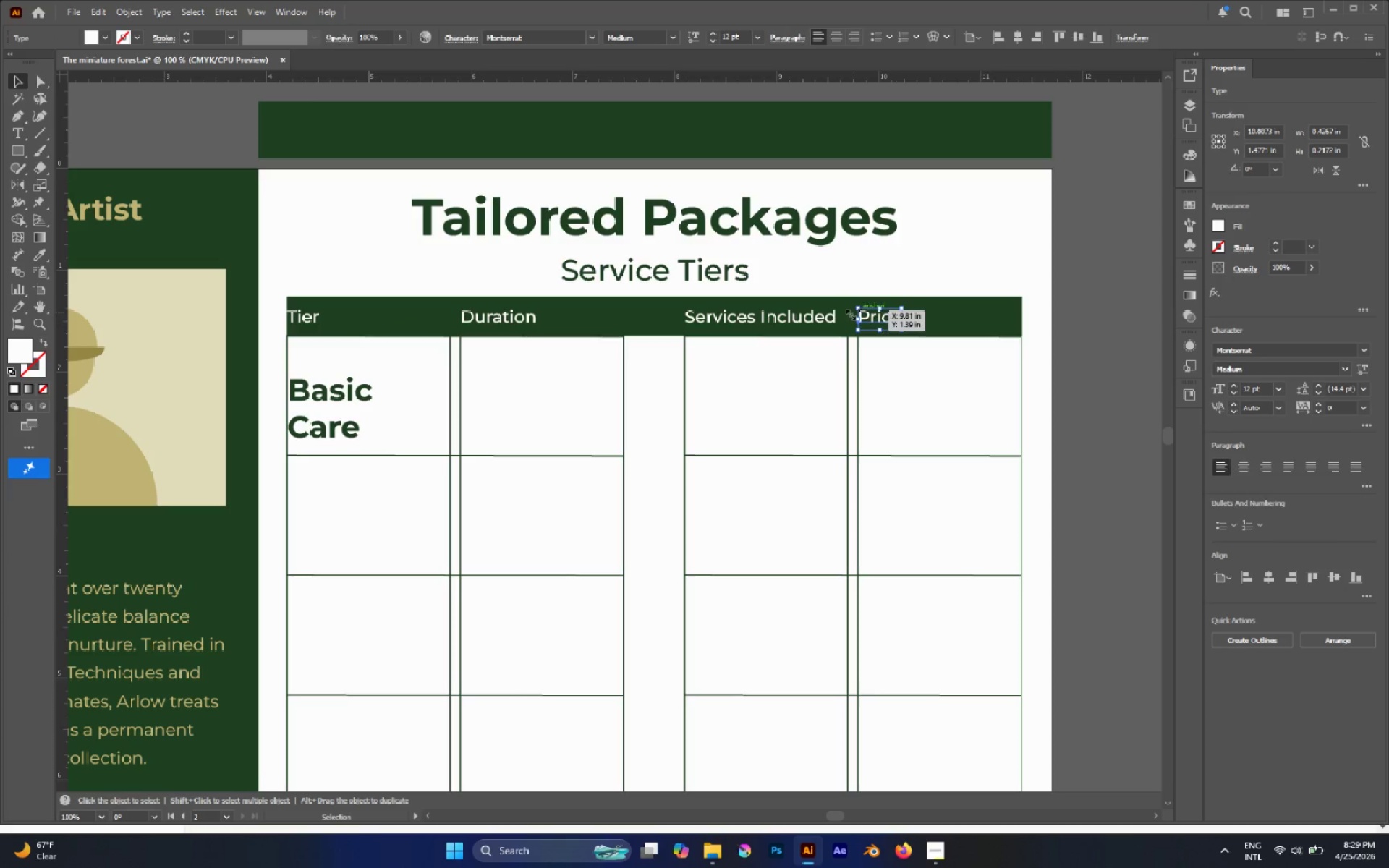 
hold_key(key=ShiftLeft, duration=1.01)
 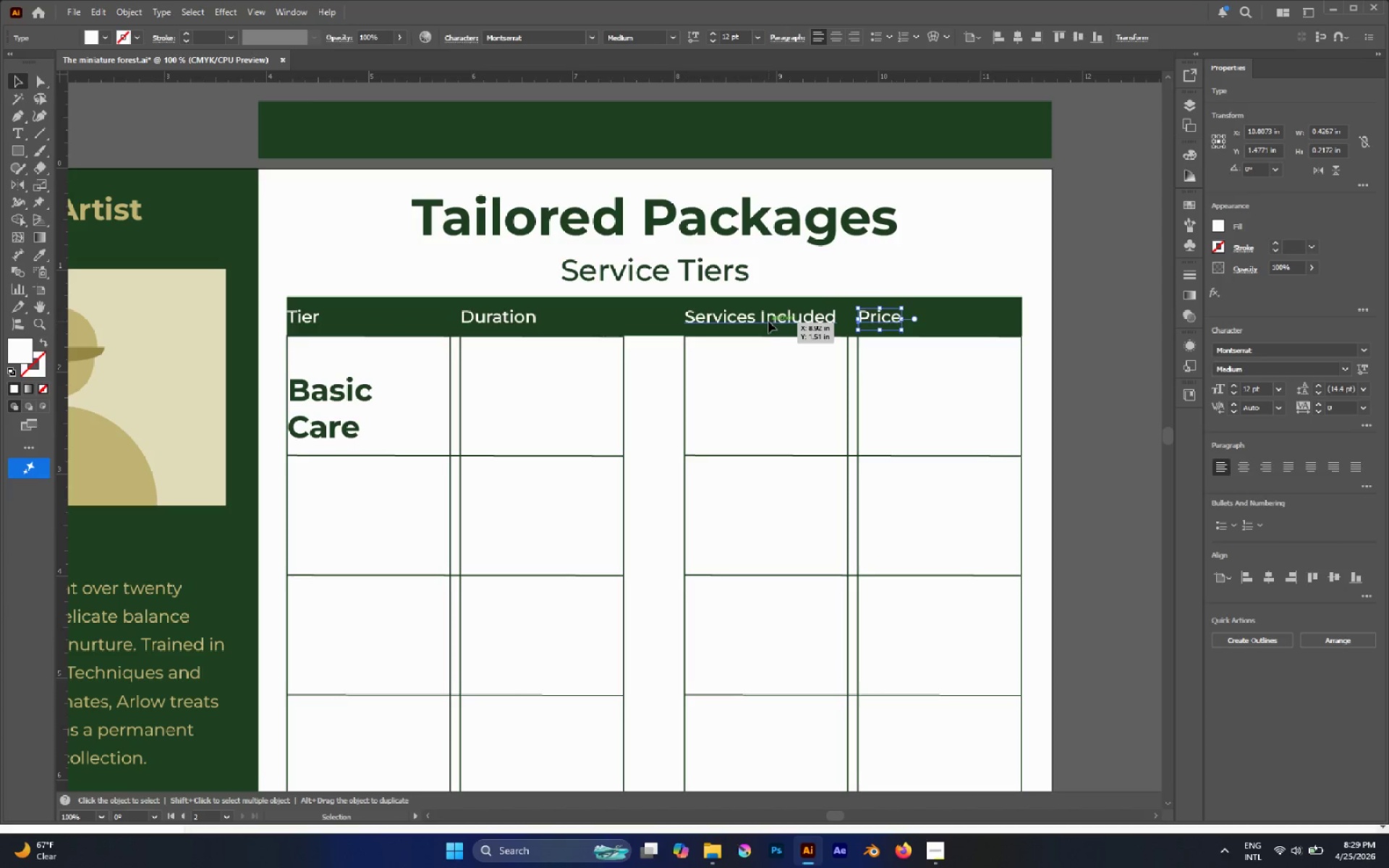 
left_click([768, 321])
 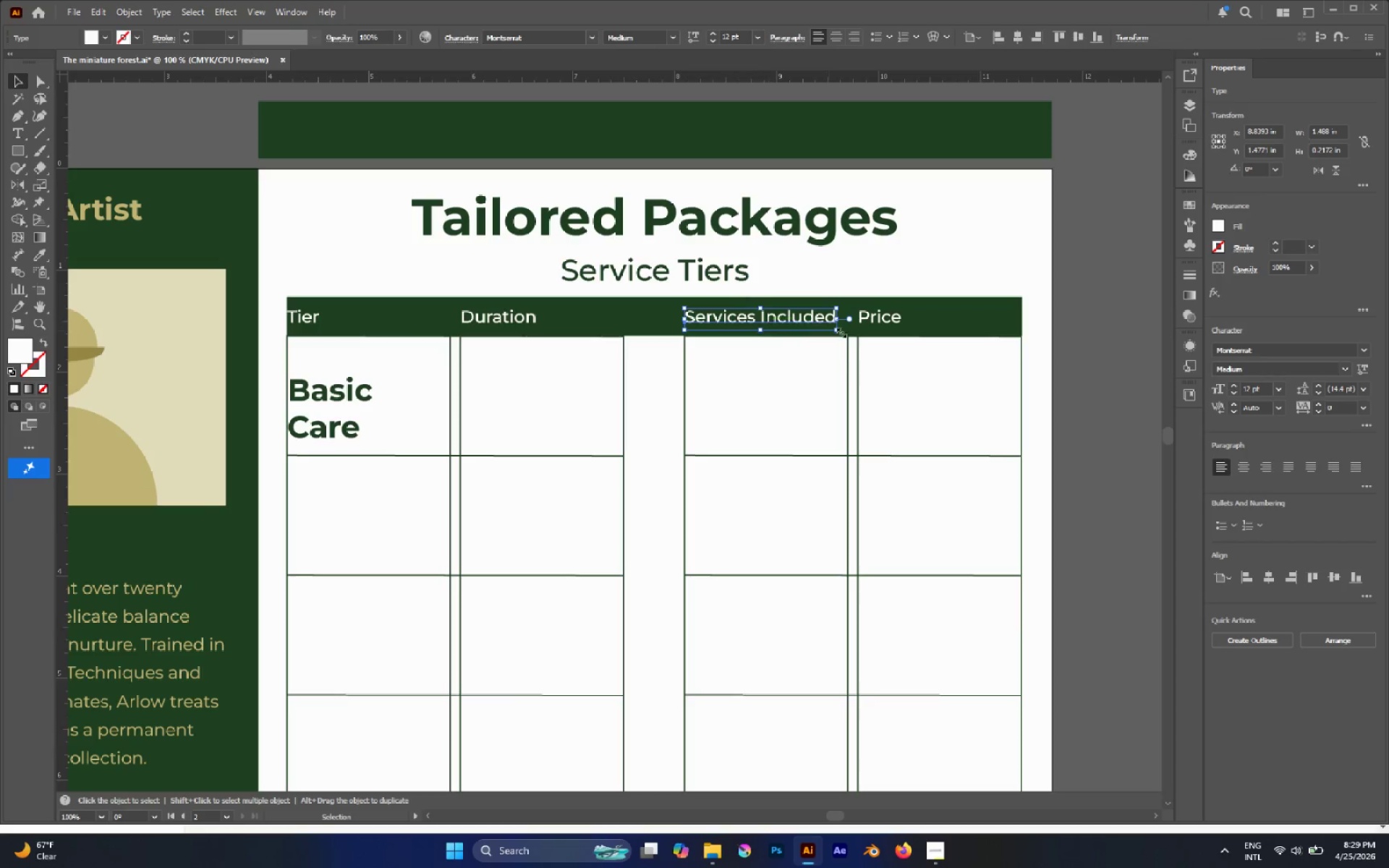 
hold_key(key=ShiftLeft, duration=2.28)
left_click([877, 317])
 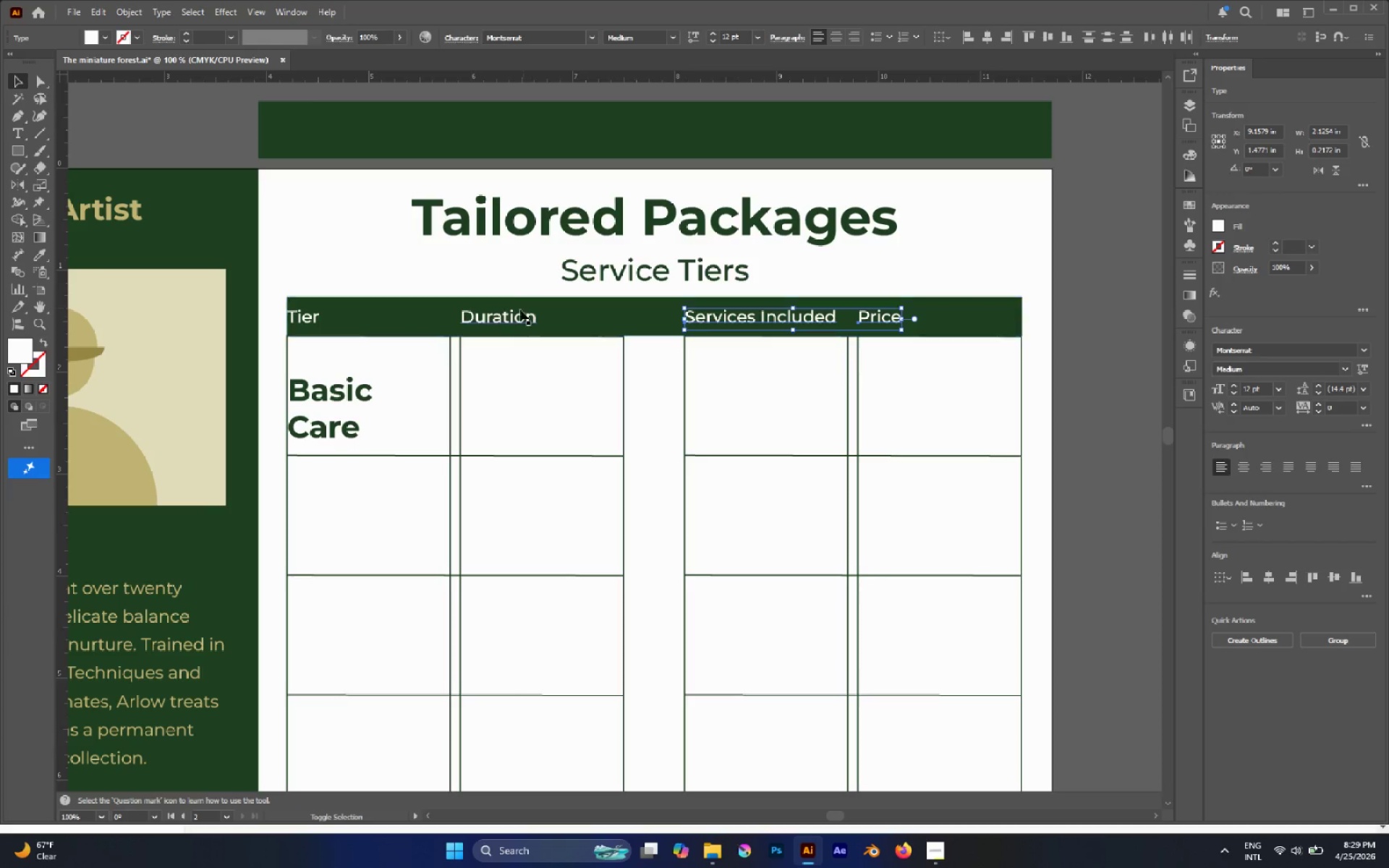 
left_click([519, 311])
 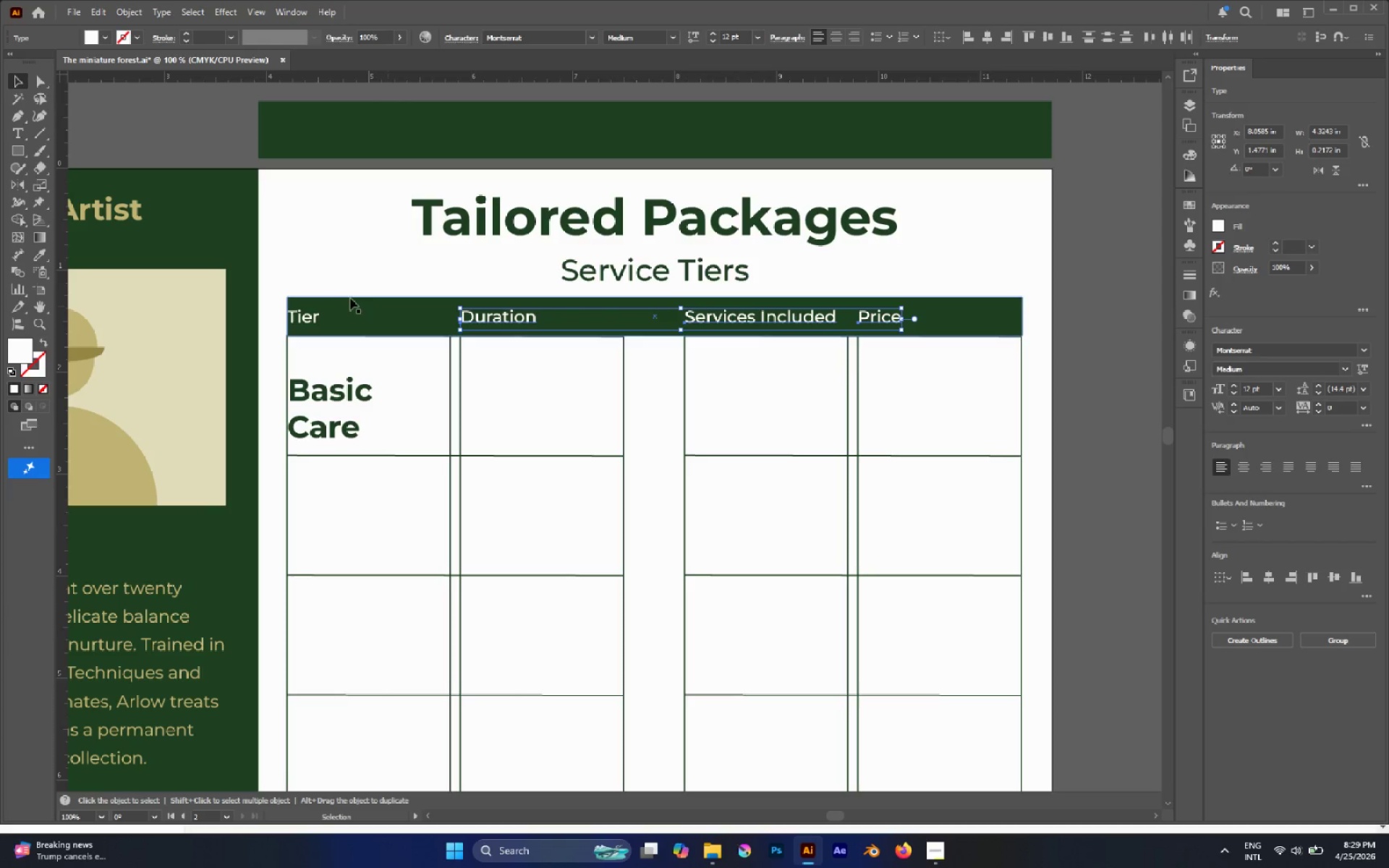 
hold_key(key=ShiftLeft, duration=1.02)
left_click([308, 313])
 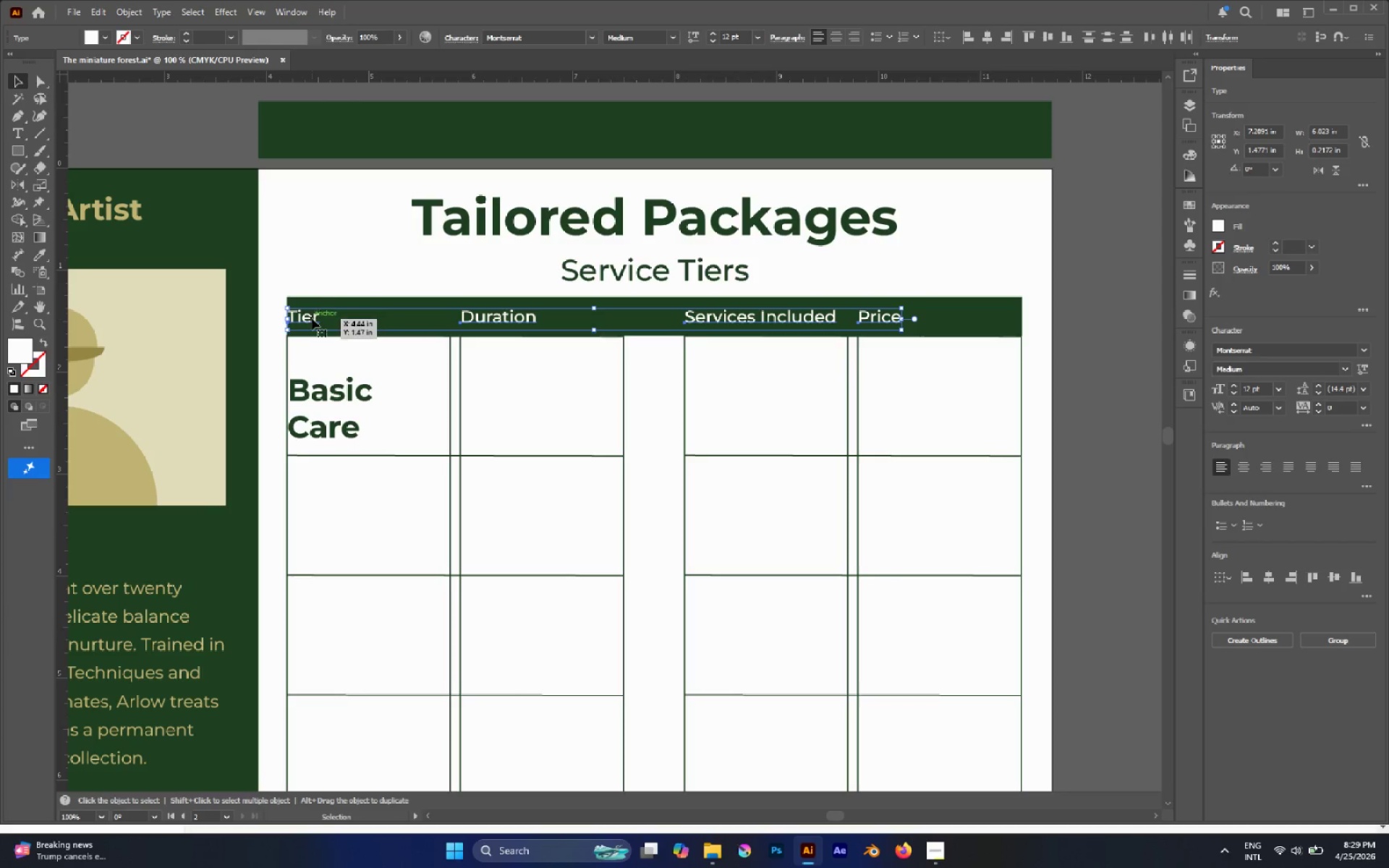 
left_click_drag(start_coordinate=[312, 318], to_coordinate=[331, 318])
 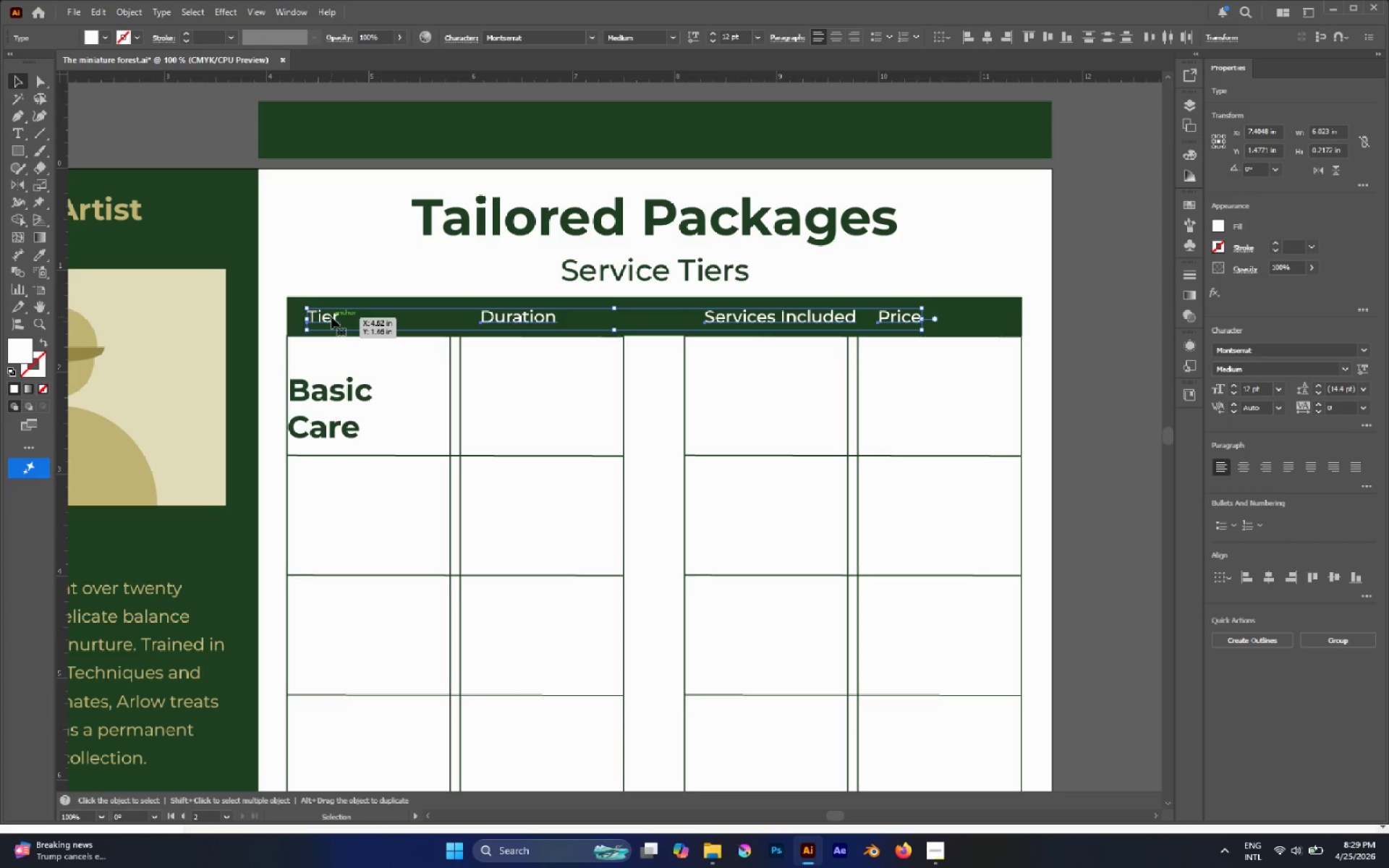 
hold_key(key=ShiftLeft, duration=2.61)
 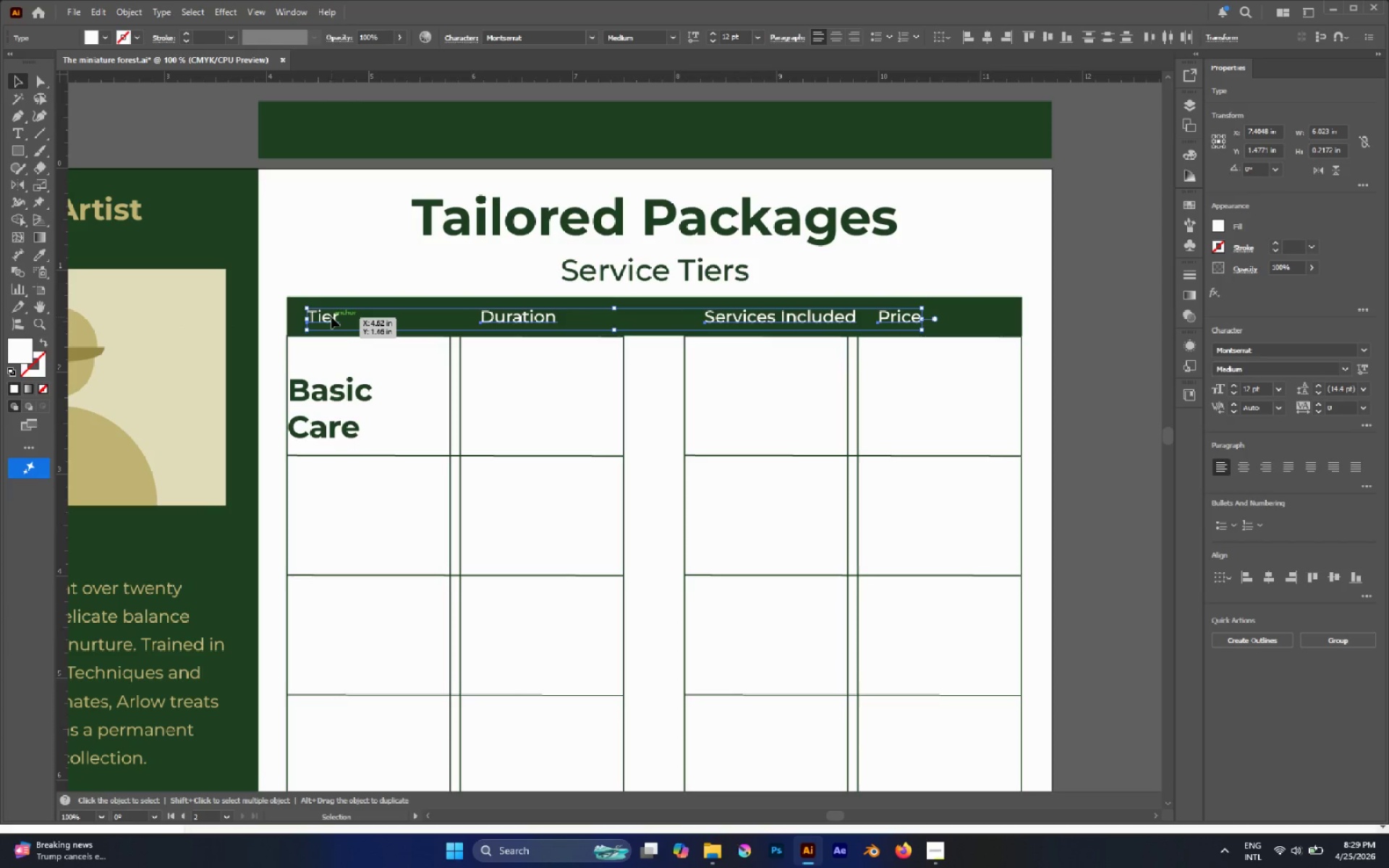 
left_click_drag(start_coordinate=[331, 317], to_coordinate=[345, 317])
 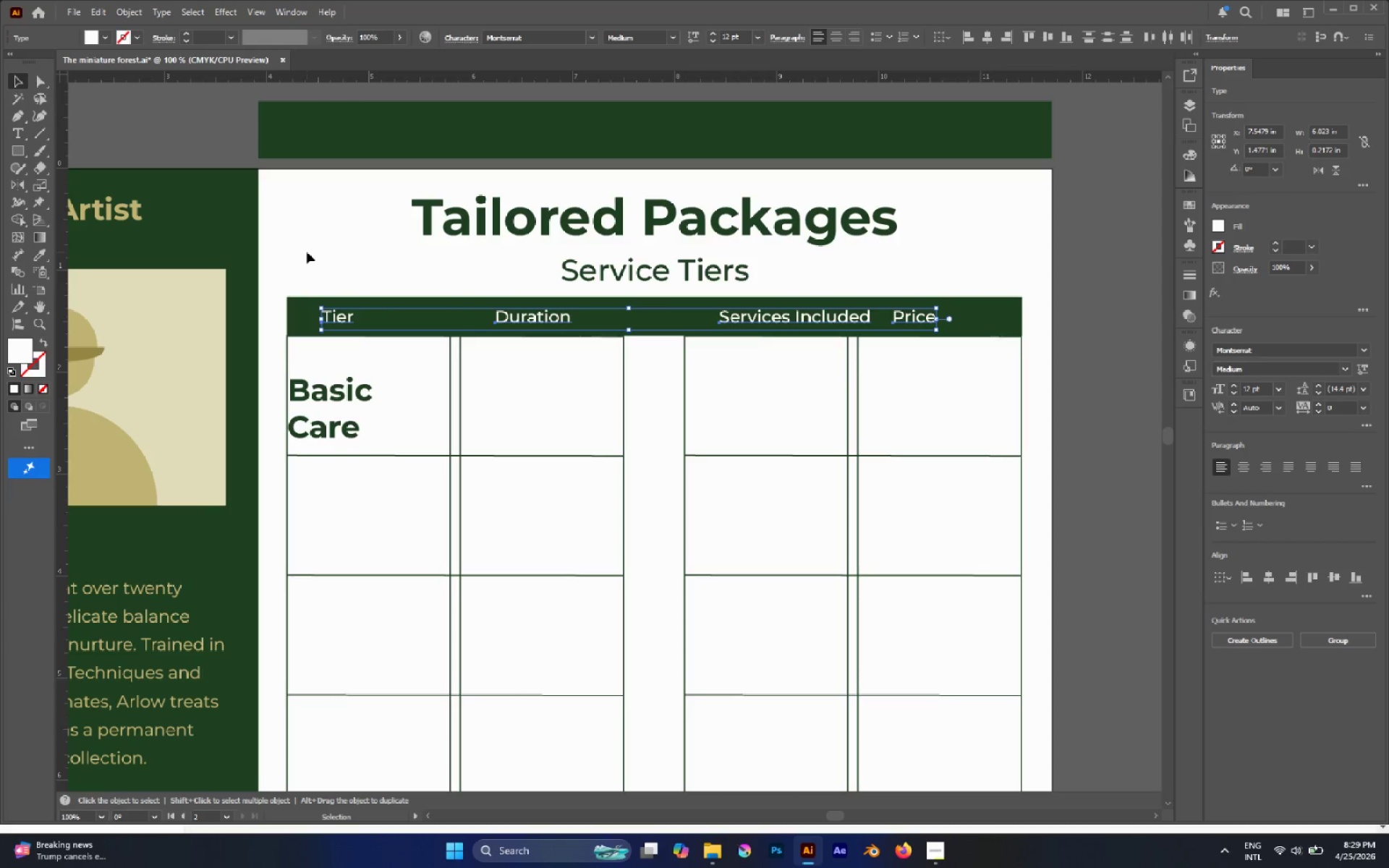 
hold_key(key=ShiftLeft, duration=1.59)
 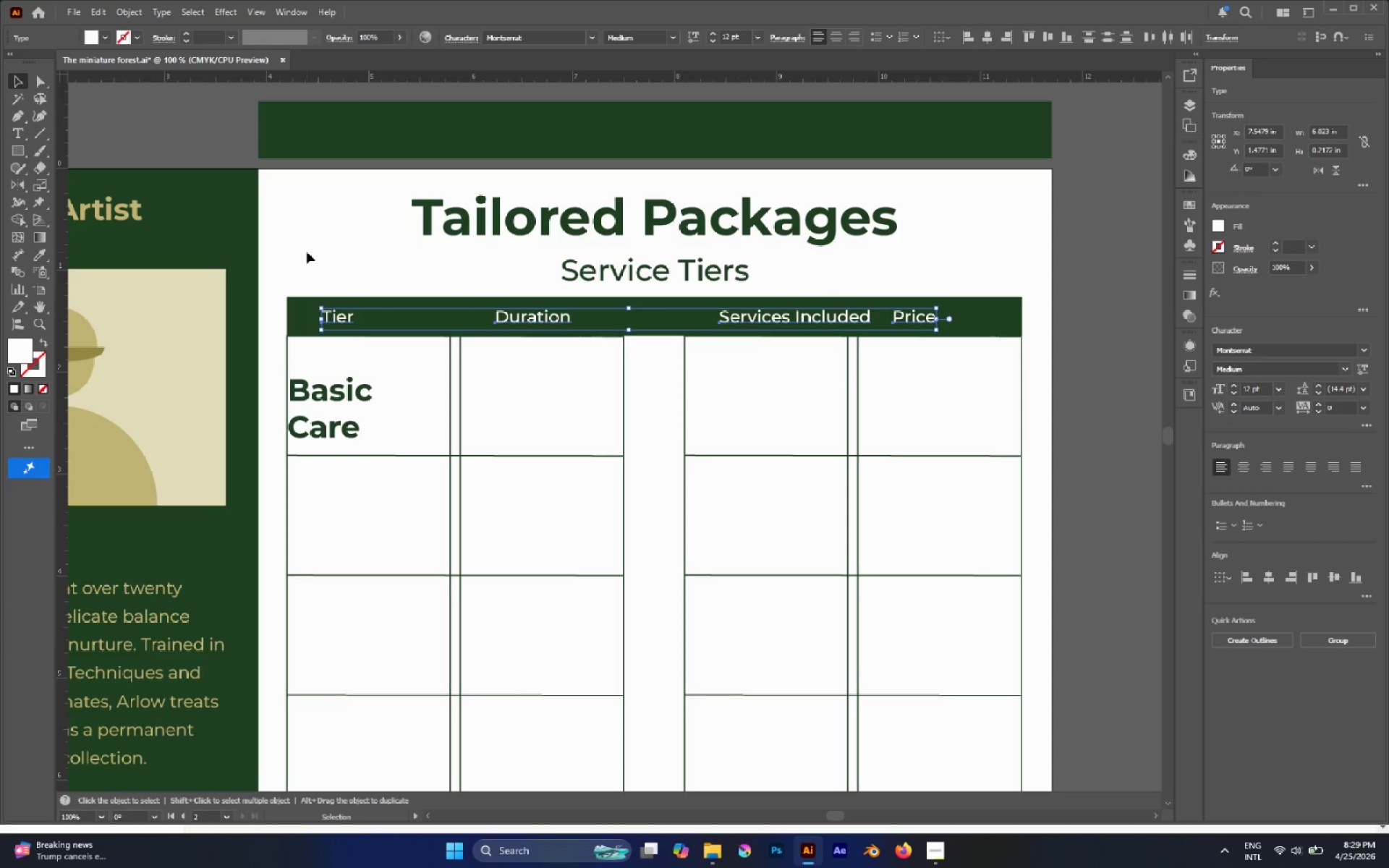 
left_click([307, 252])
 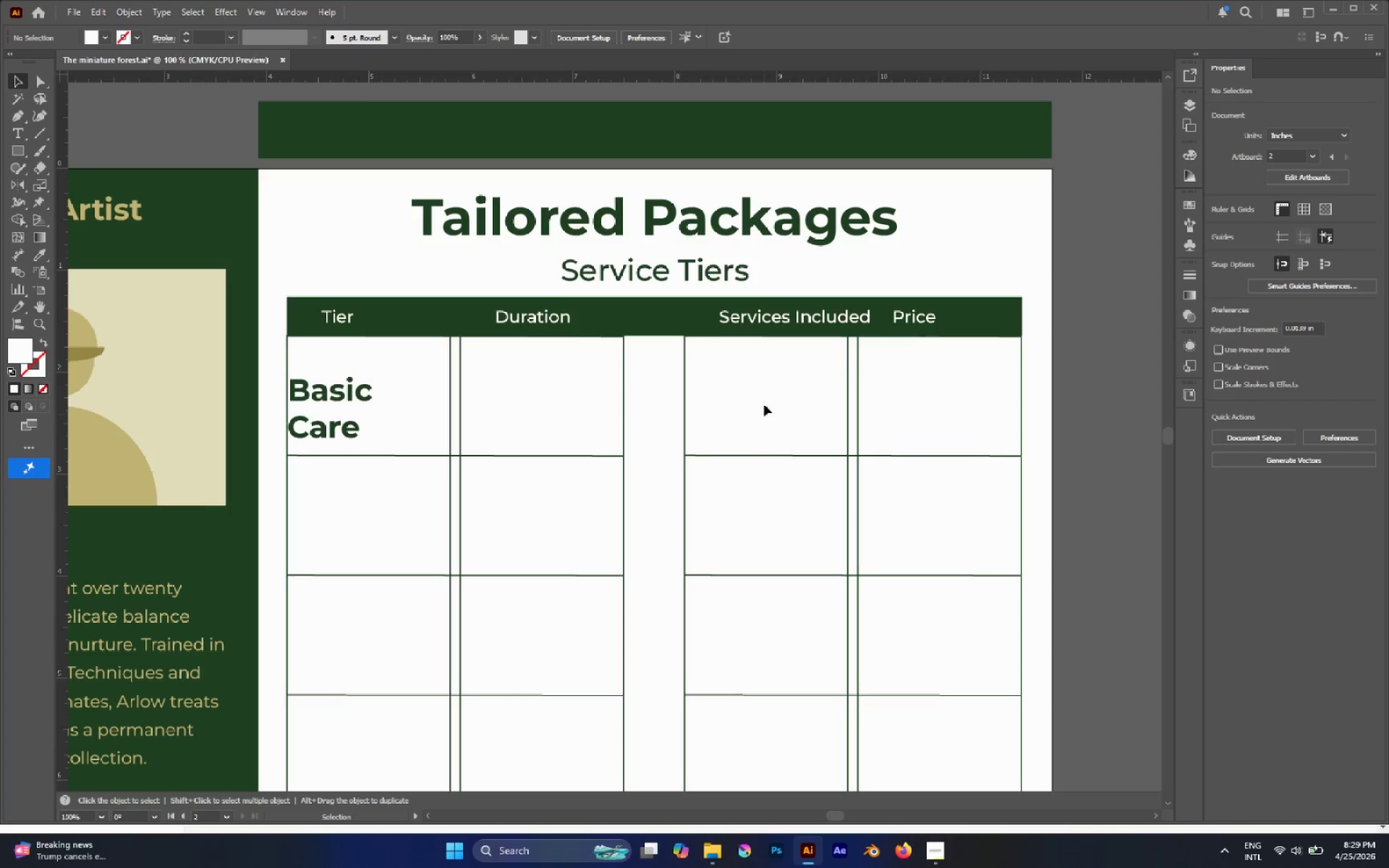 
left_click_drag(start_coordinate=[755, 326], to_coordinate=[734, 321])
 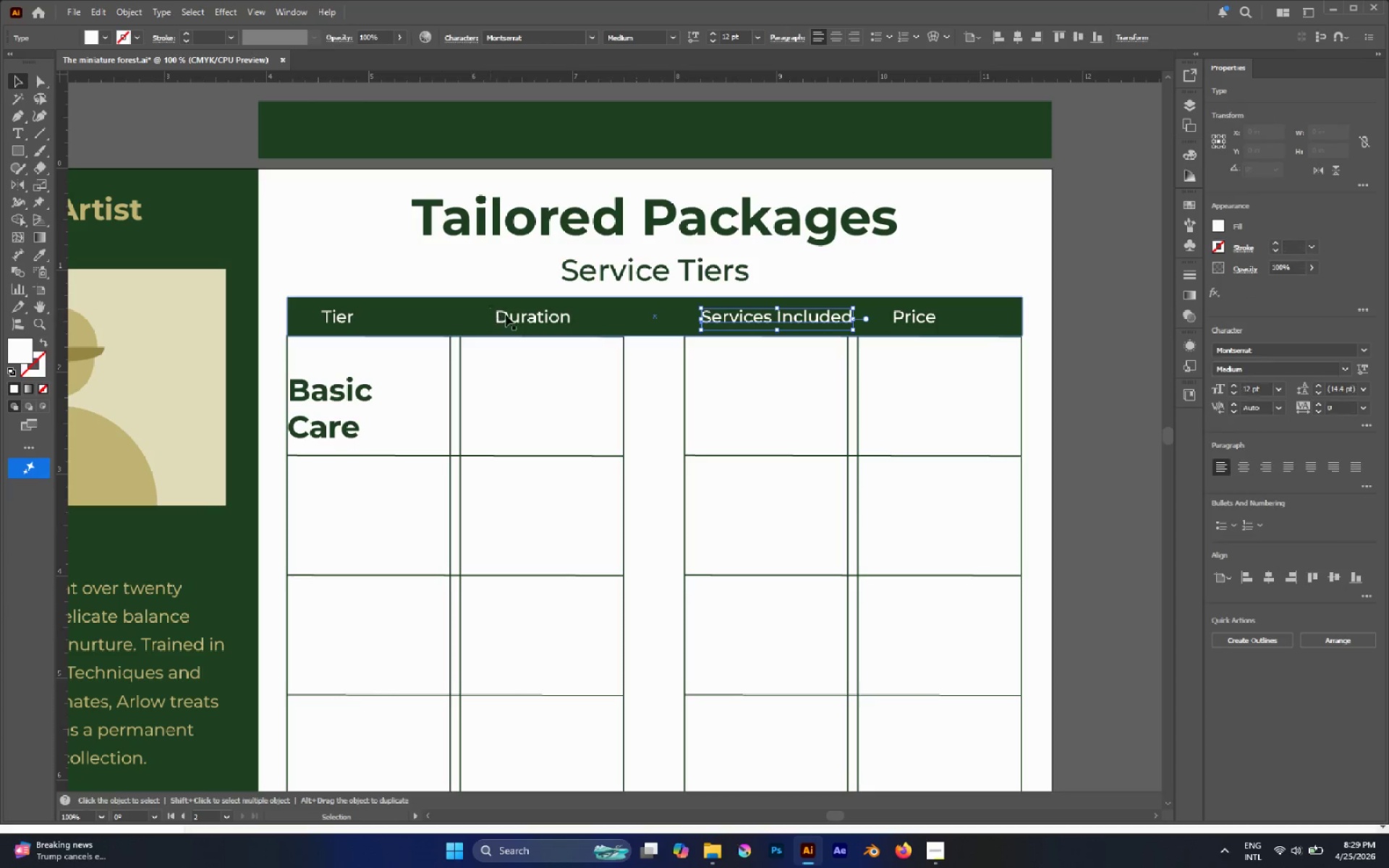 
hold_key(key=ShiftLeft, duration=1.44)
 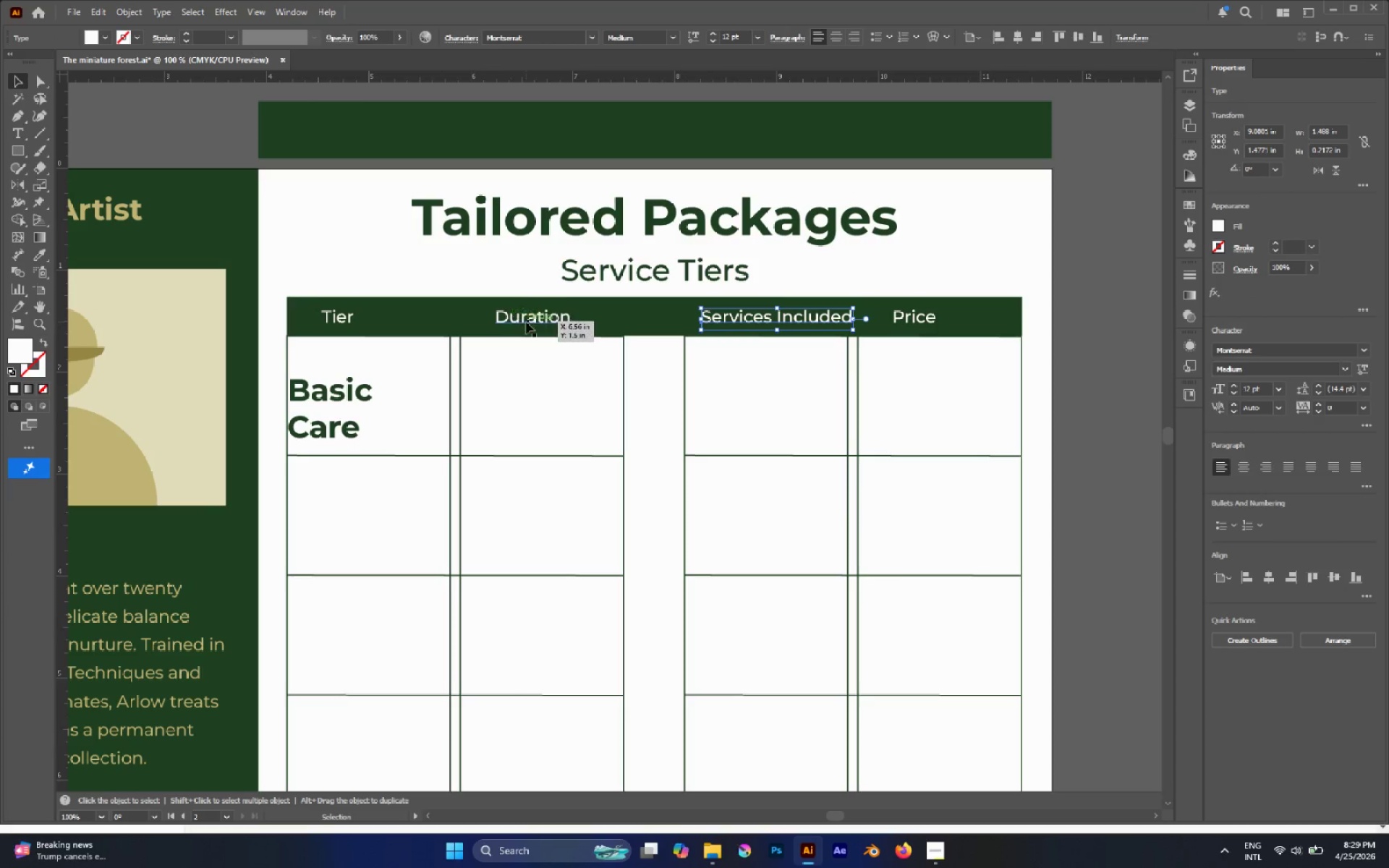 
left_click_drag(start_coordinate=[526, 322], to_coordinate=[538, 322])
 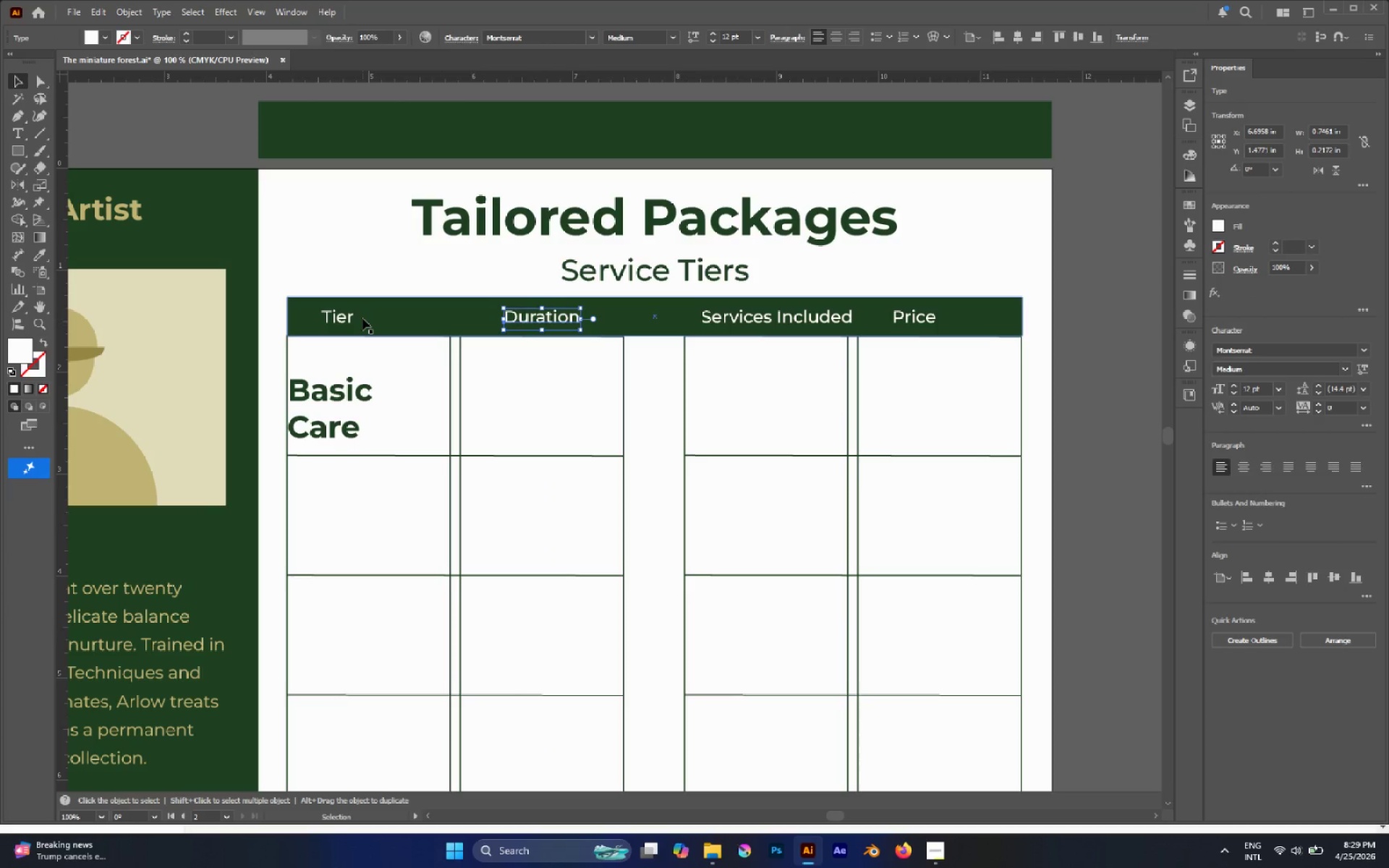 
hold_key(key=ShiftLeft, duration=2.19)
 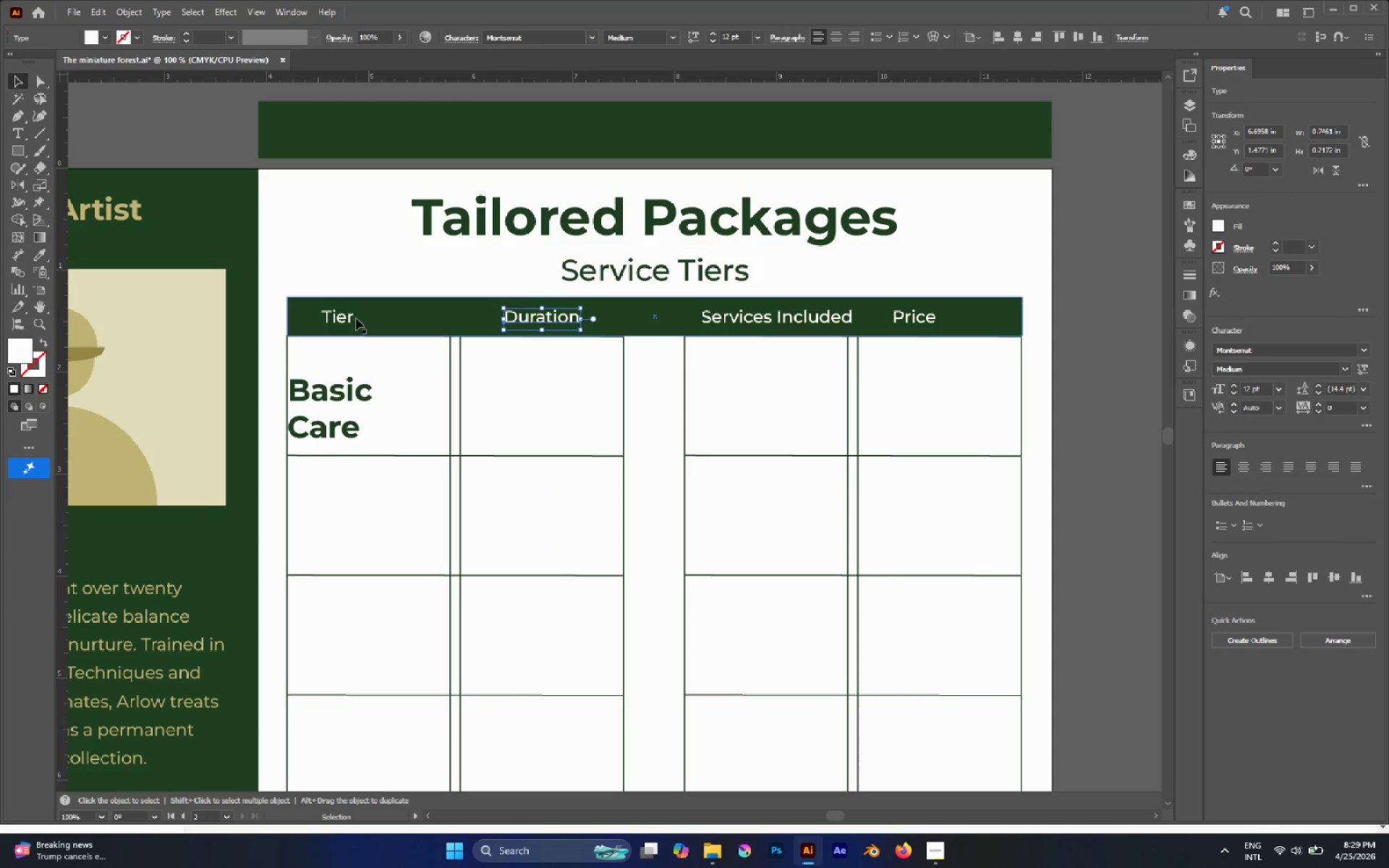 
left_click_drag(start_coordinate=[345, 317], to_coordinate=[376, 323])
 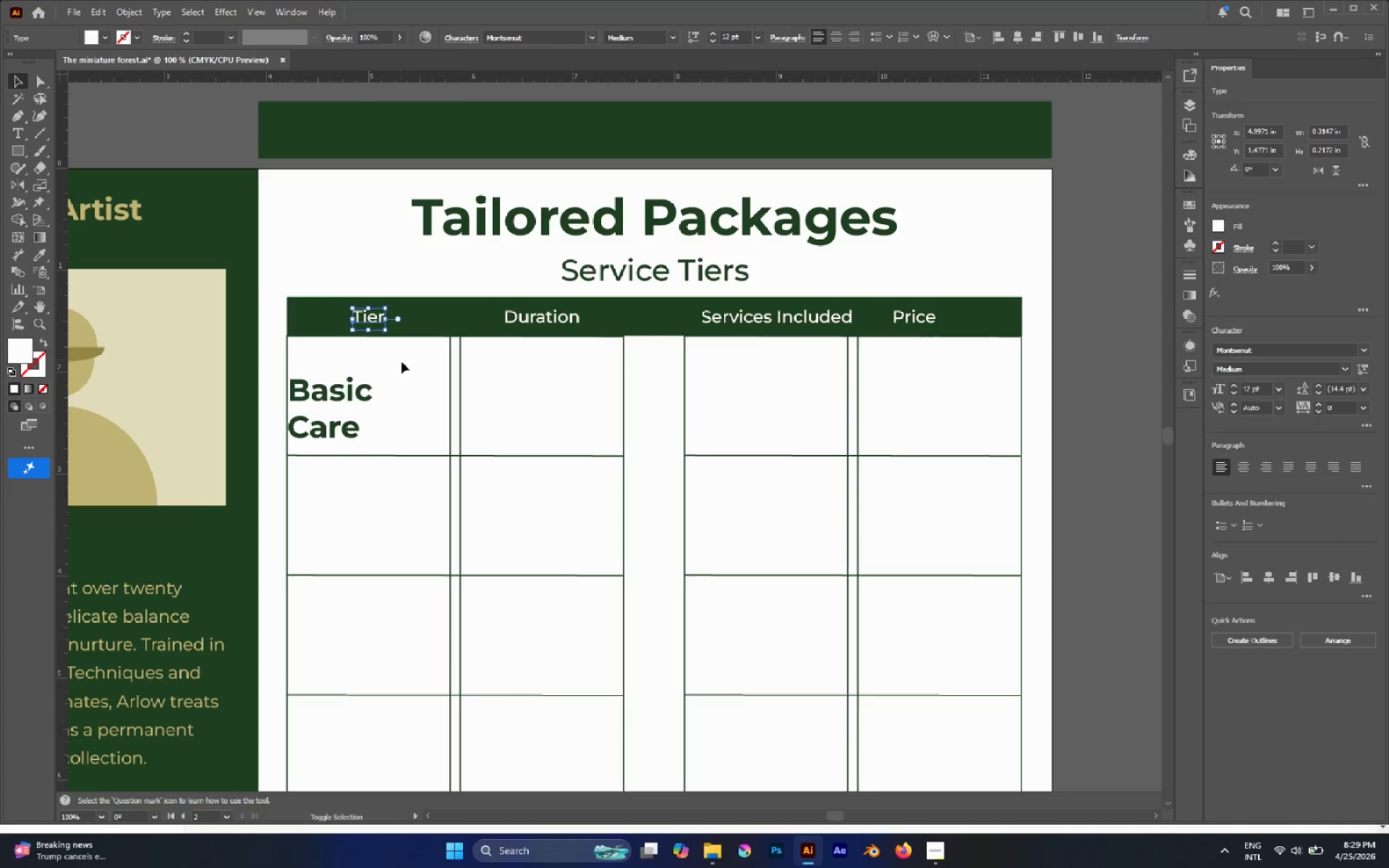 
hold_key(key=ShiftLeft, duration=2.41)
 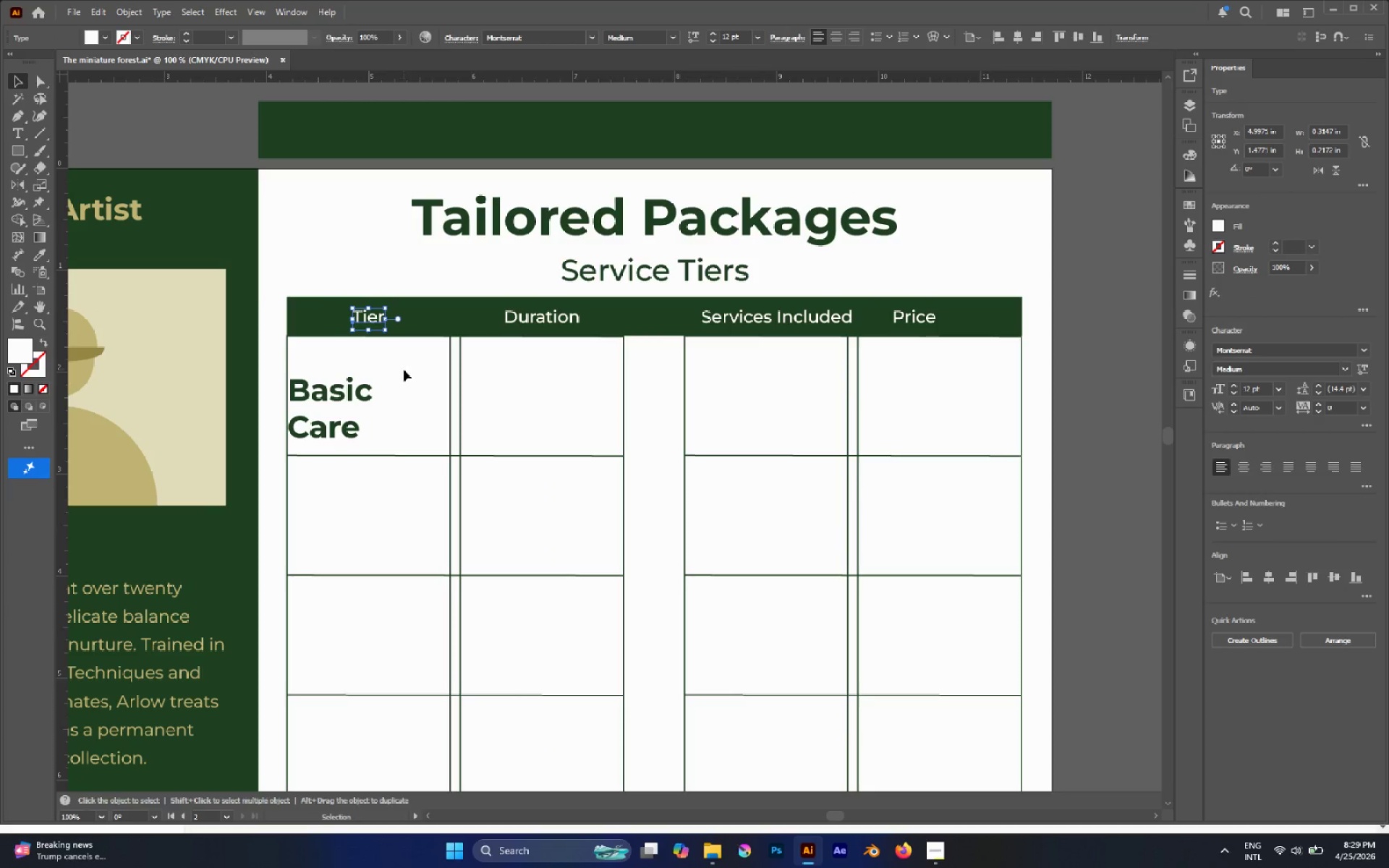 
left_click([404, 370])
 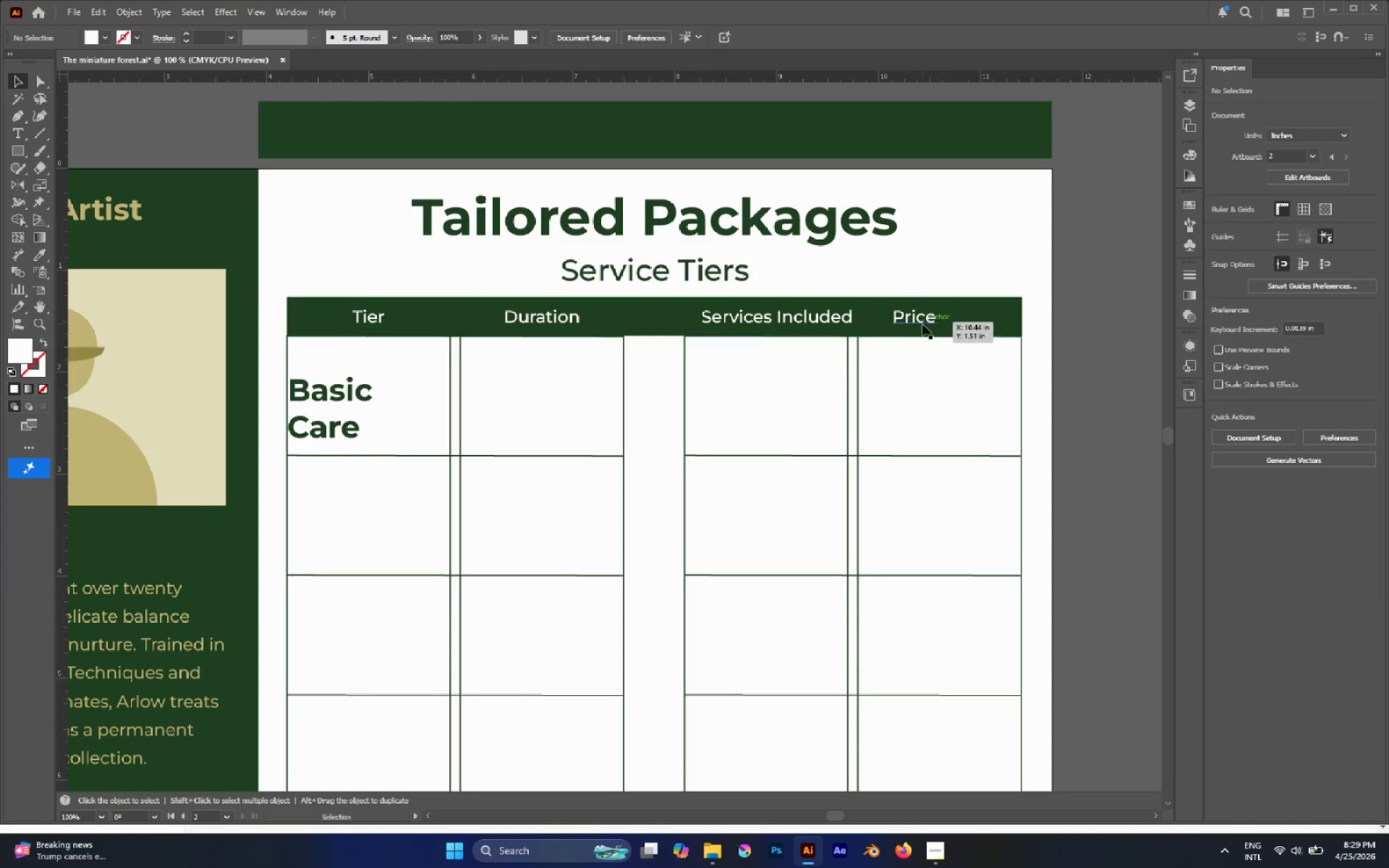 
left_click_drag(start_coordinate=[922, 320], to_coordinate=[946, 320])
 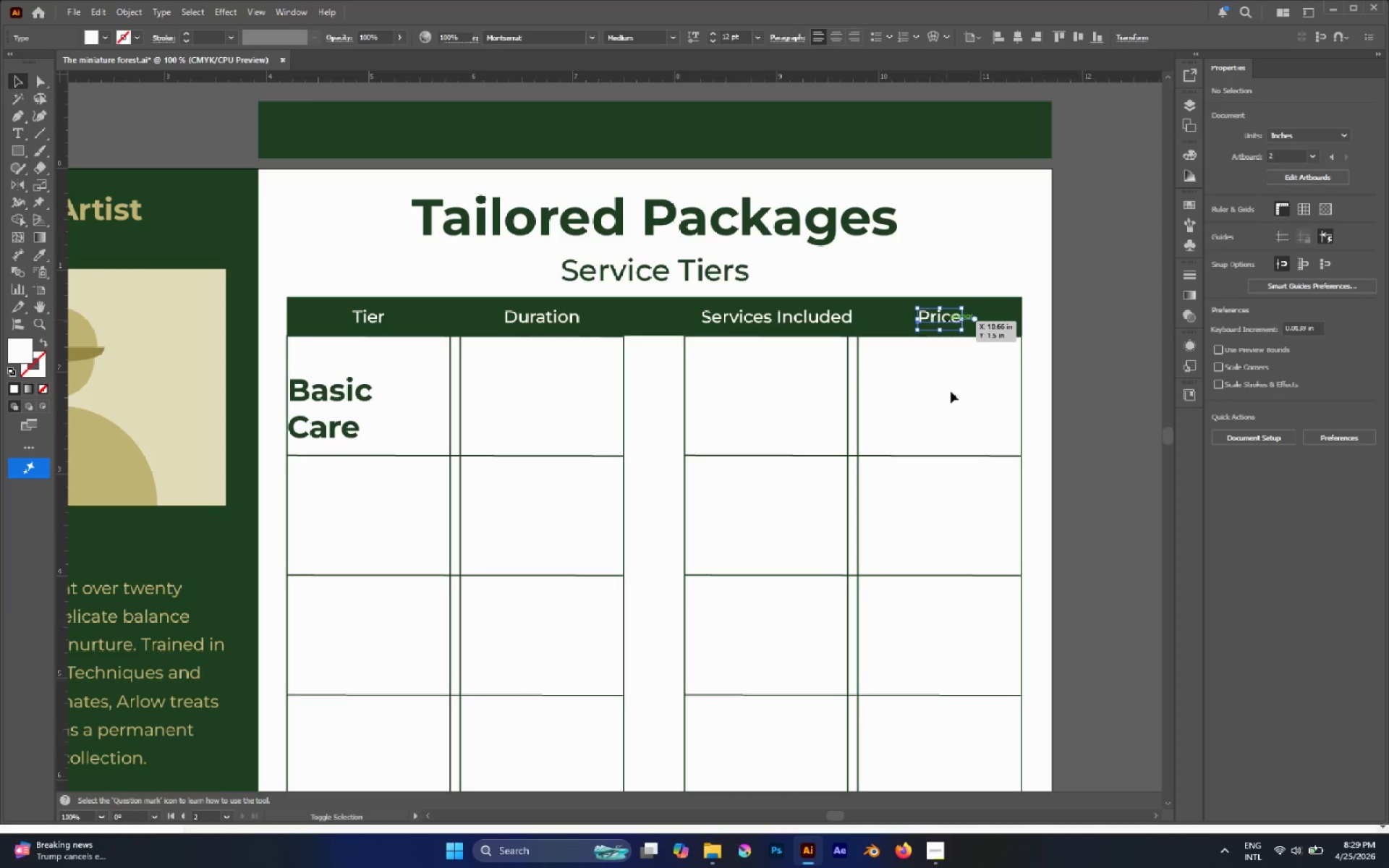 
hold_key(key=ShiftLeft, duration=1.09)
 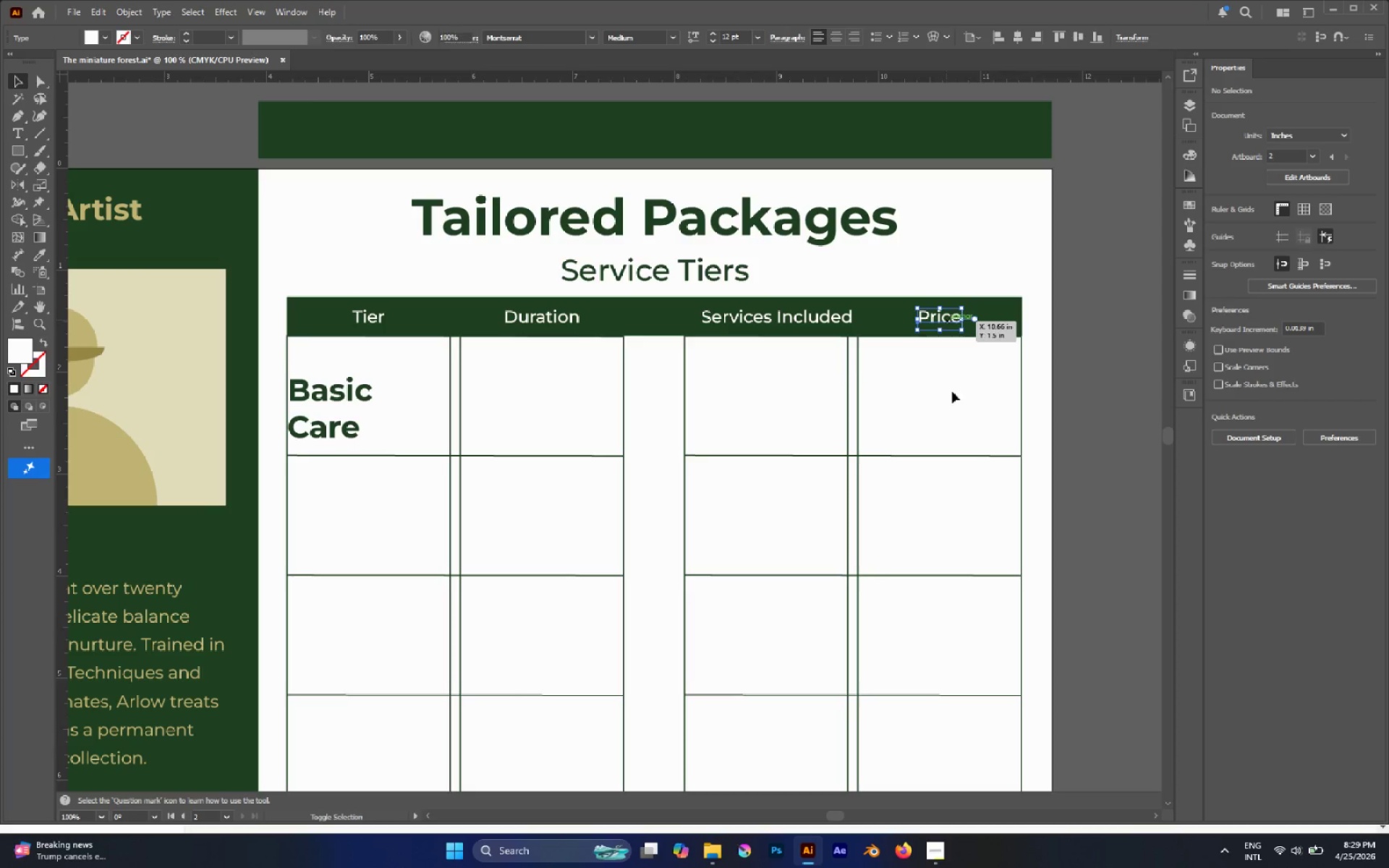 
left_click([953, 391])
 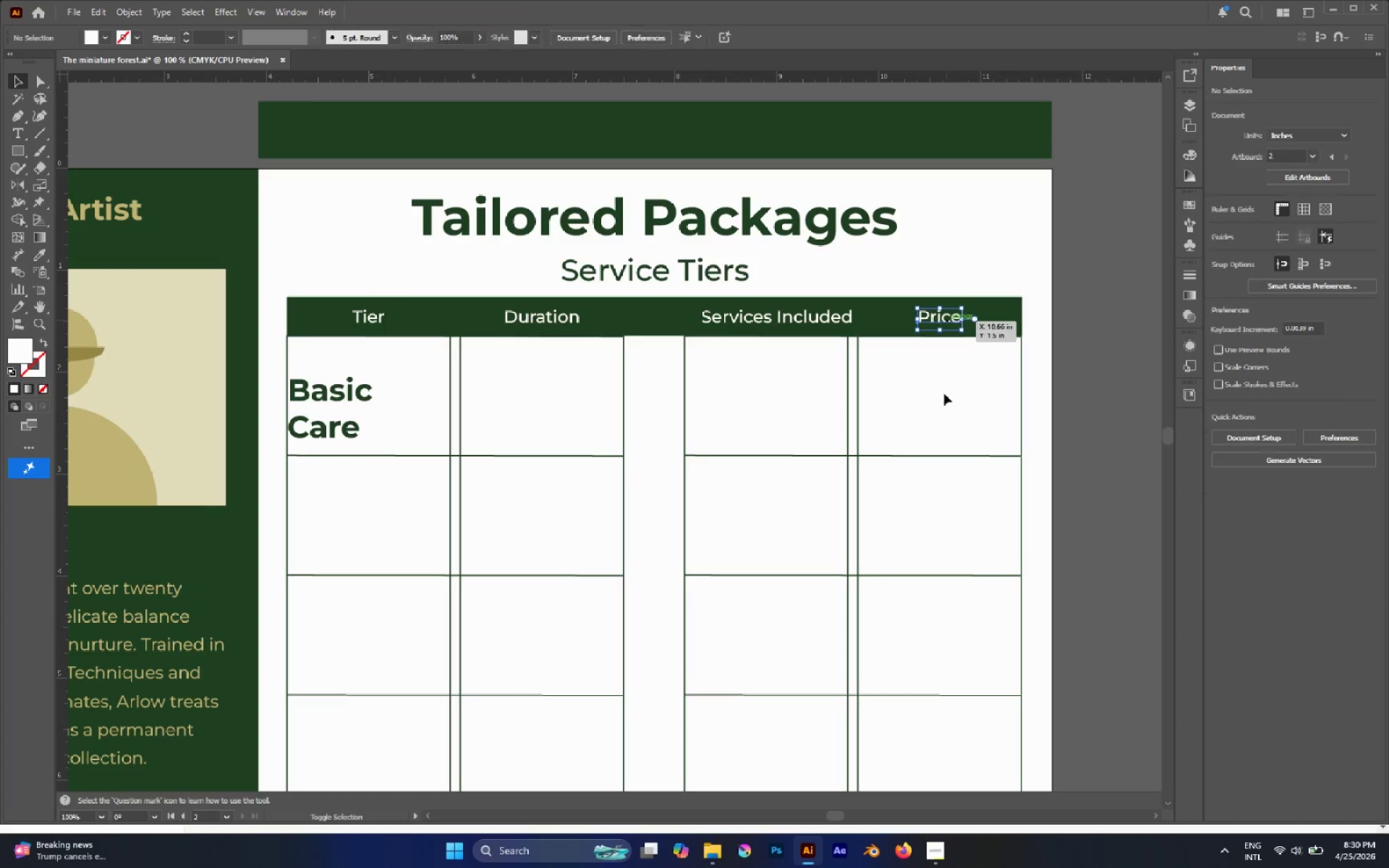 
hold_key(key=AltLeft, duration=0.56)
scroll: coordinate [940, 394], scroll_direction: down, amount: 2.0
 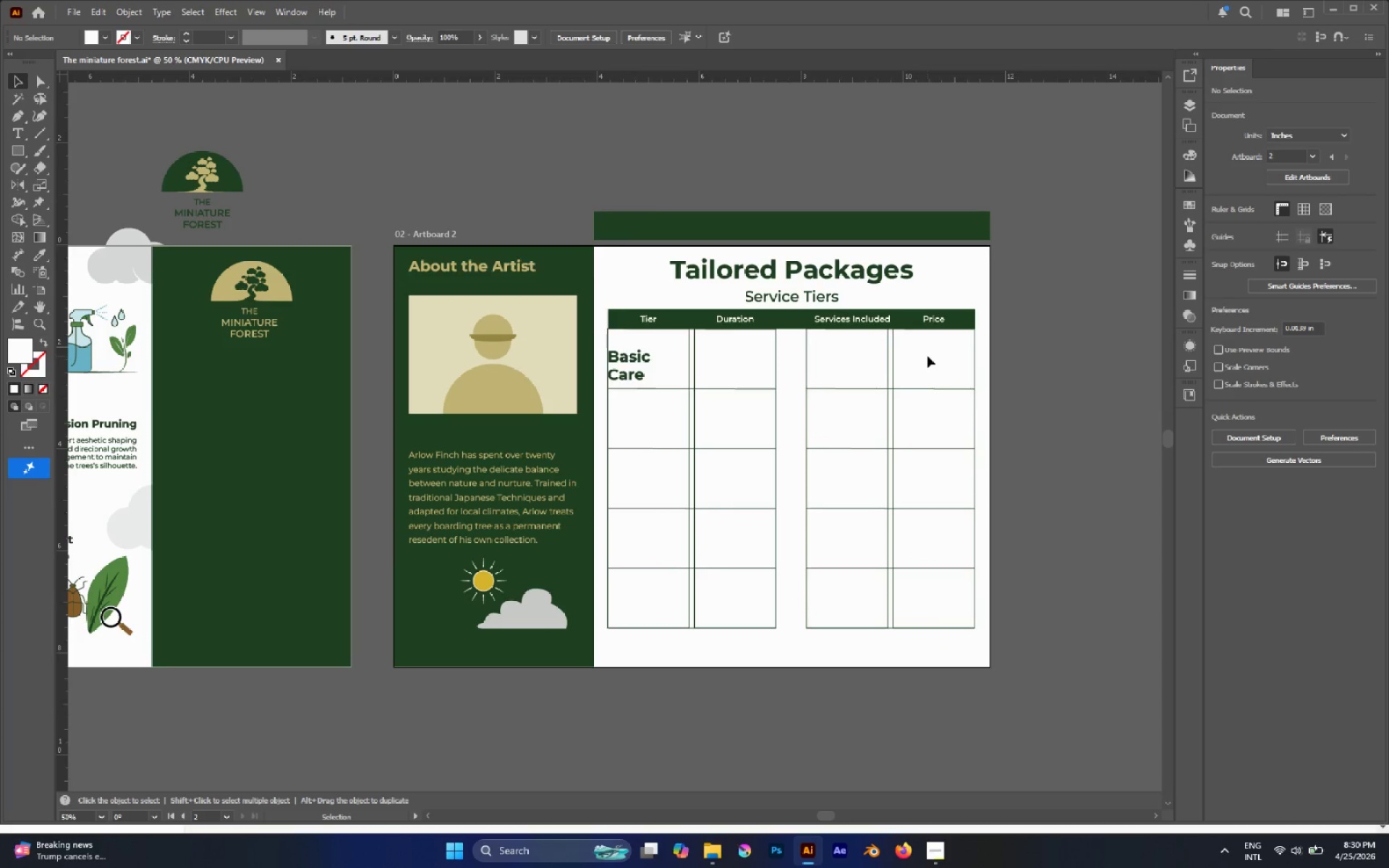 
hold_key(key=AltLeft, duration=0.73)
scroll: coordinate [636, 367], scroll_direction: up, amount: 3.0
 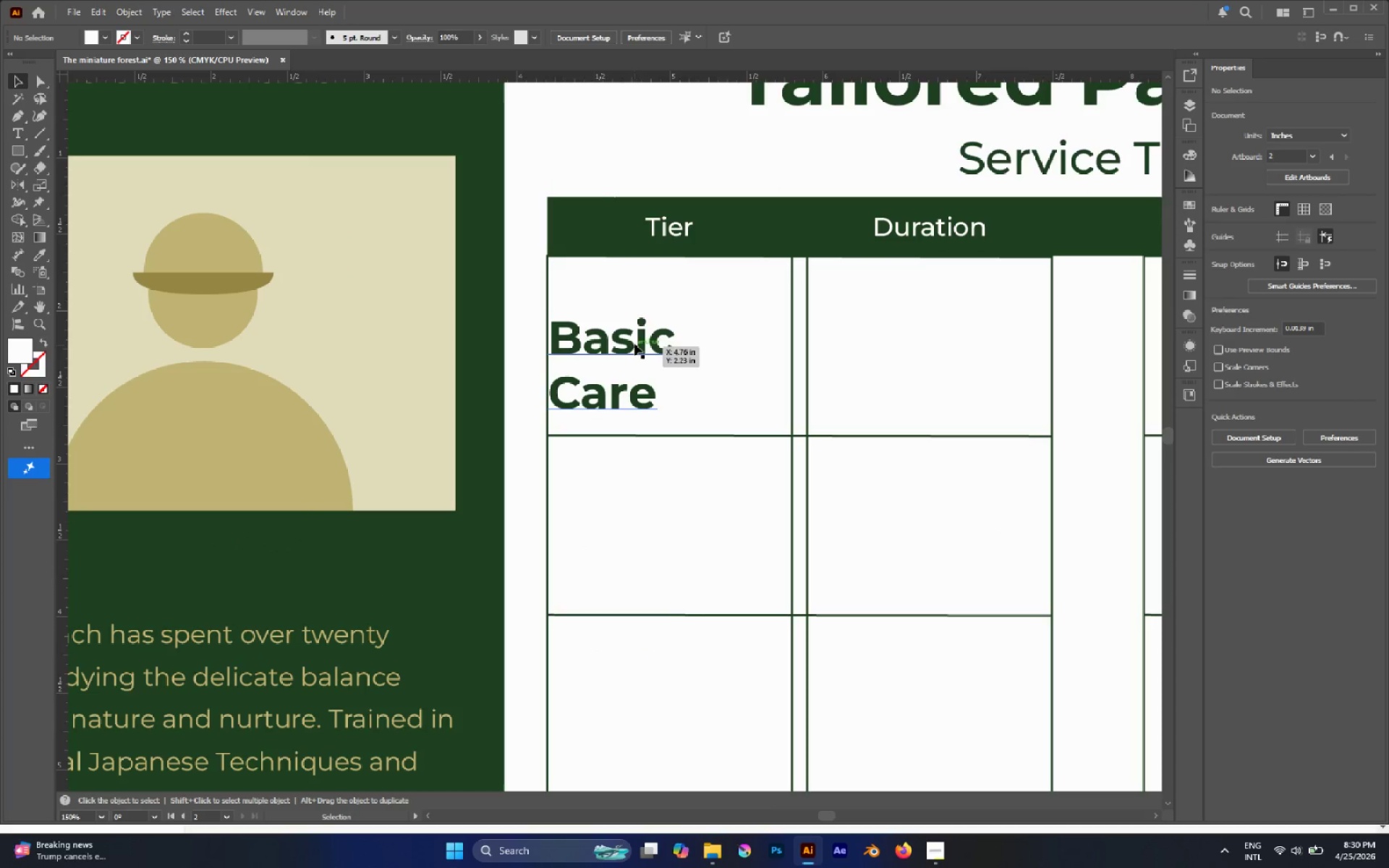 
left_click_drag(start_coordinate=[637, 341], to_coordinate=[694, 339])
 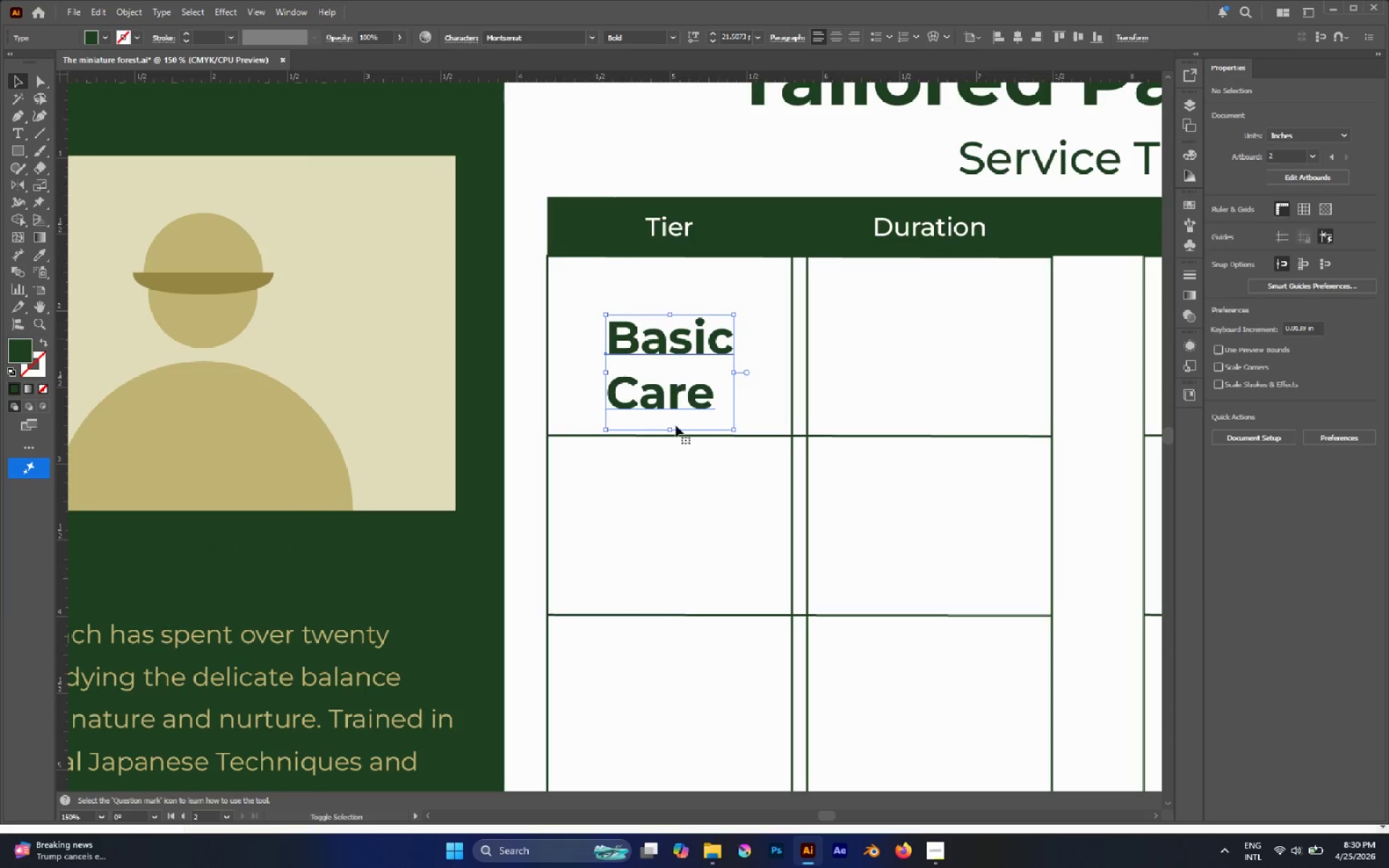 
hold_key(key=ShiftLeft, duration=1.99)
 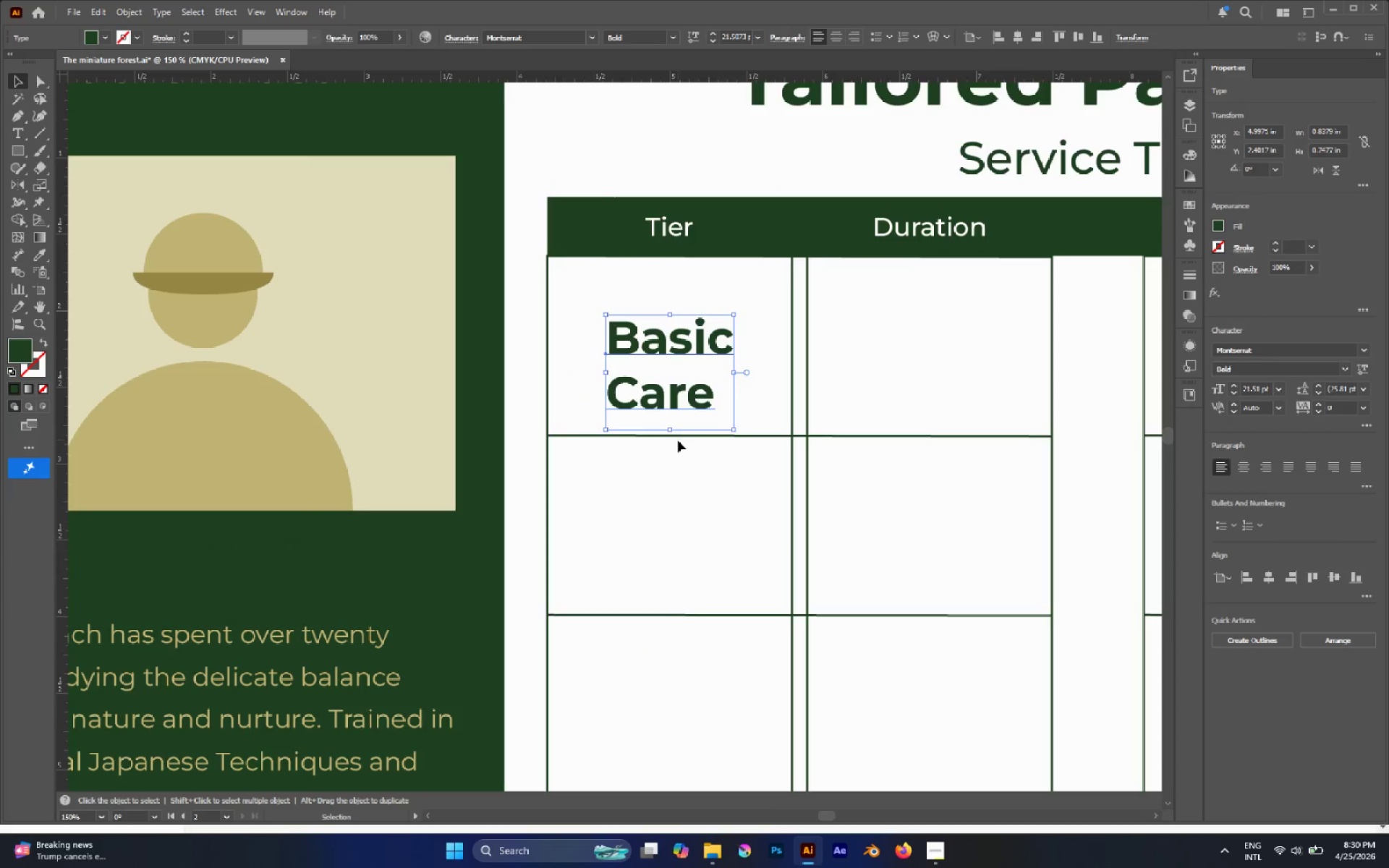 
left_click([689, 474])
 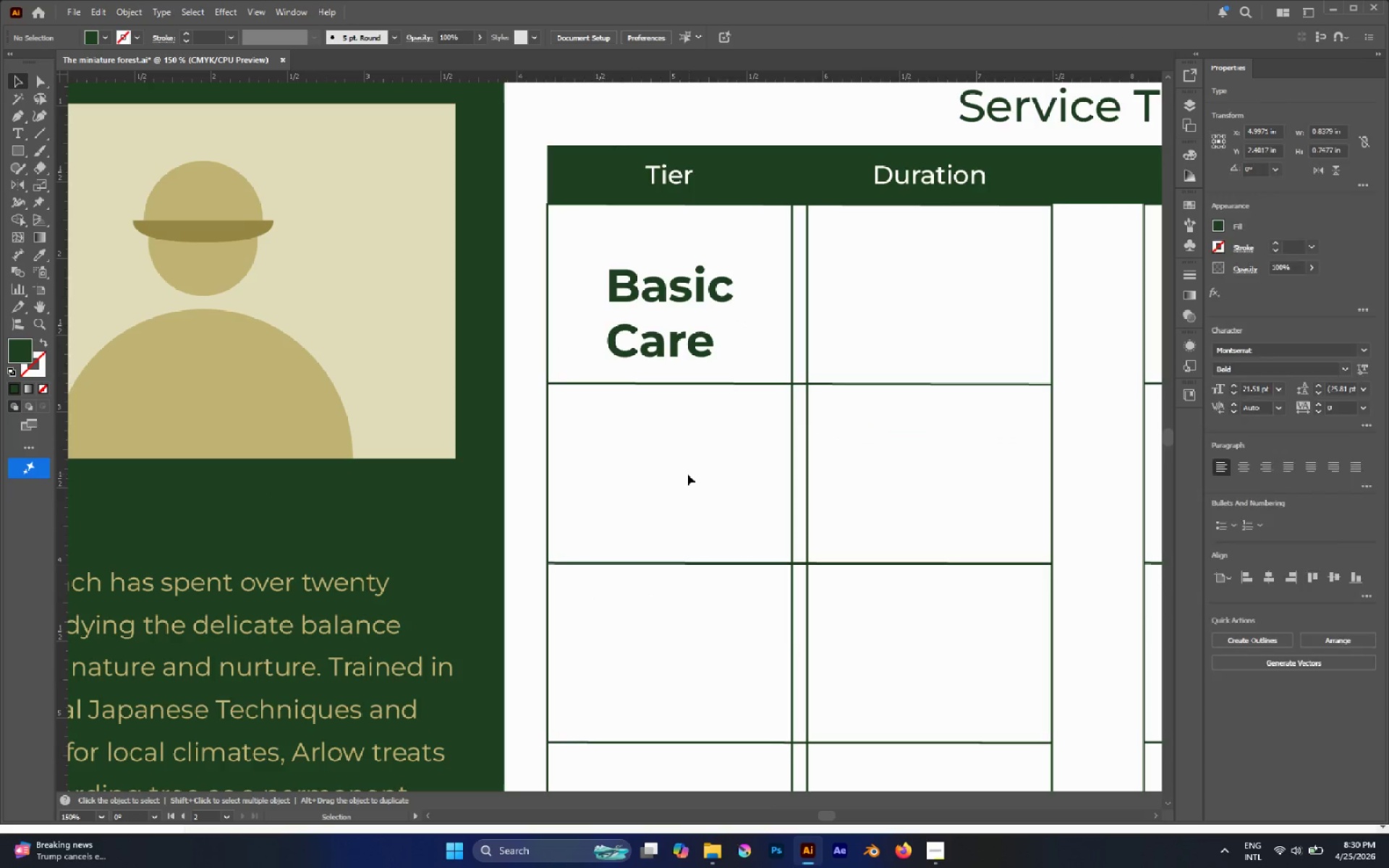 
scroll: coordinate [687, 474], scroll_direction: down, amount: 7.0
 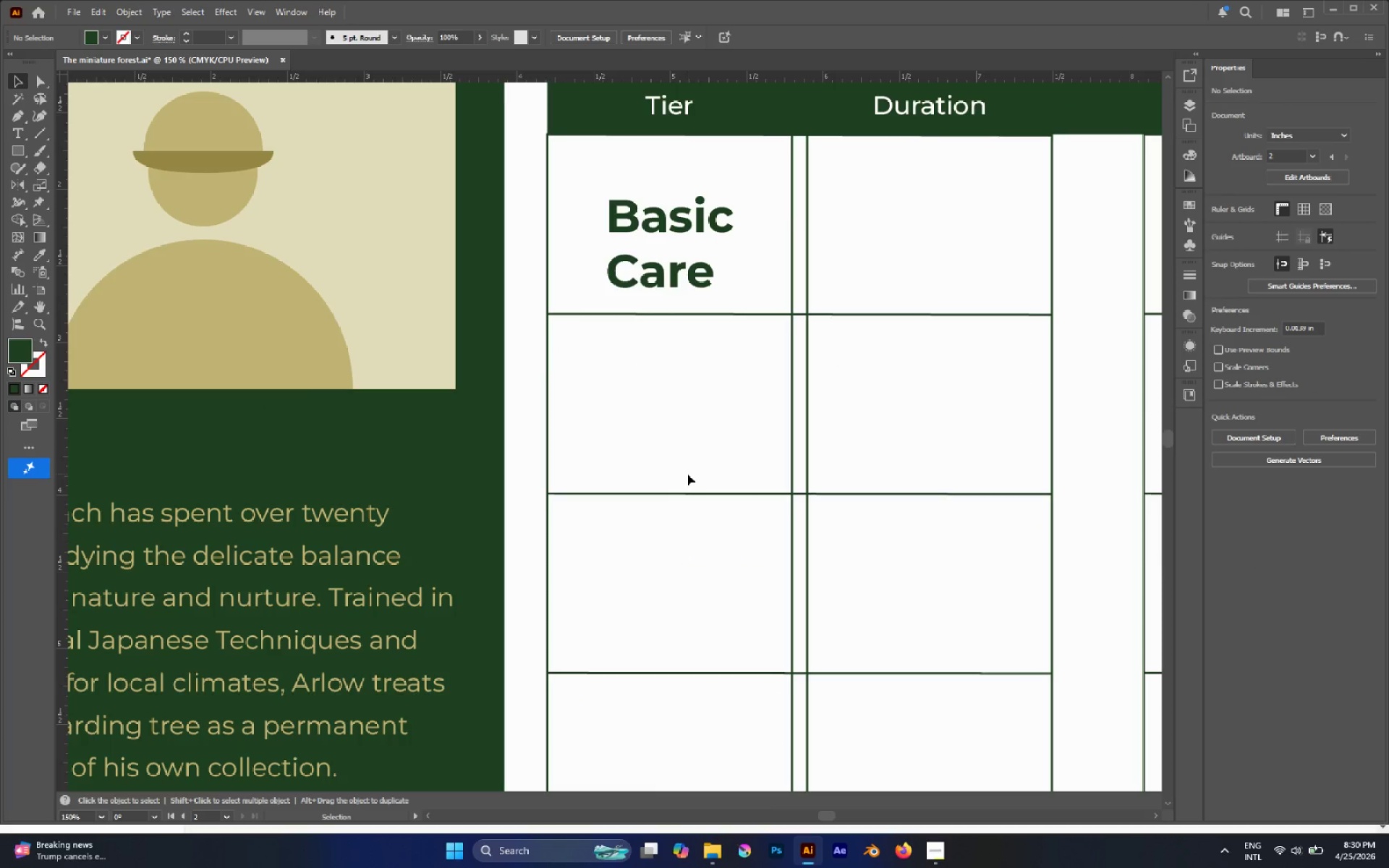 
hold_key(key=AltLeft, duration=0.44)
scroll: coordinate [668, 413], scroll_direction: down, amount: 3.0
 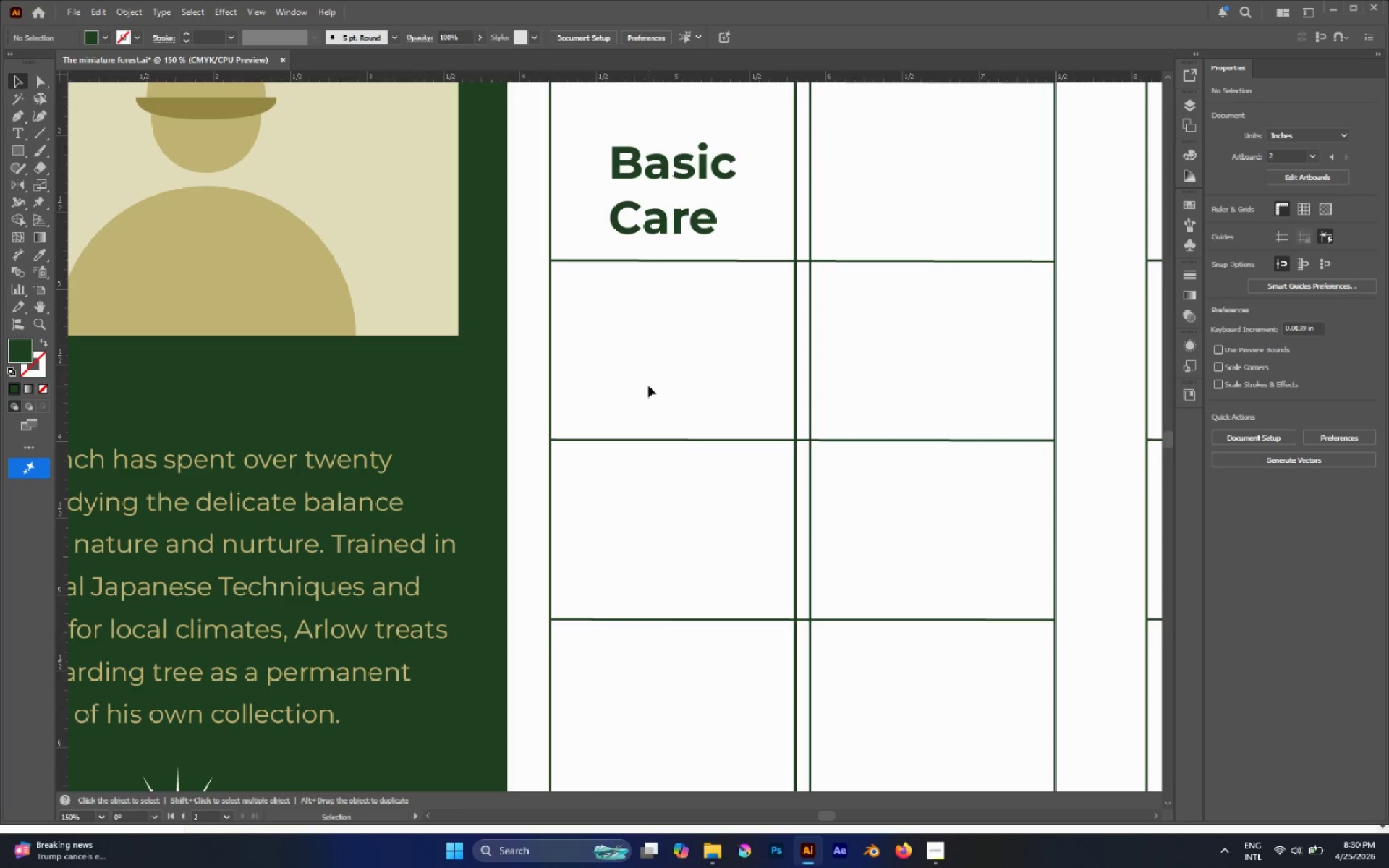 
hold_key(key=AltLeft, duration=3.2)
left_click_drag(start_coordinate=[663, 207], to_coordinate=[685, 368])
 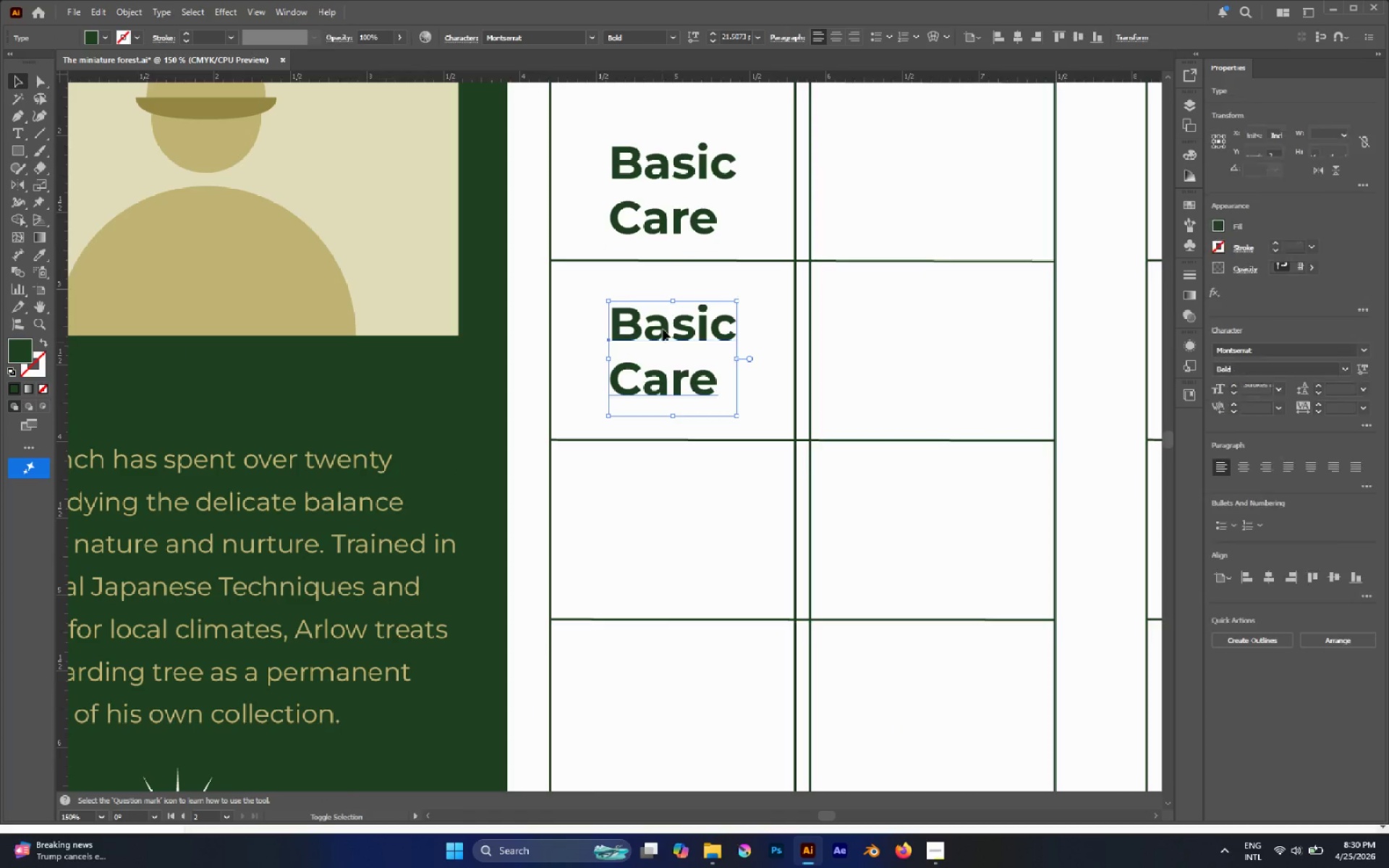 
hold_key(key=ShiftLeft, duration=2.53)
 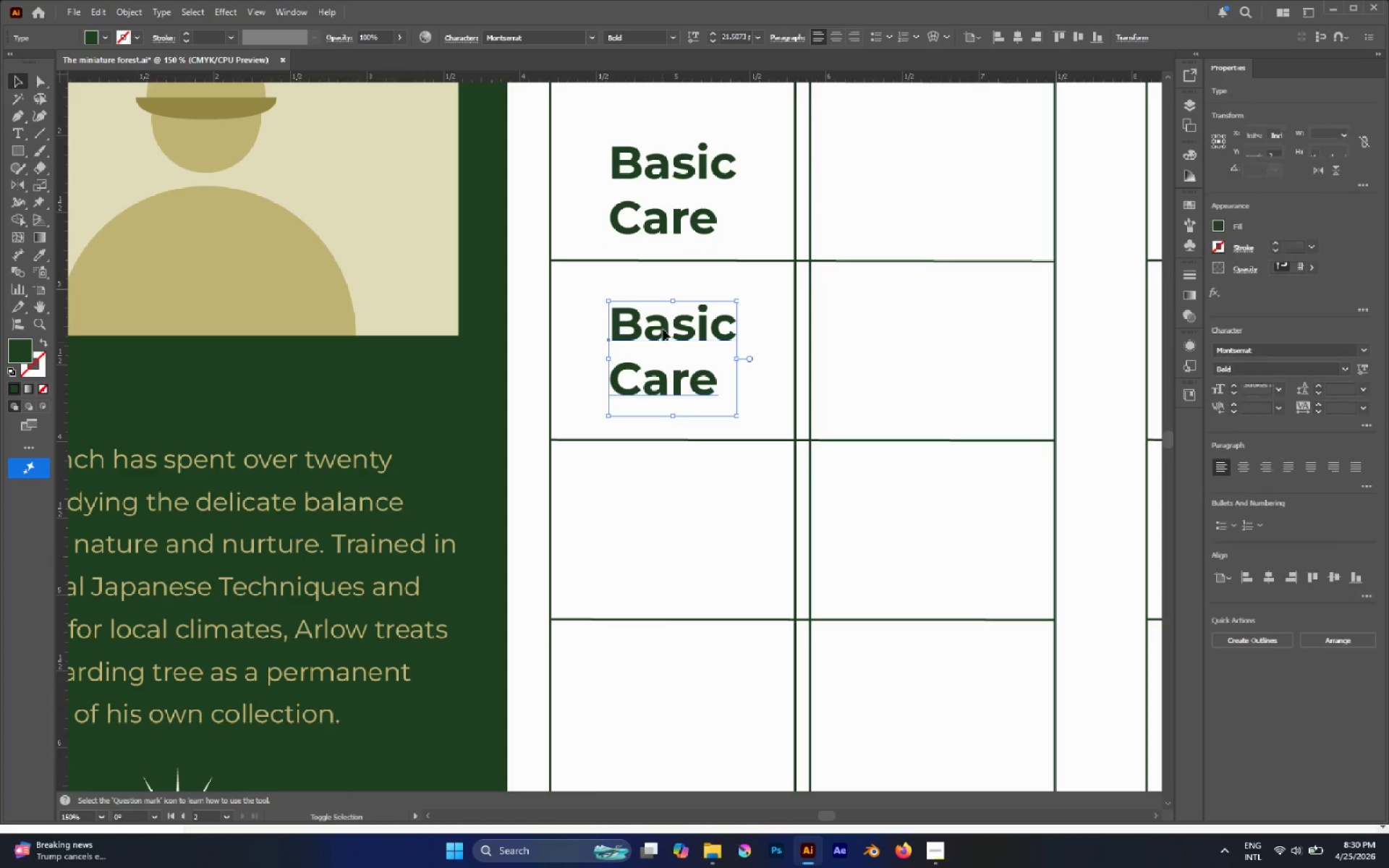 
double_click([663, 329])
 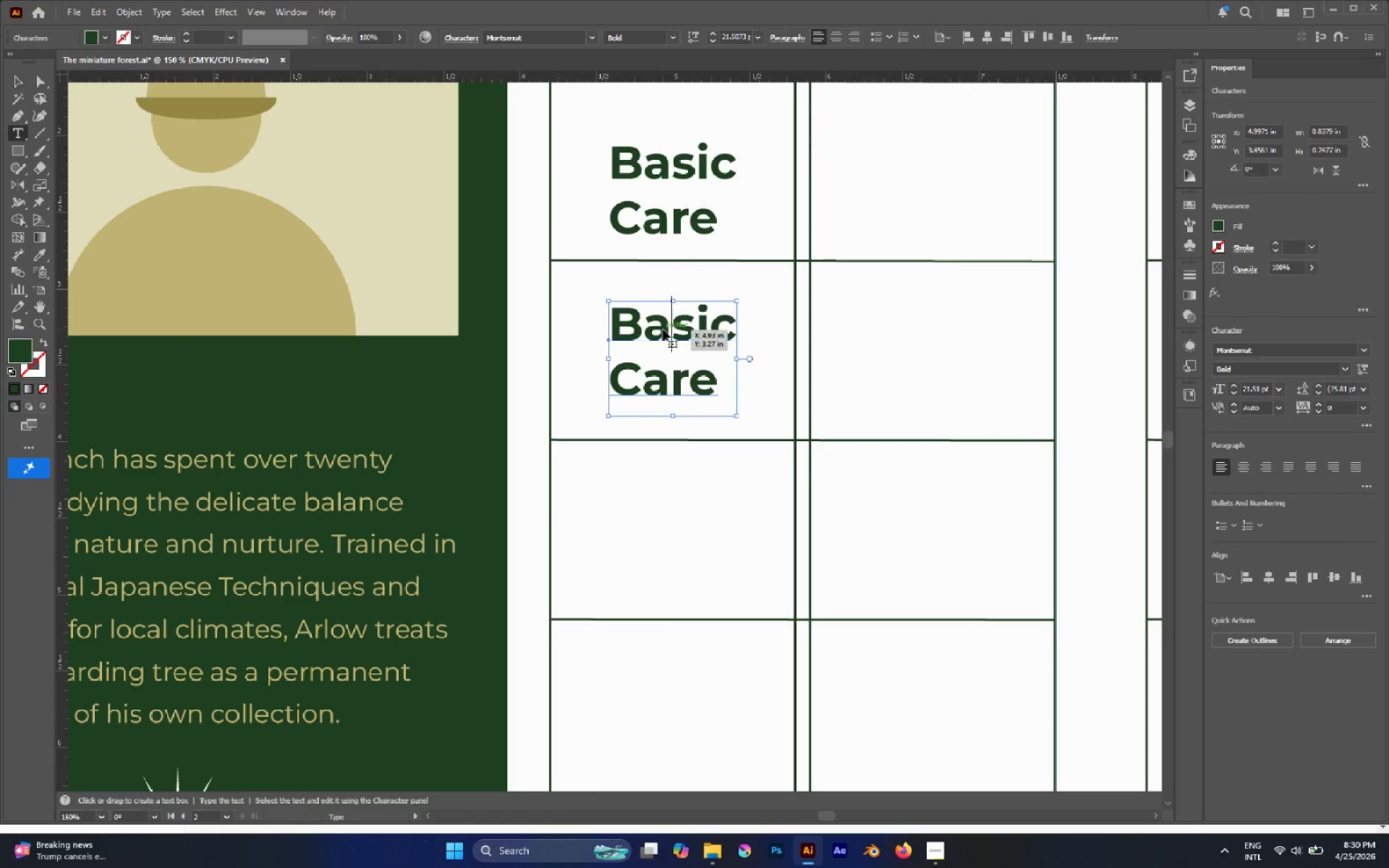 
triple_click([663, 329])
 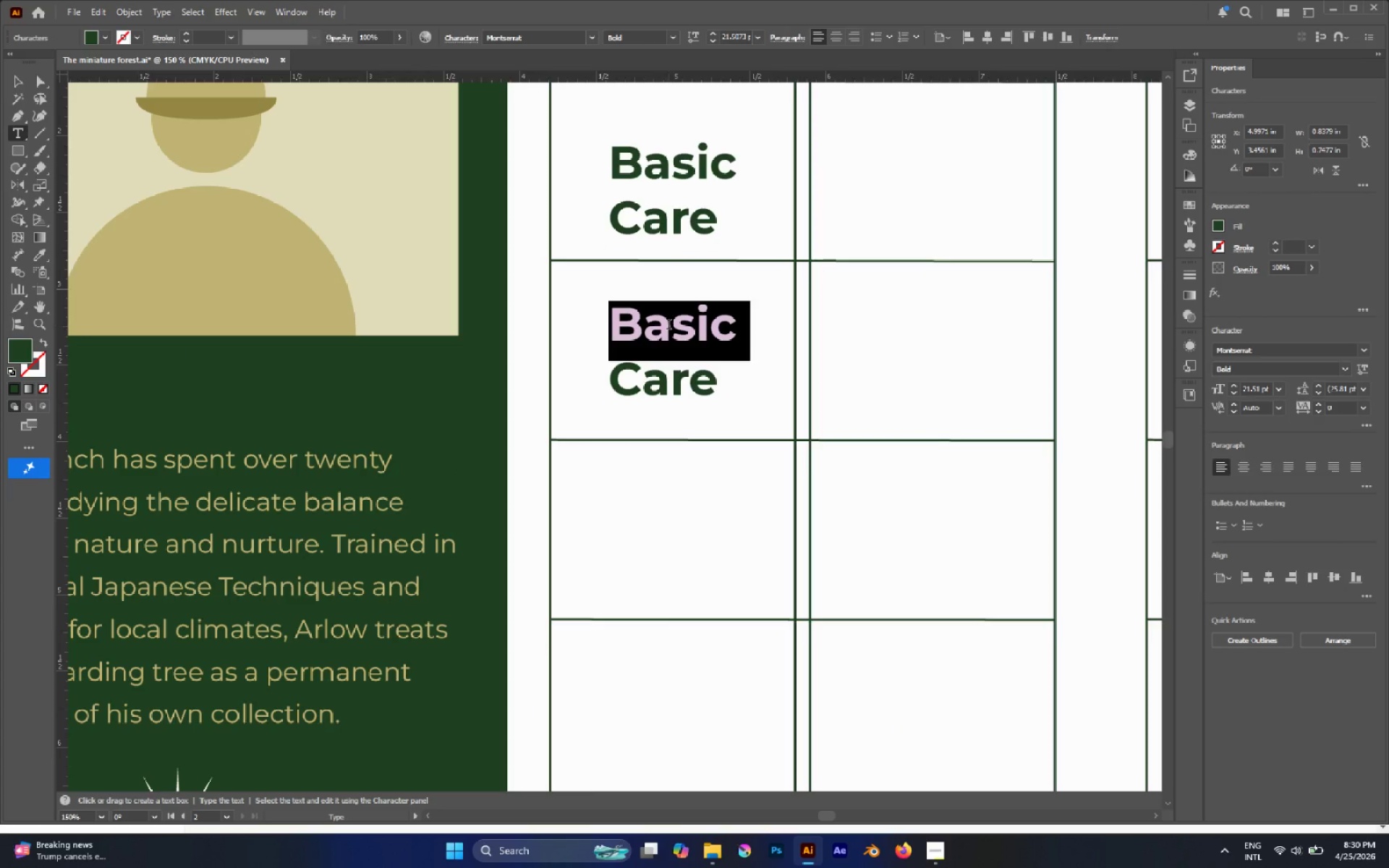 
type(stam)
key(Backspace)
key(Backspace)
key(Backspace)
key(Backspace)
type(Standard)
 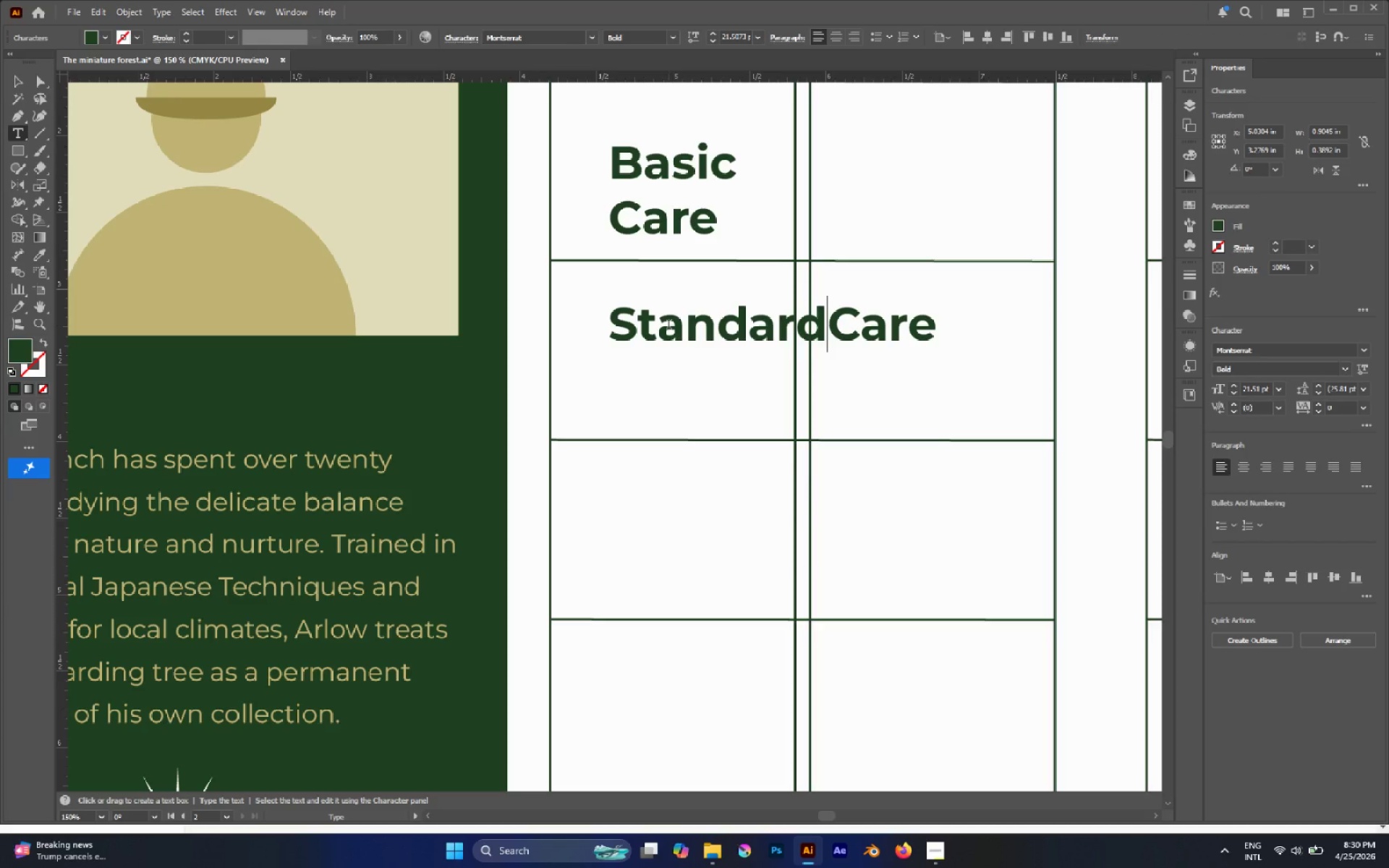 
key(Enter)
 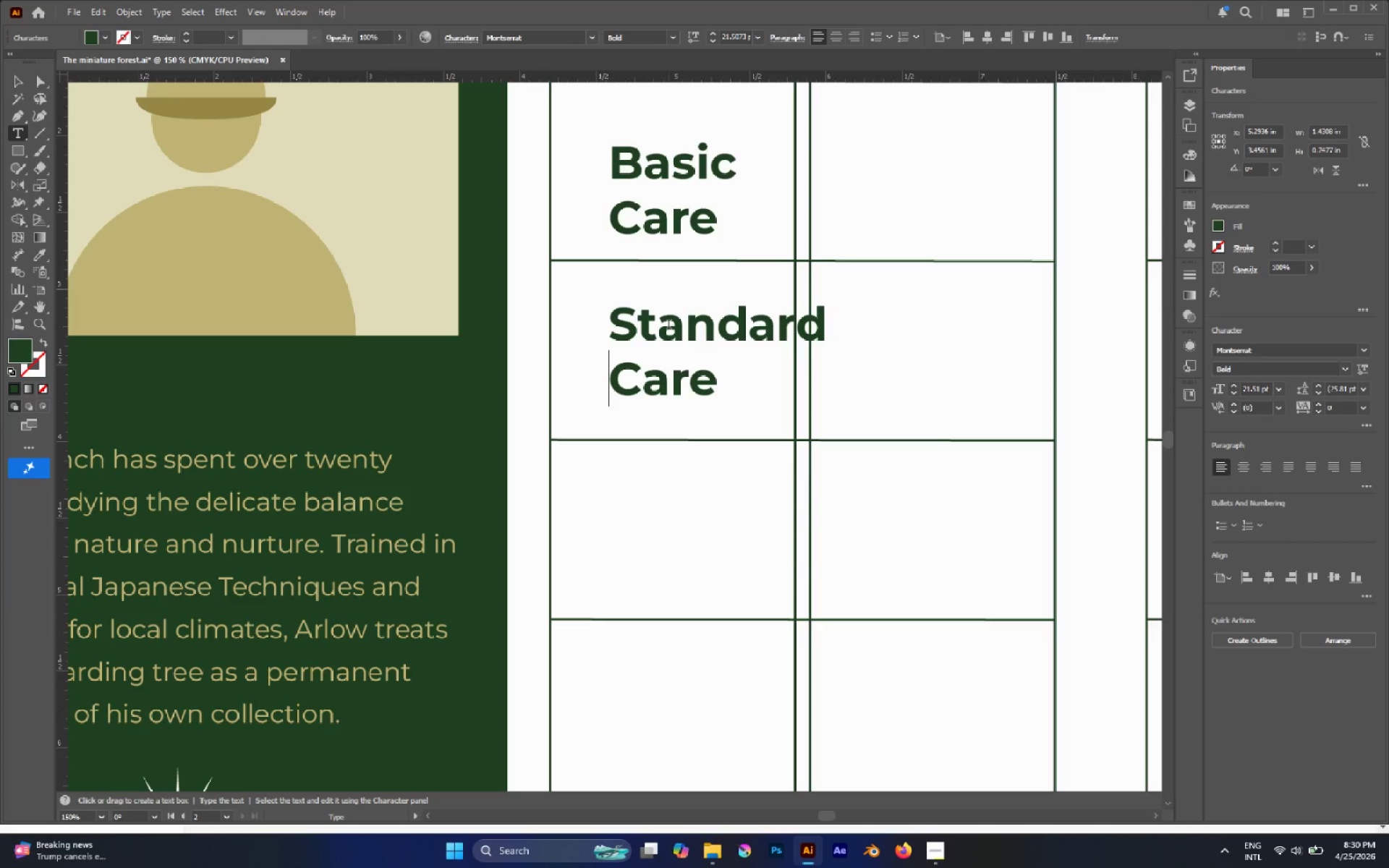 
key(Escape)
 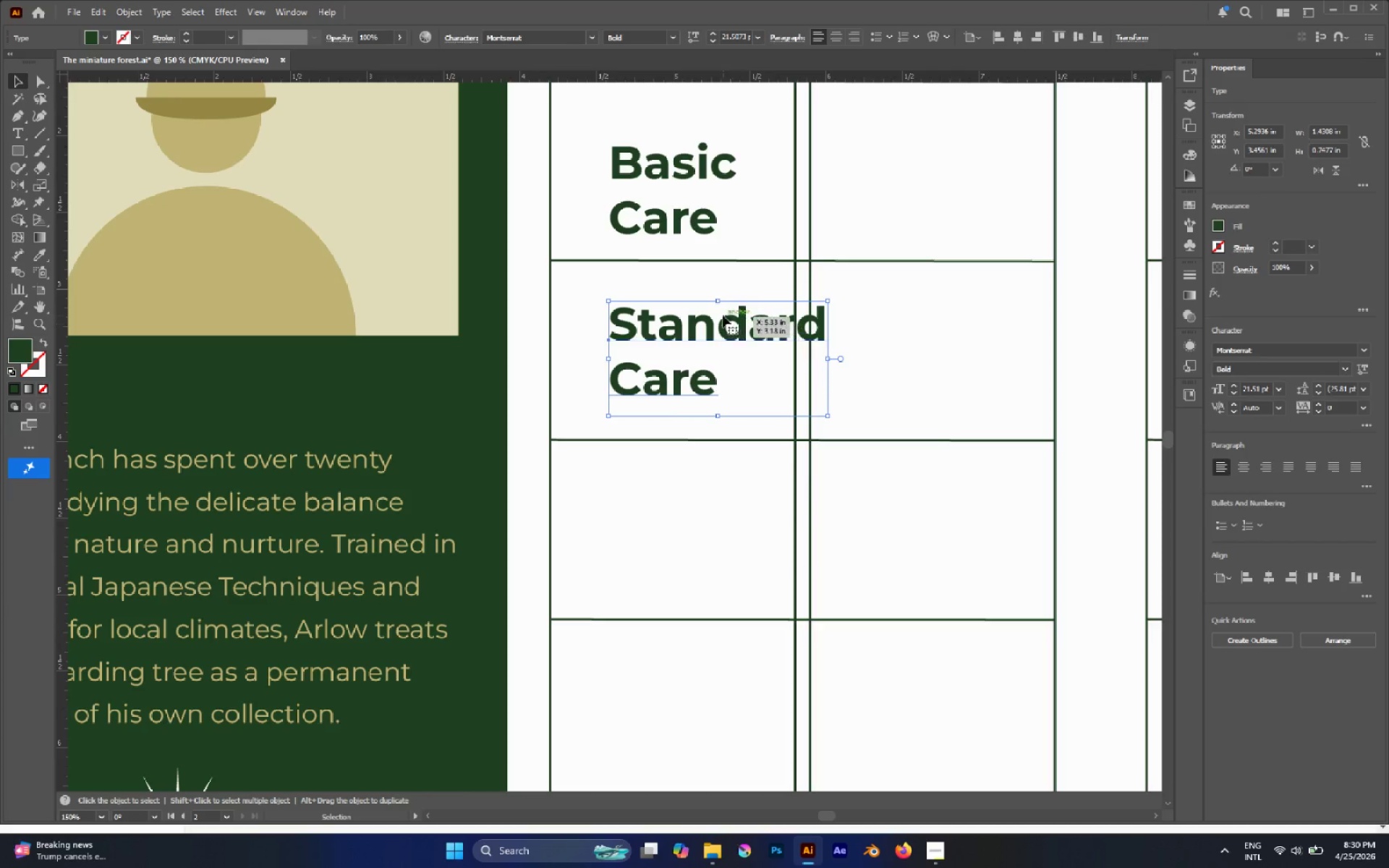 
left_click_drag(start_coordinate=[724, 331], to_coordinate=[691, 328])
 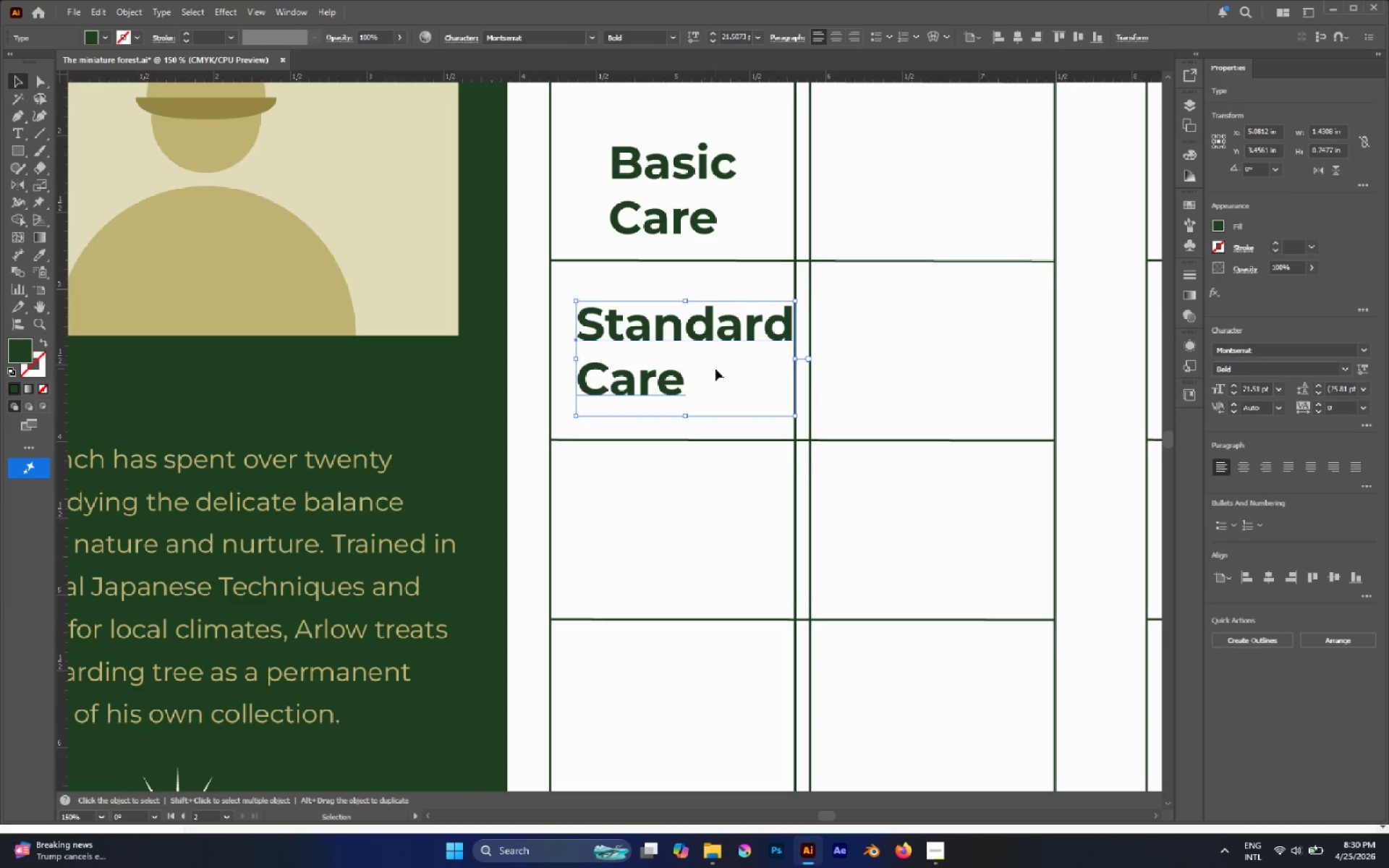 
hold_key(key=ShiftLeft, duration=1.06)
 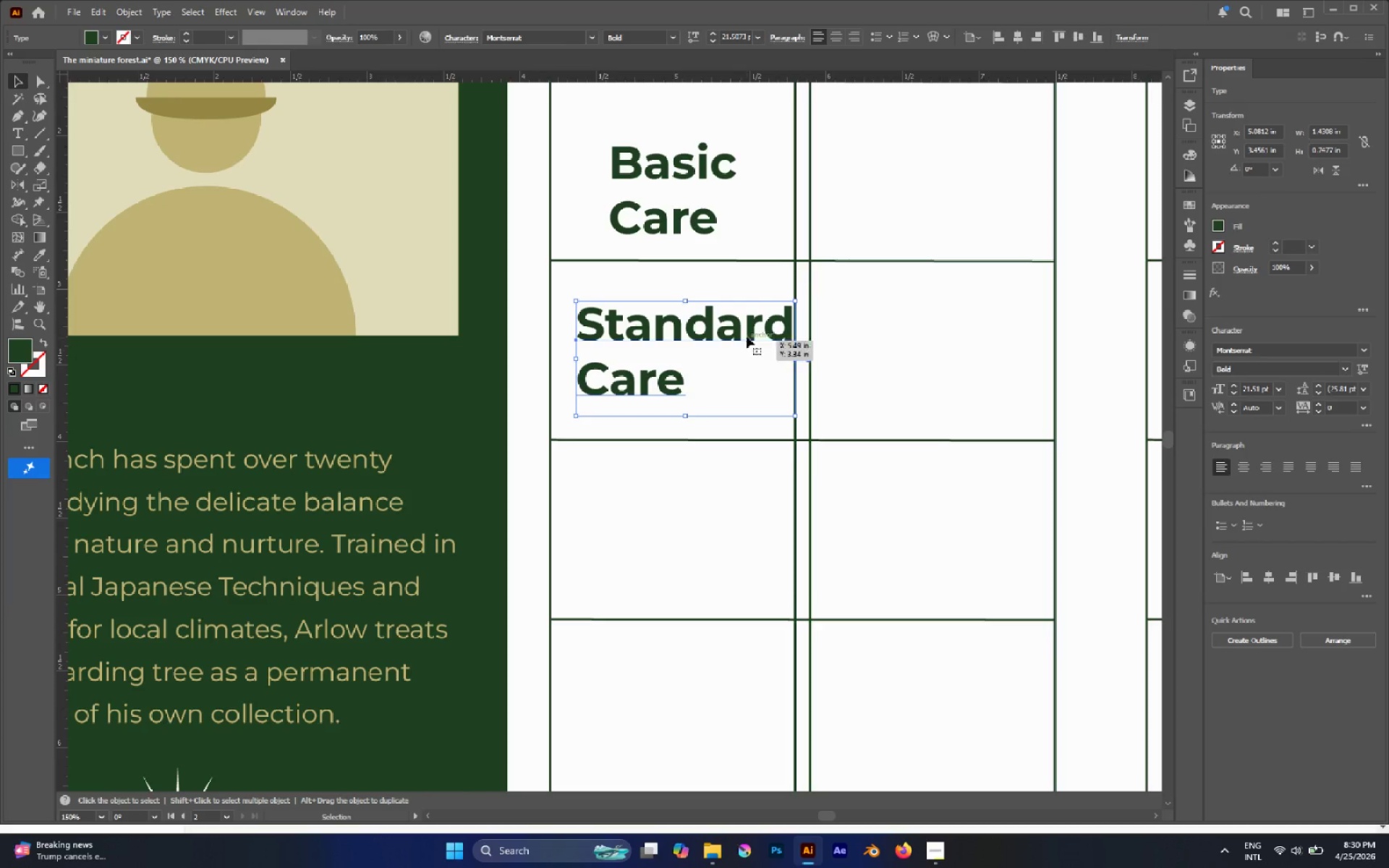 
left_click_drag(start_coordinate=[747, 333], to_coordinate=[741, 335])
 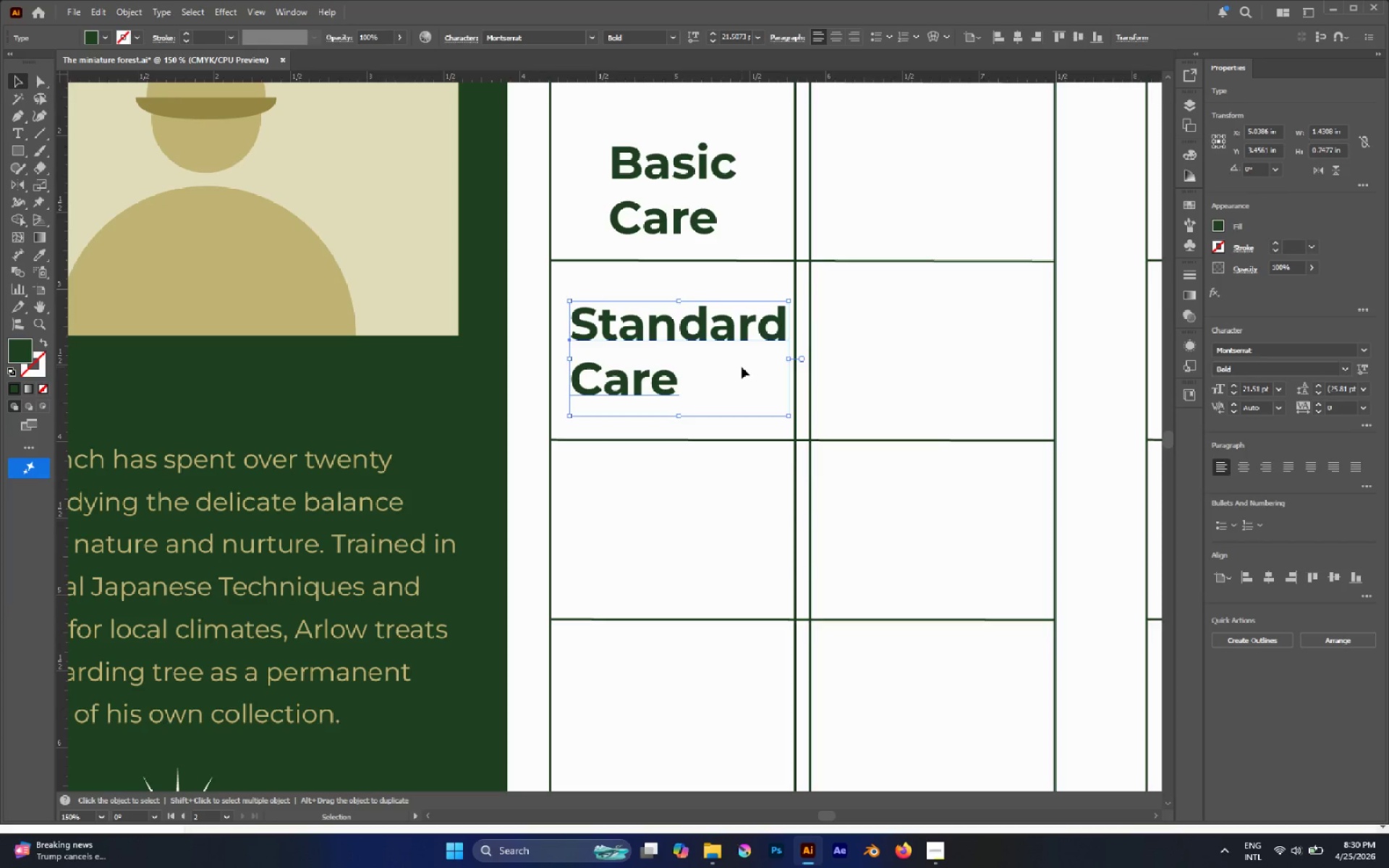 
hold_key(key=ShiftLeft, duration=0.73)
 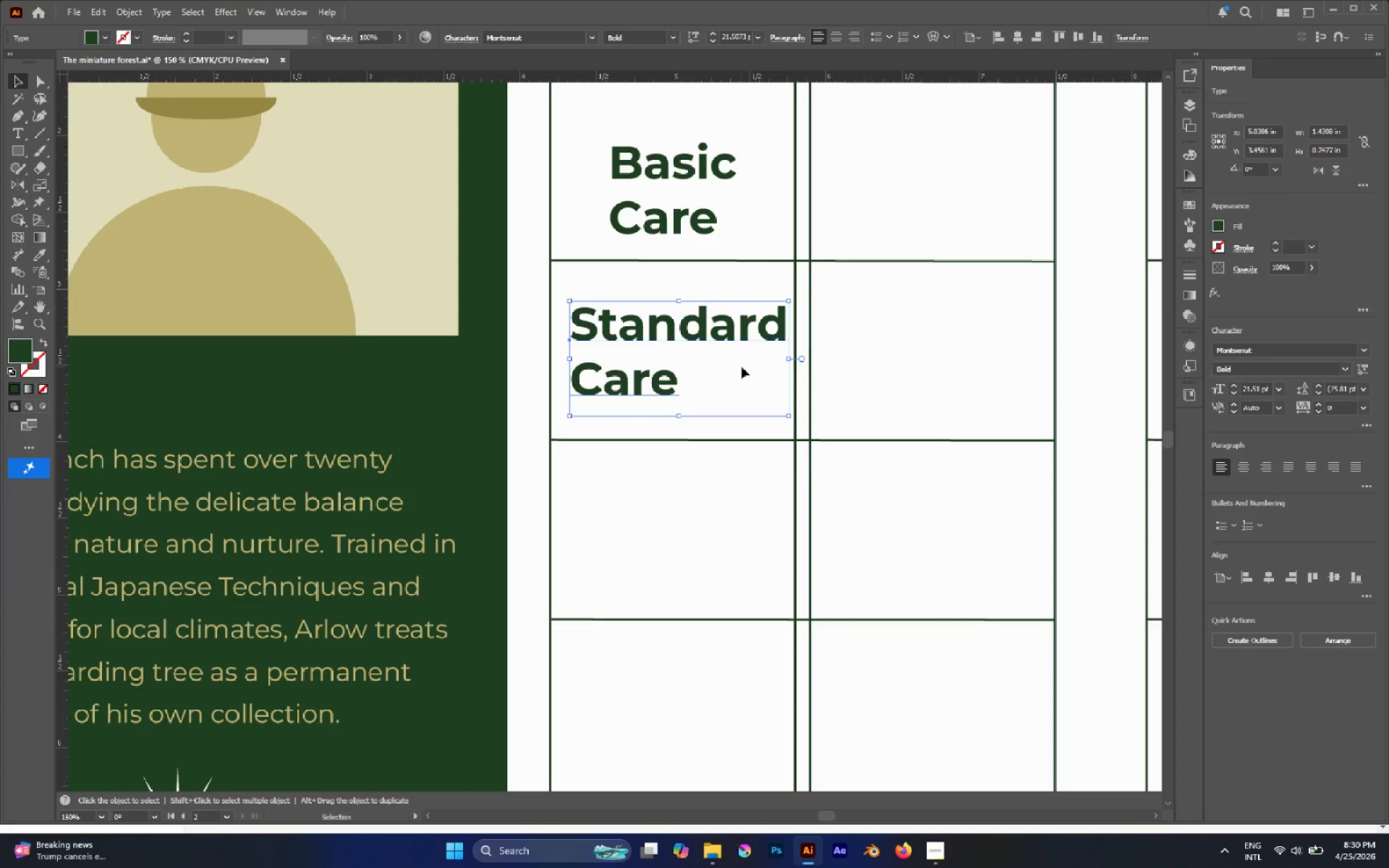 
left_click([742, 367])
 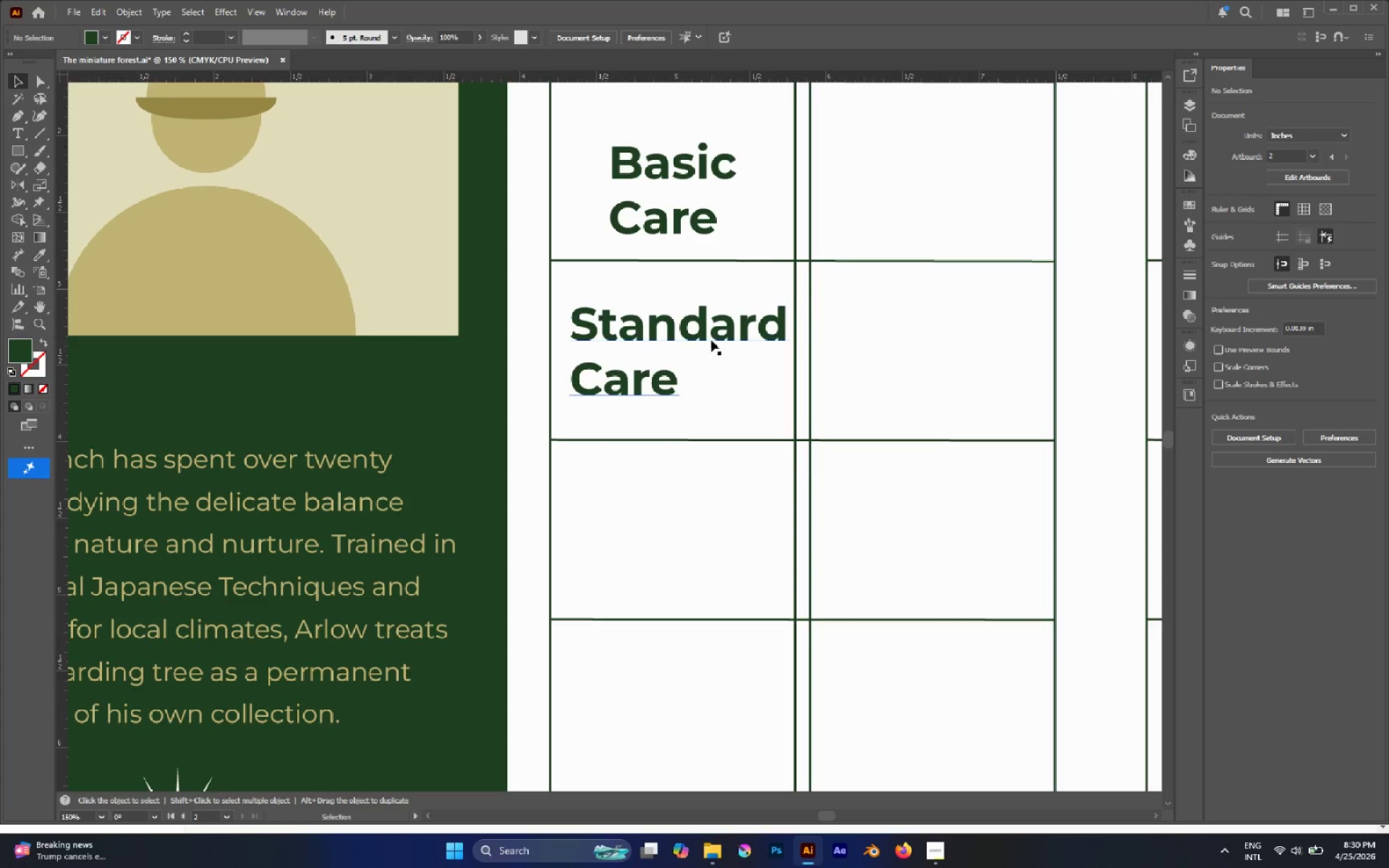 
double_click([710, 336])
 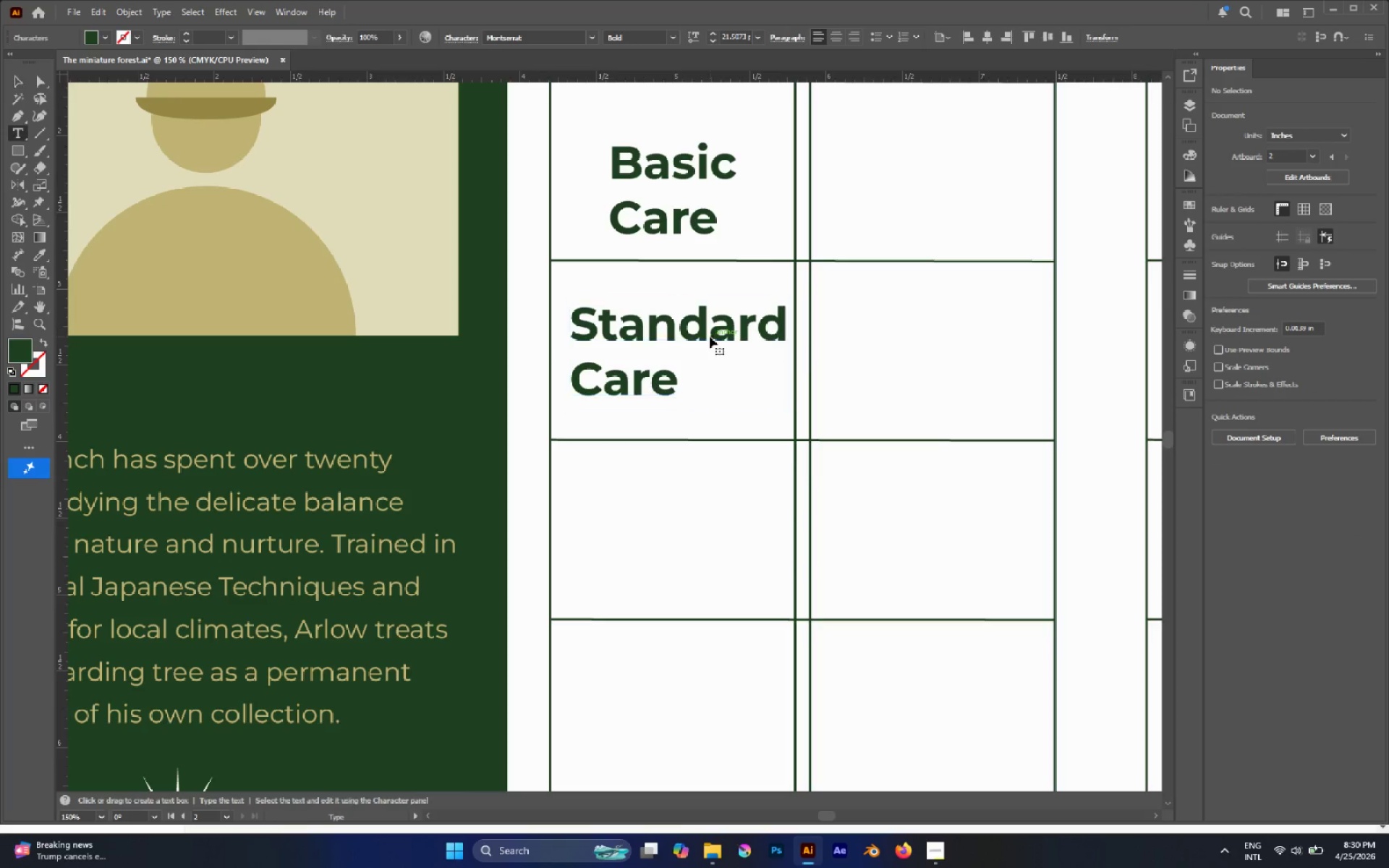 
triple_click([710, 336])
 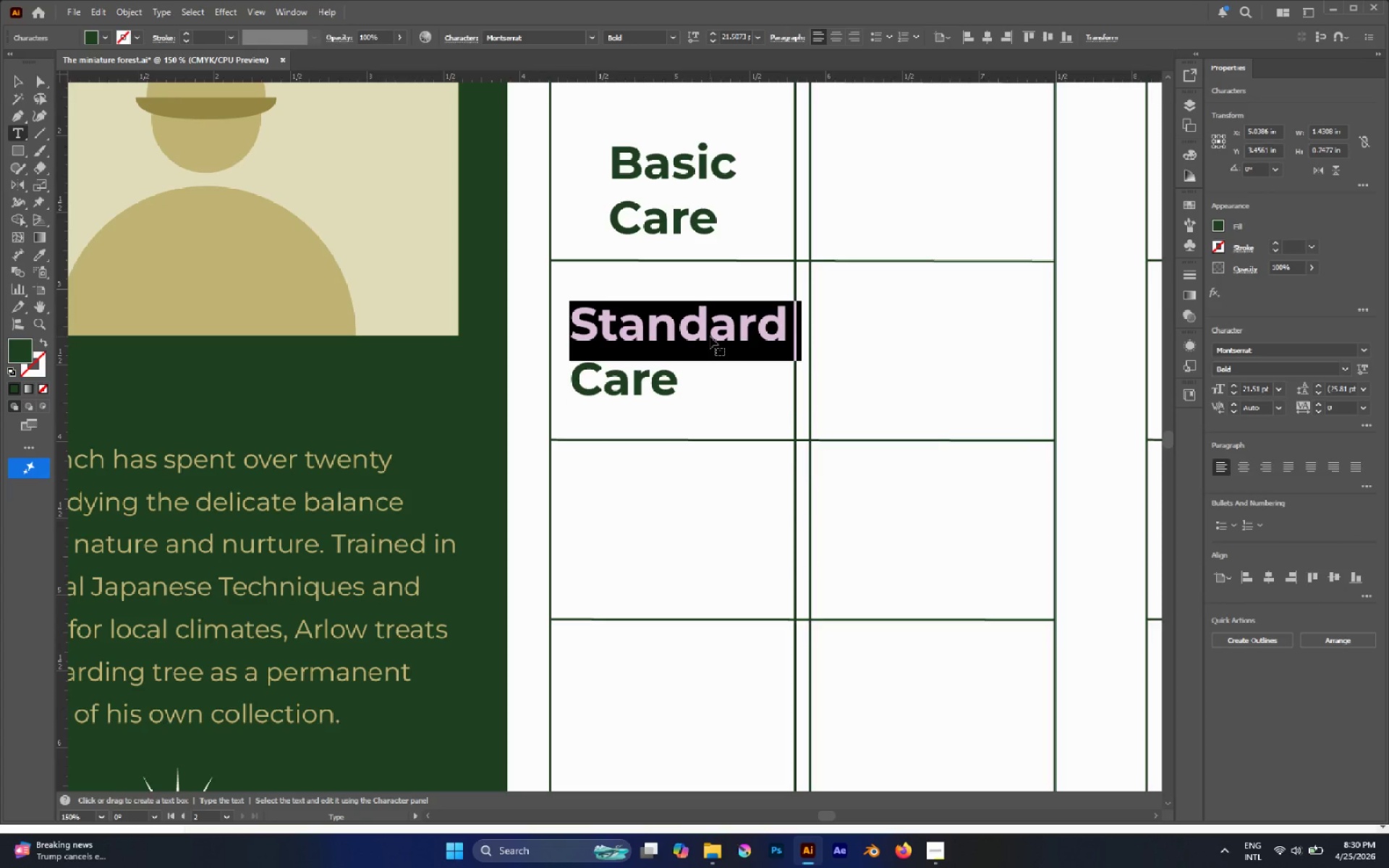 
wait(9.23)
 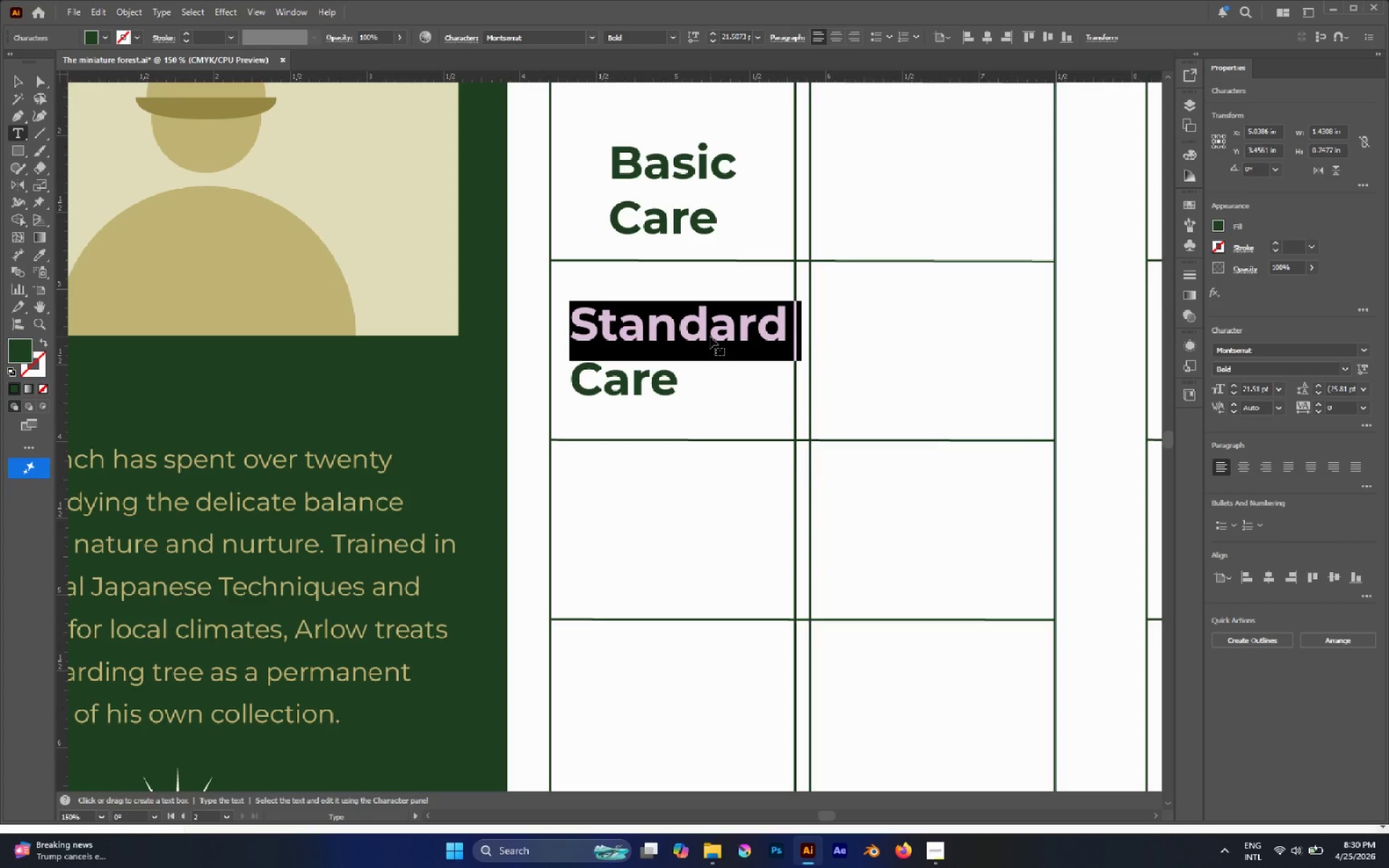 
left_click([16, 85])
 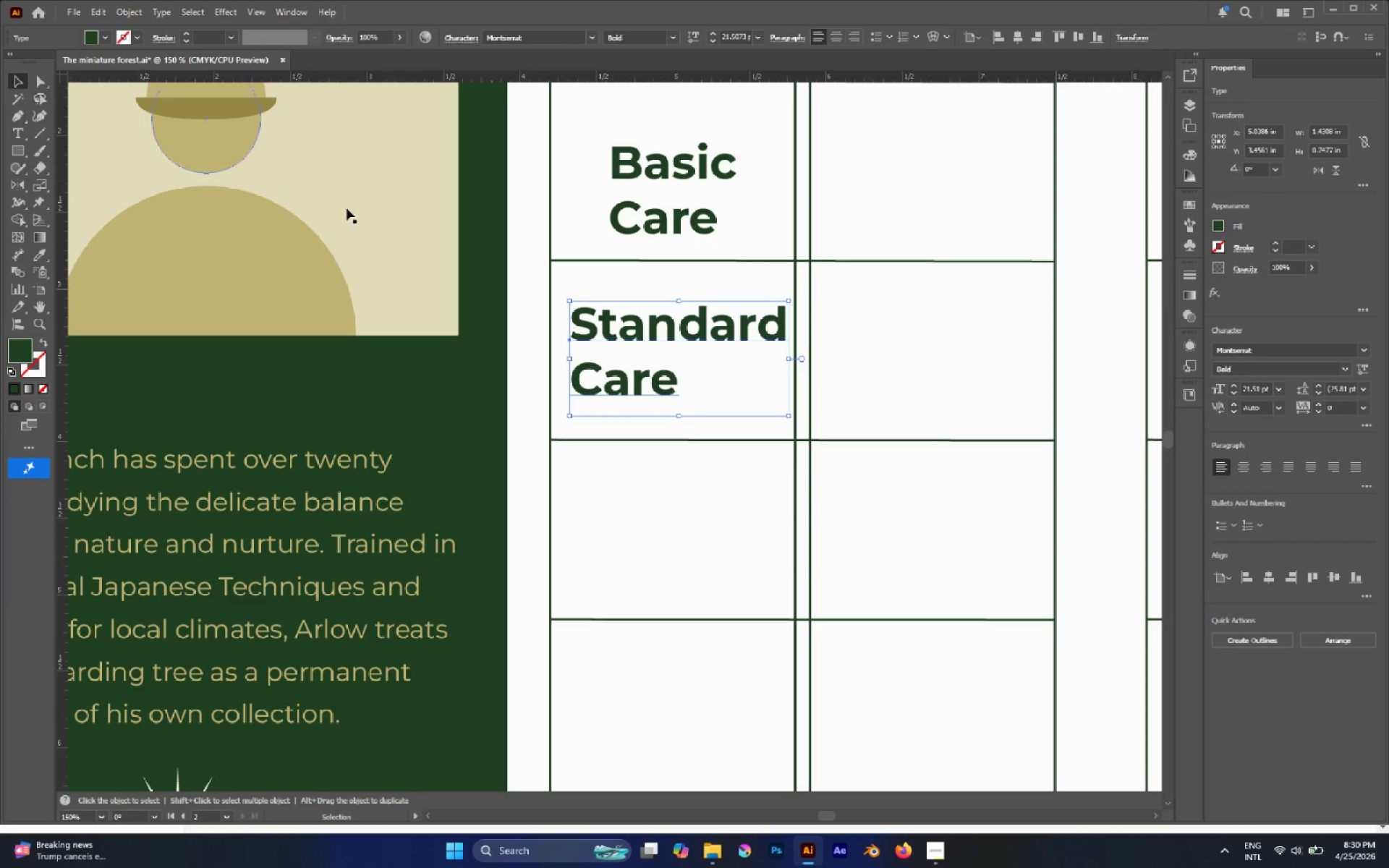 
hold_key(key=AltLeft, duration=0.47)
scroll: coordinate [679, 286], scroll_direction: none, amount: 0.0
 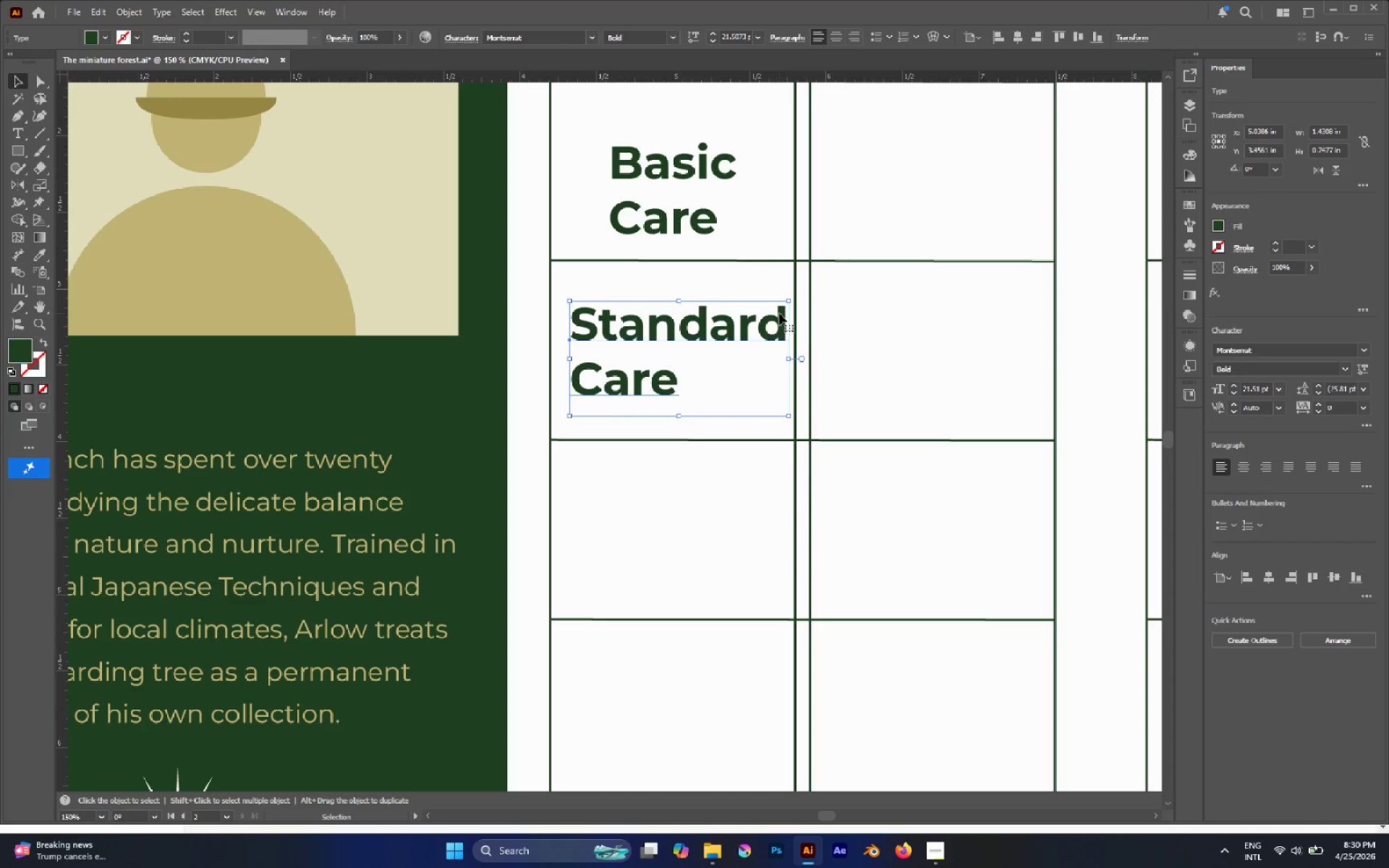 
key(Alt+AltLeft)
 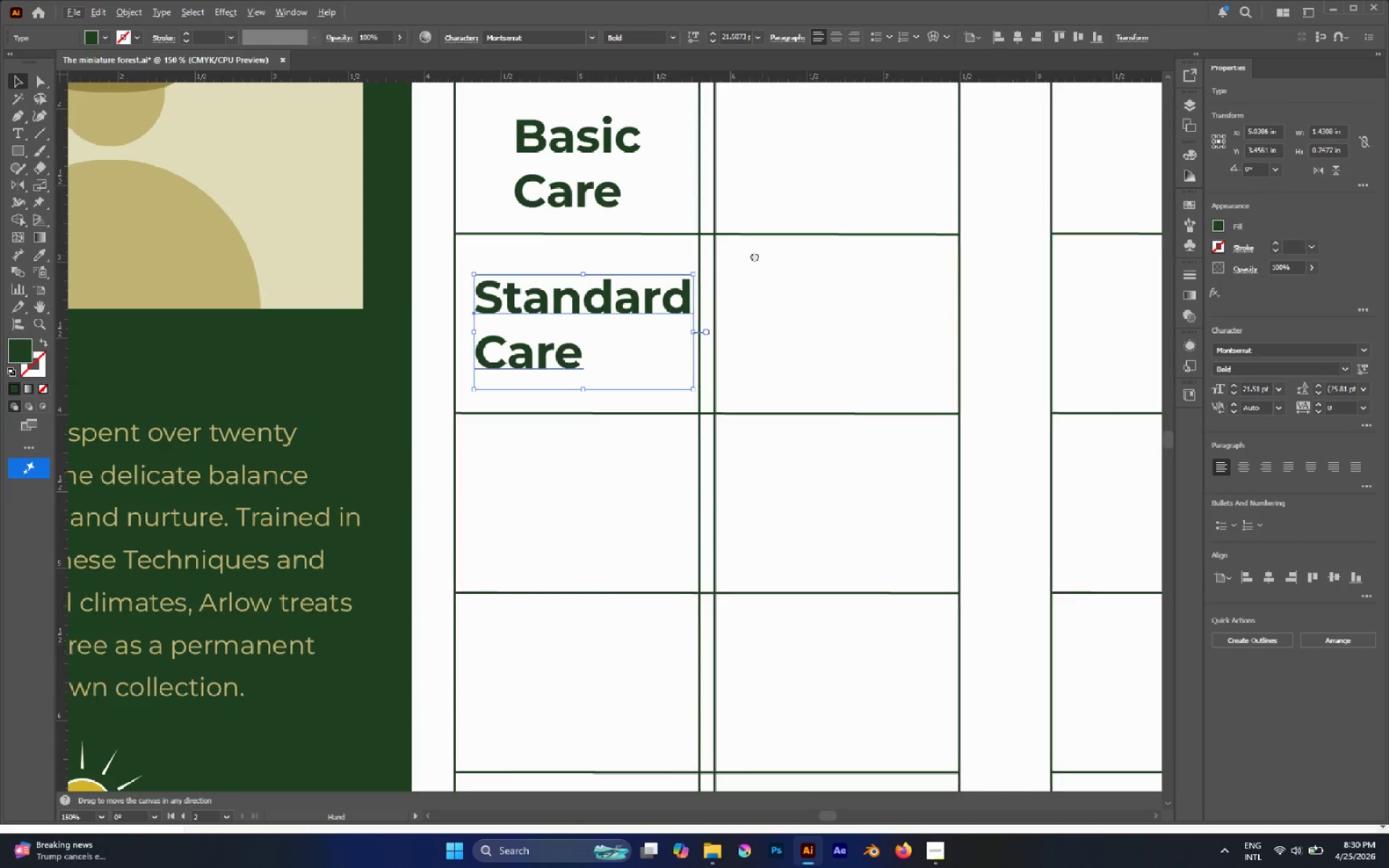 
hold_key(key=AltLeft, duration=0.61)
scroll: coordinate [732, 258], scroll_direction: down, amount: 1.0
 